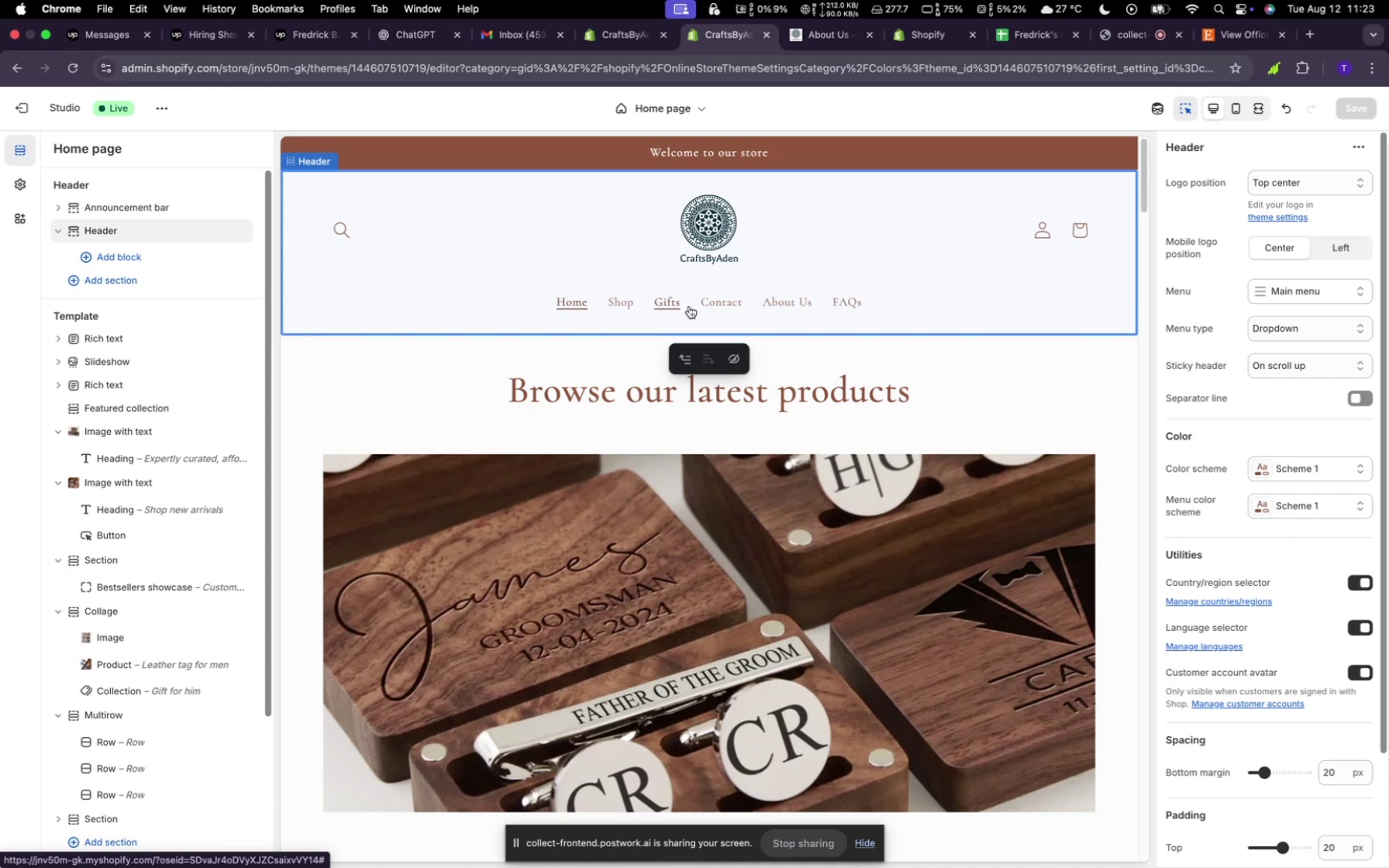 
left_click([688, 306])
 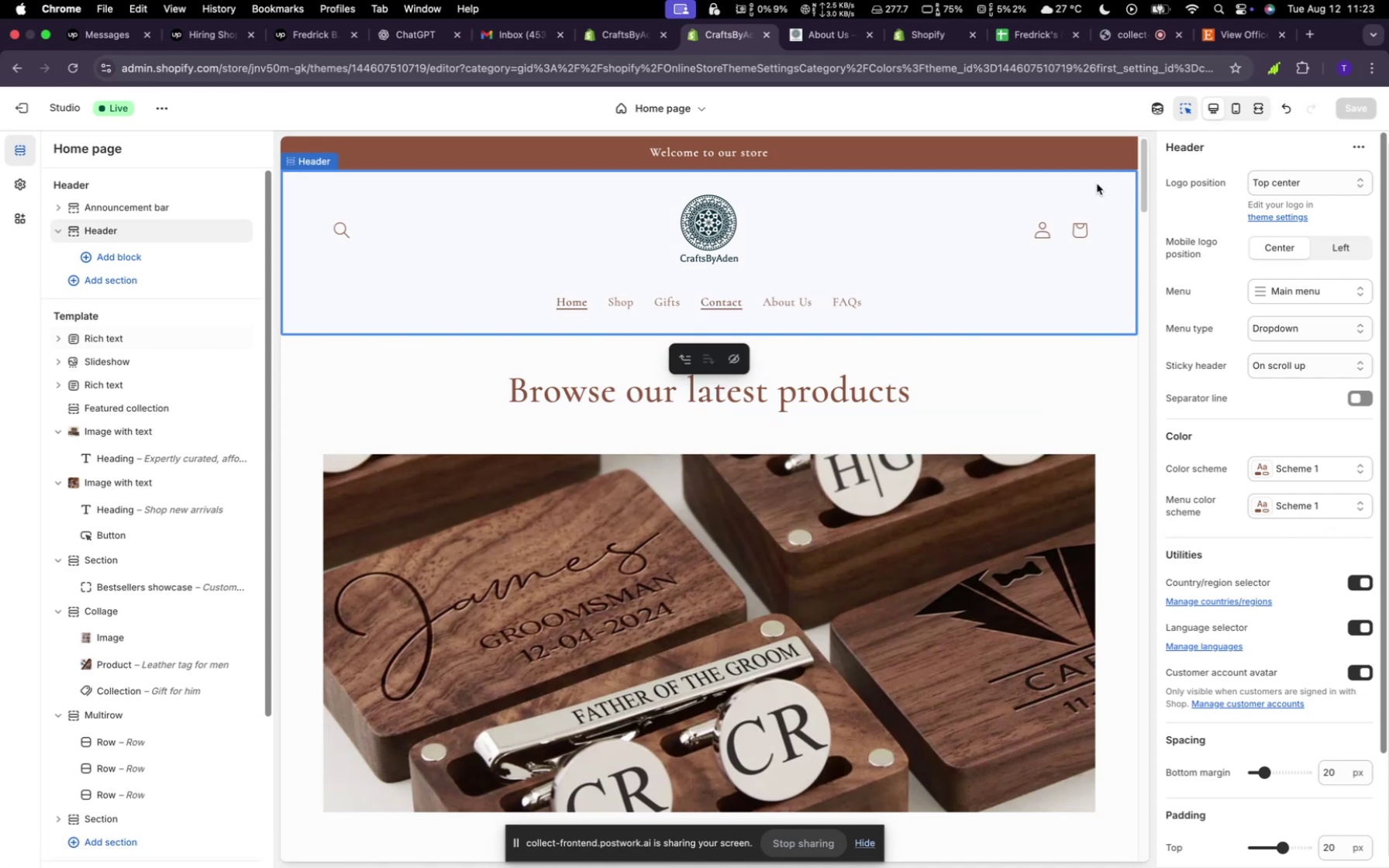 
left_click([1273, 326])
 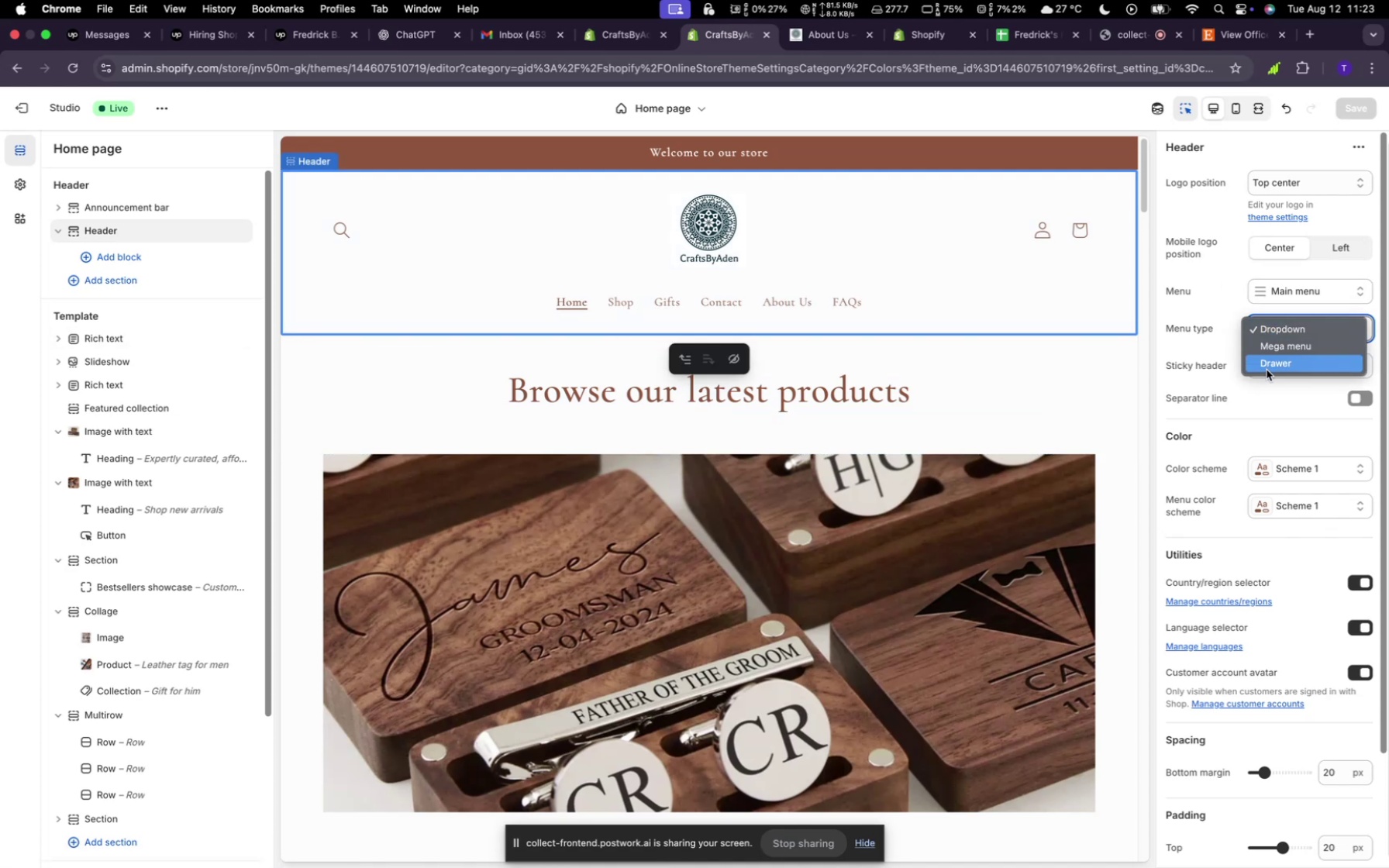 
left_click([1267, 370])
 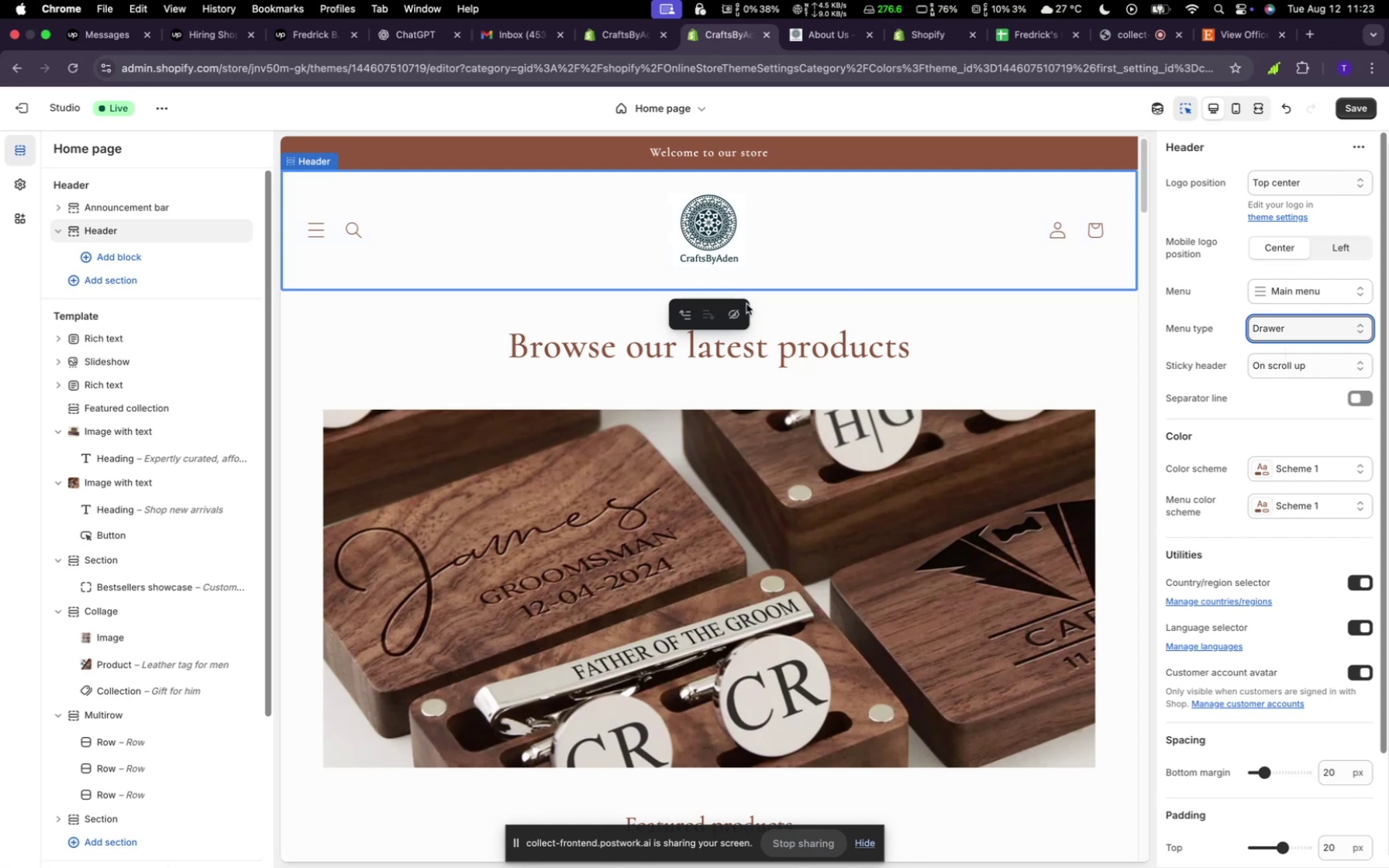 
wait(5.37)
 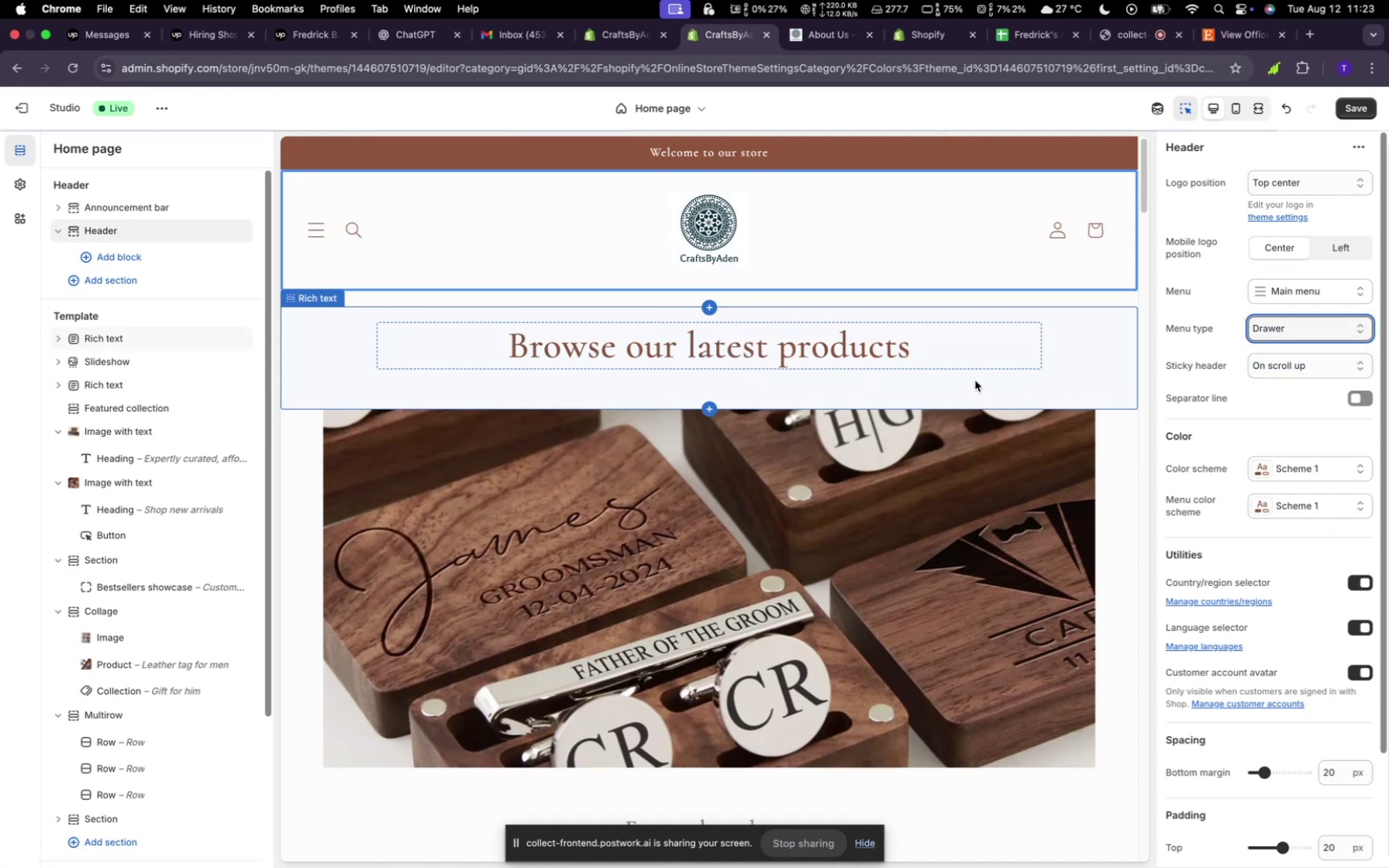 
left_click([310, 238])
 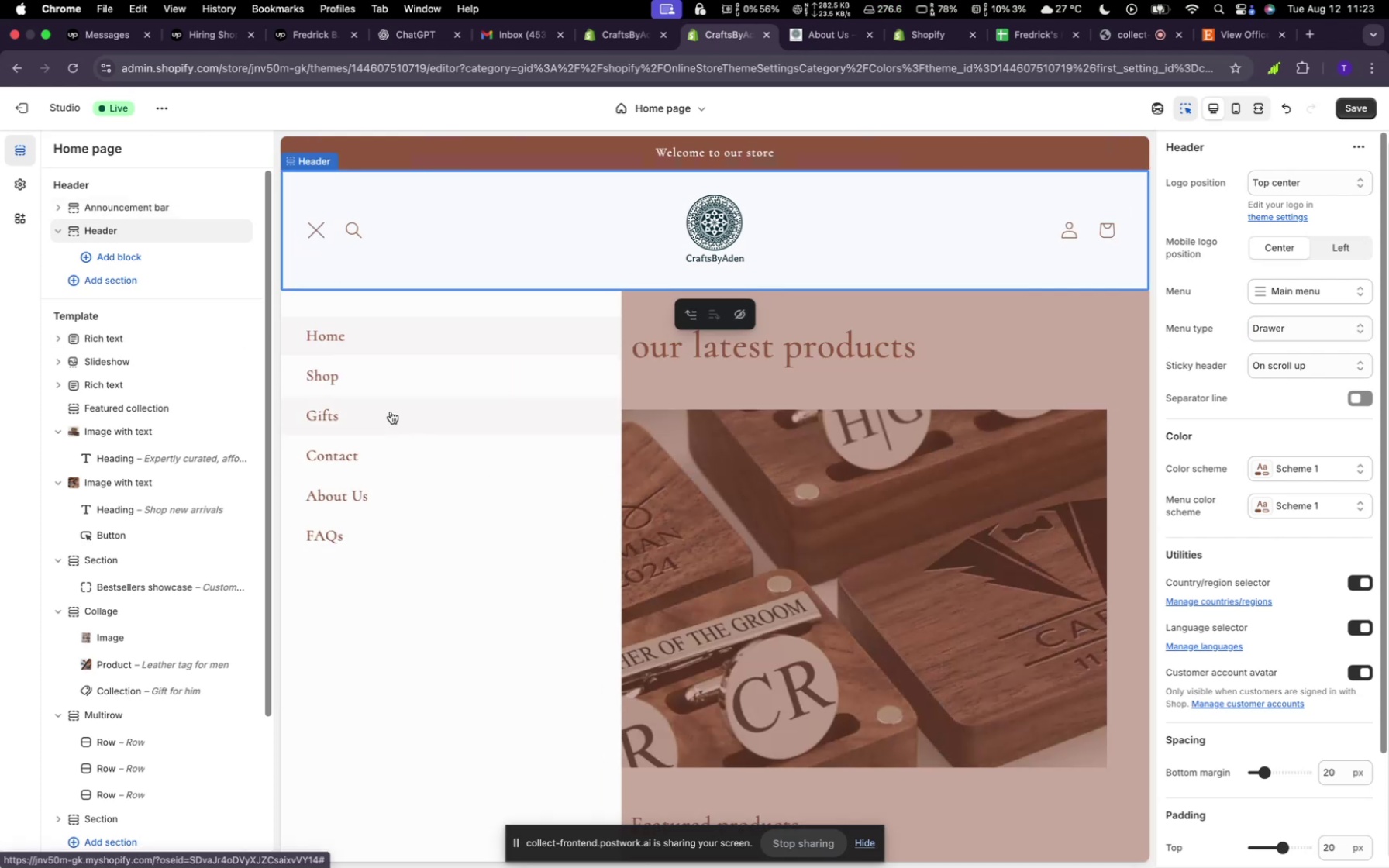 
left_click([388, 391])
 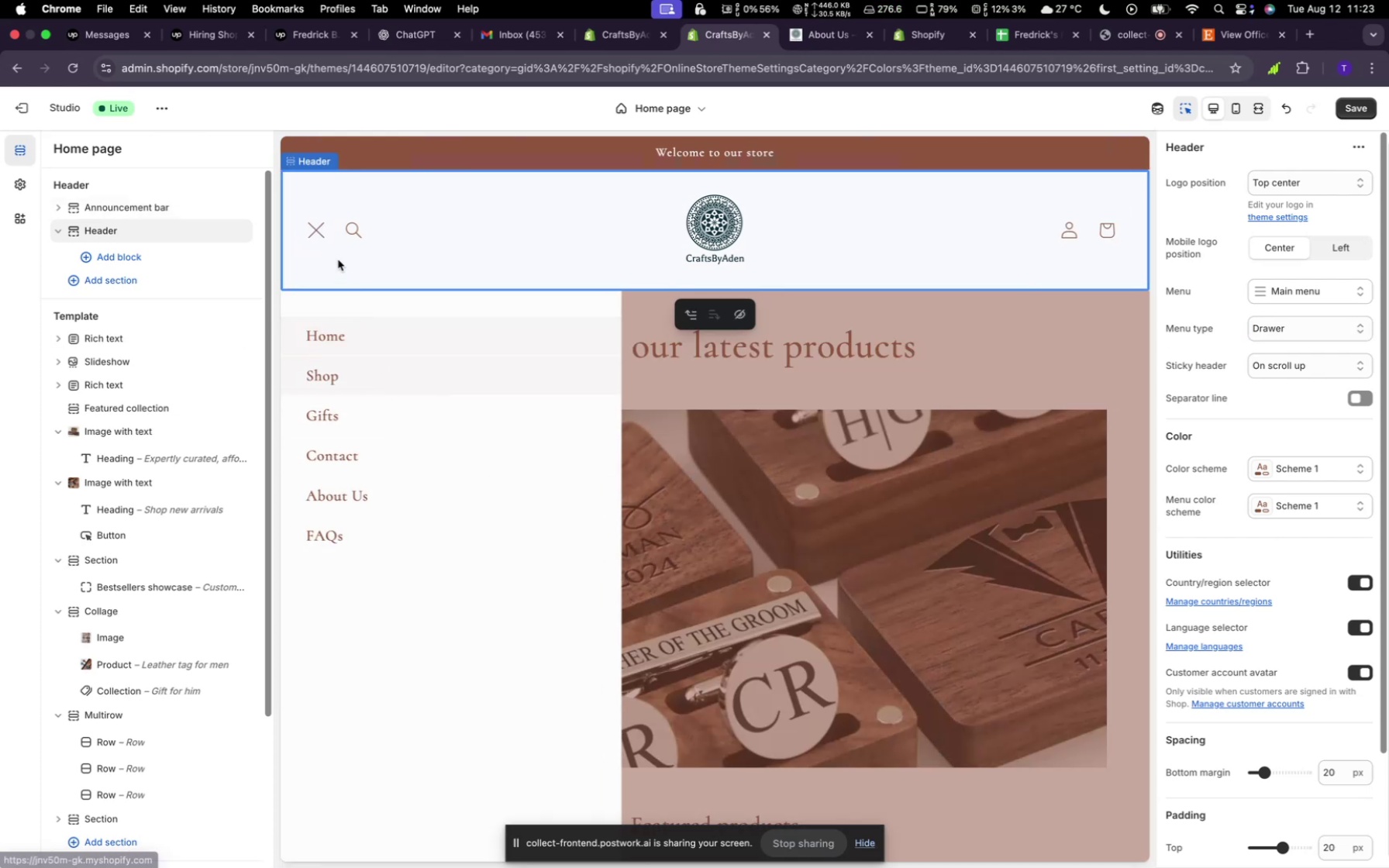 
left_click([307, 228])
 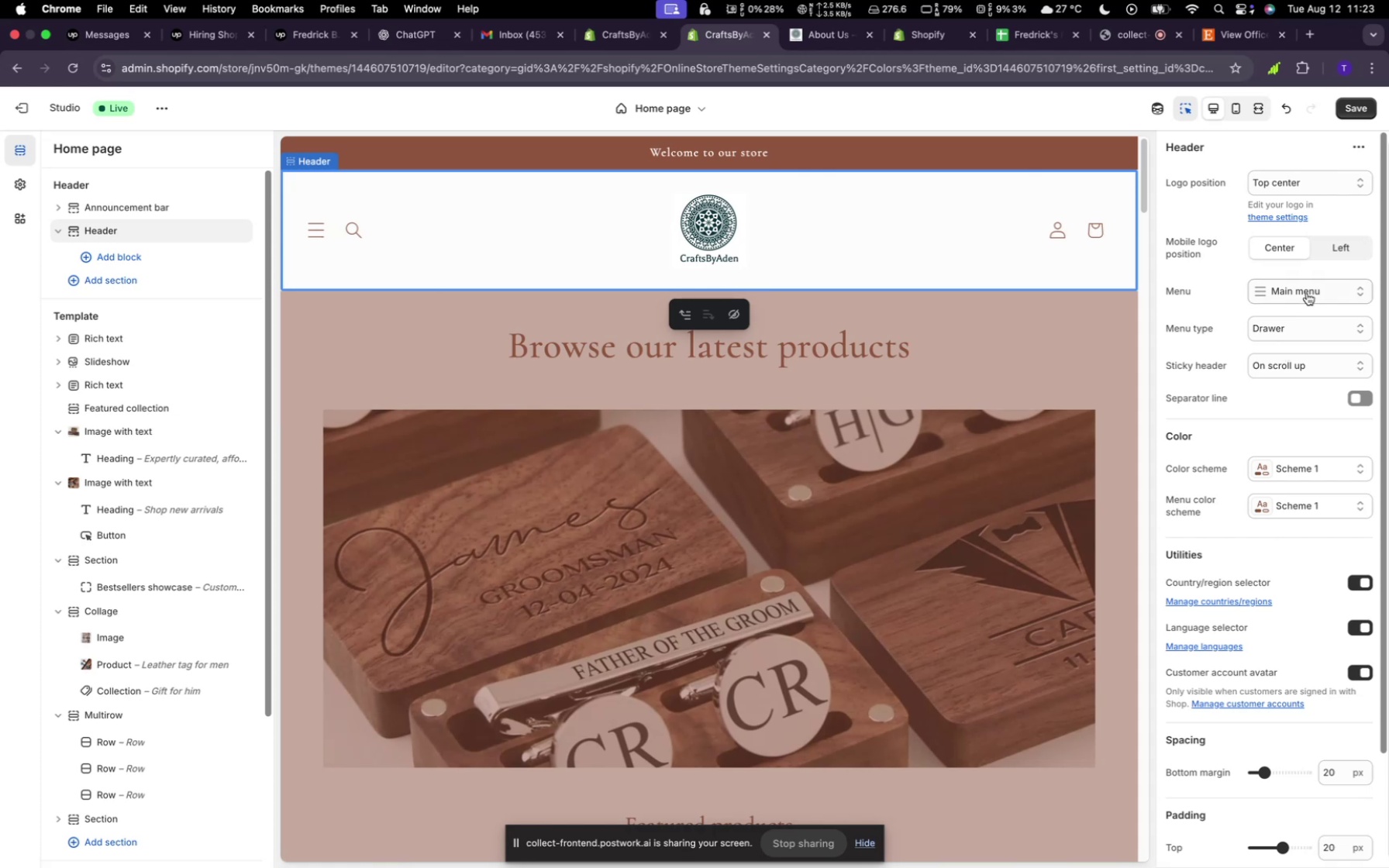 
left_click([1290, 339])
 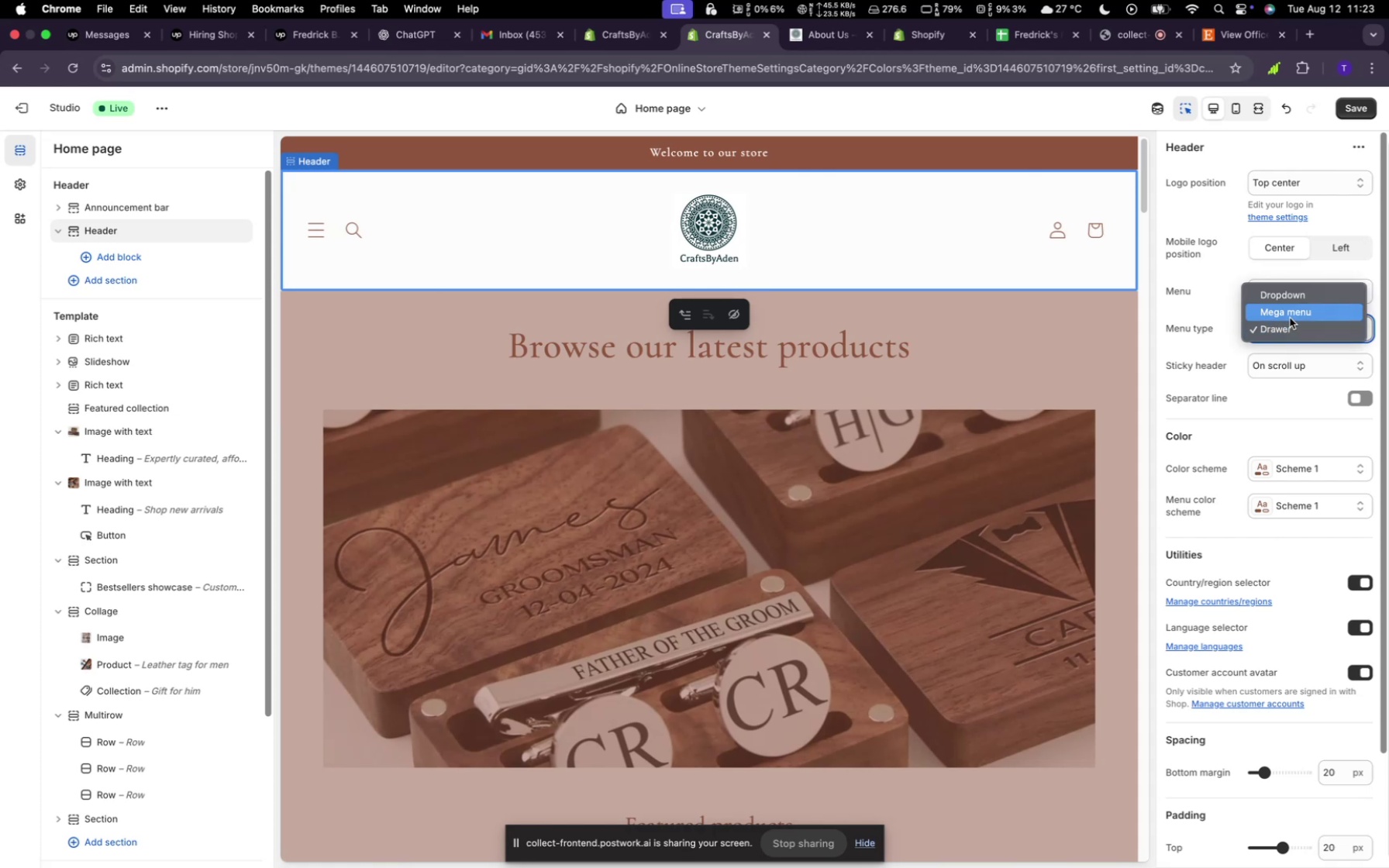 
left_click([1290, 317])
 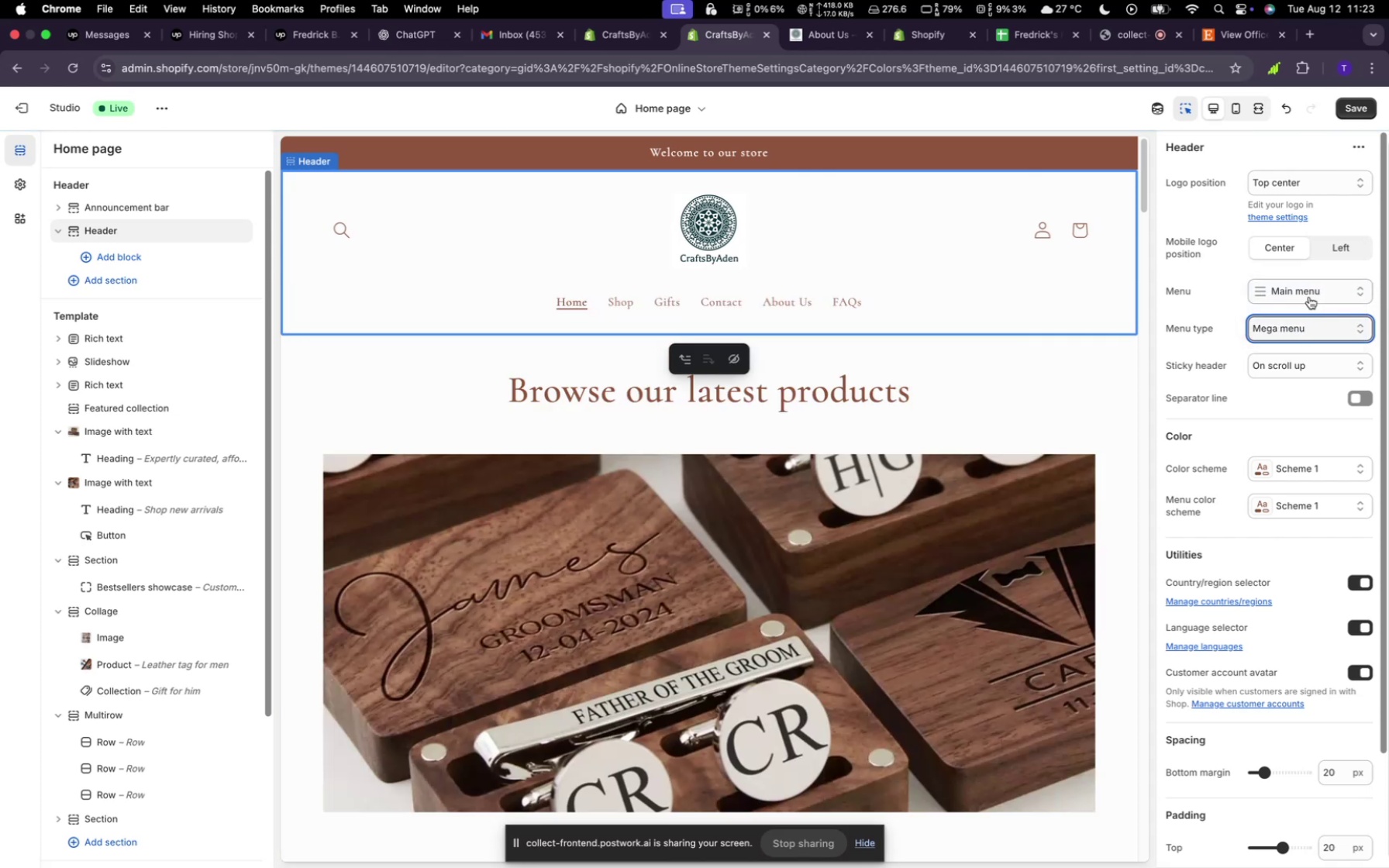 
left_click([1314, 320])
 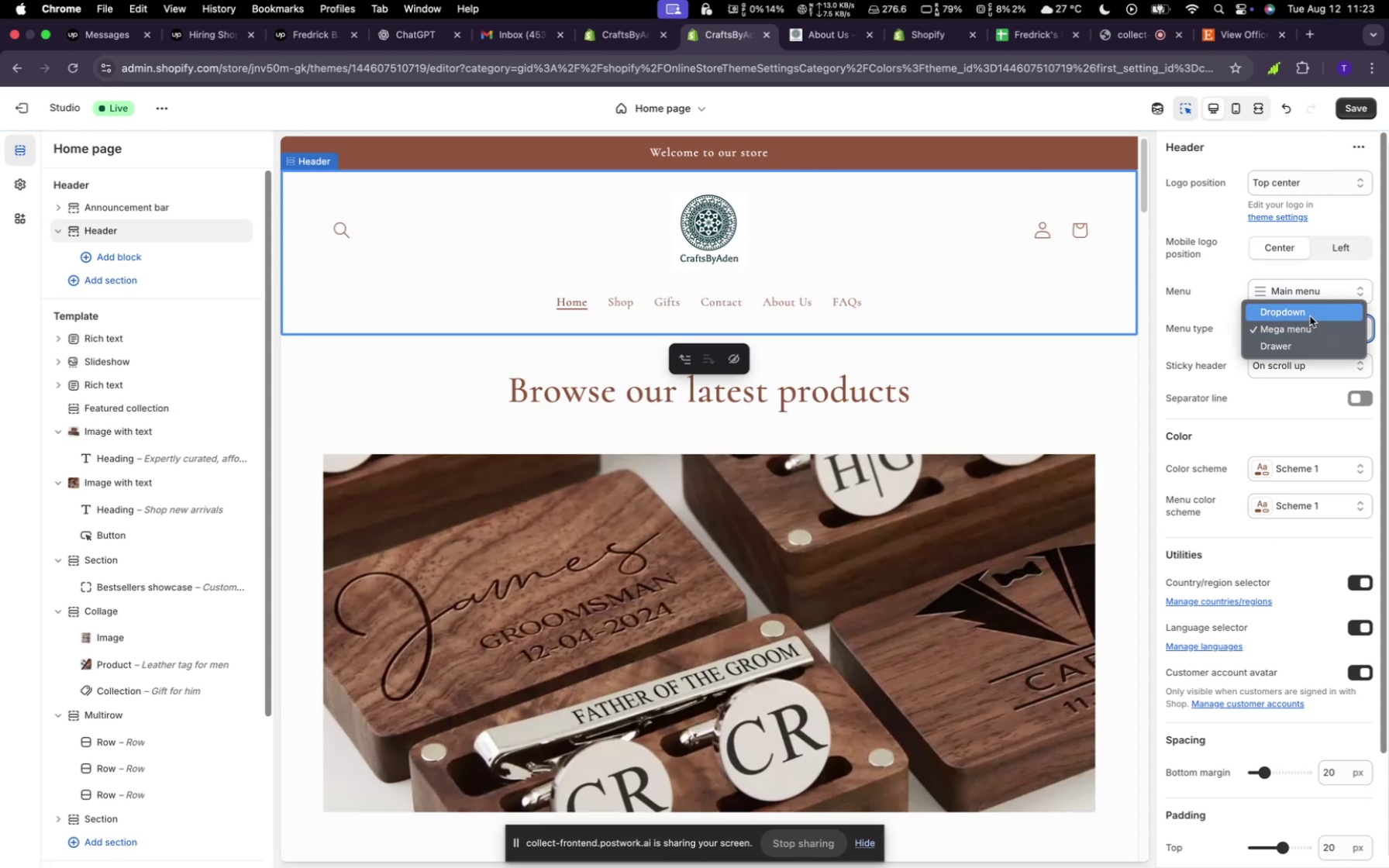 
left_click([1308, 314])
 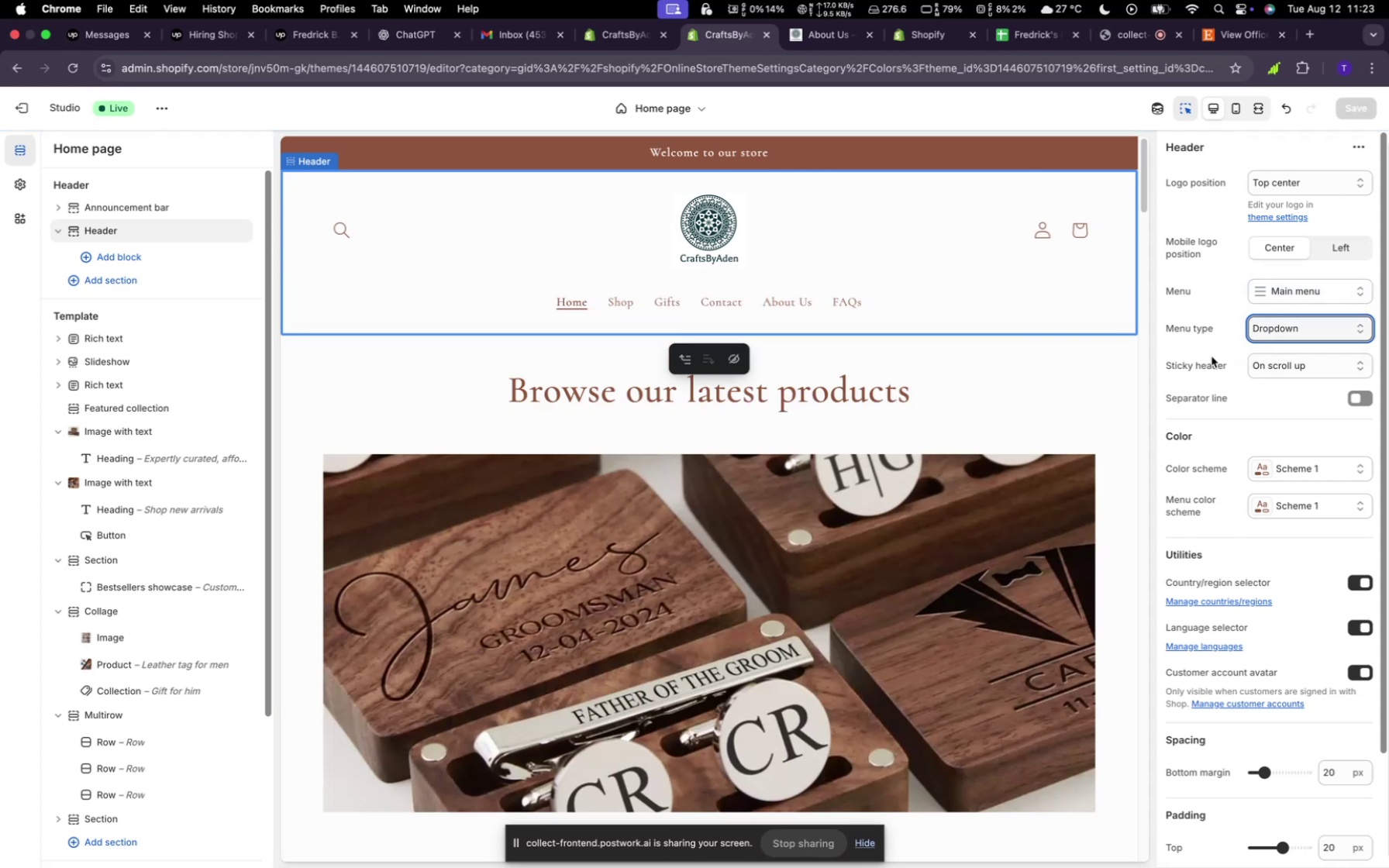 
left_click([1275, 284])
 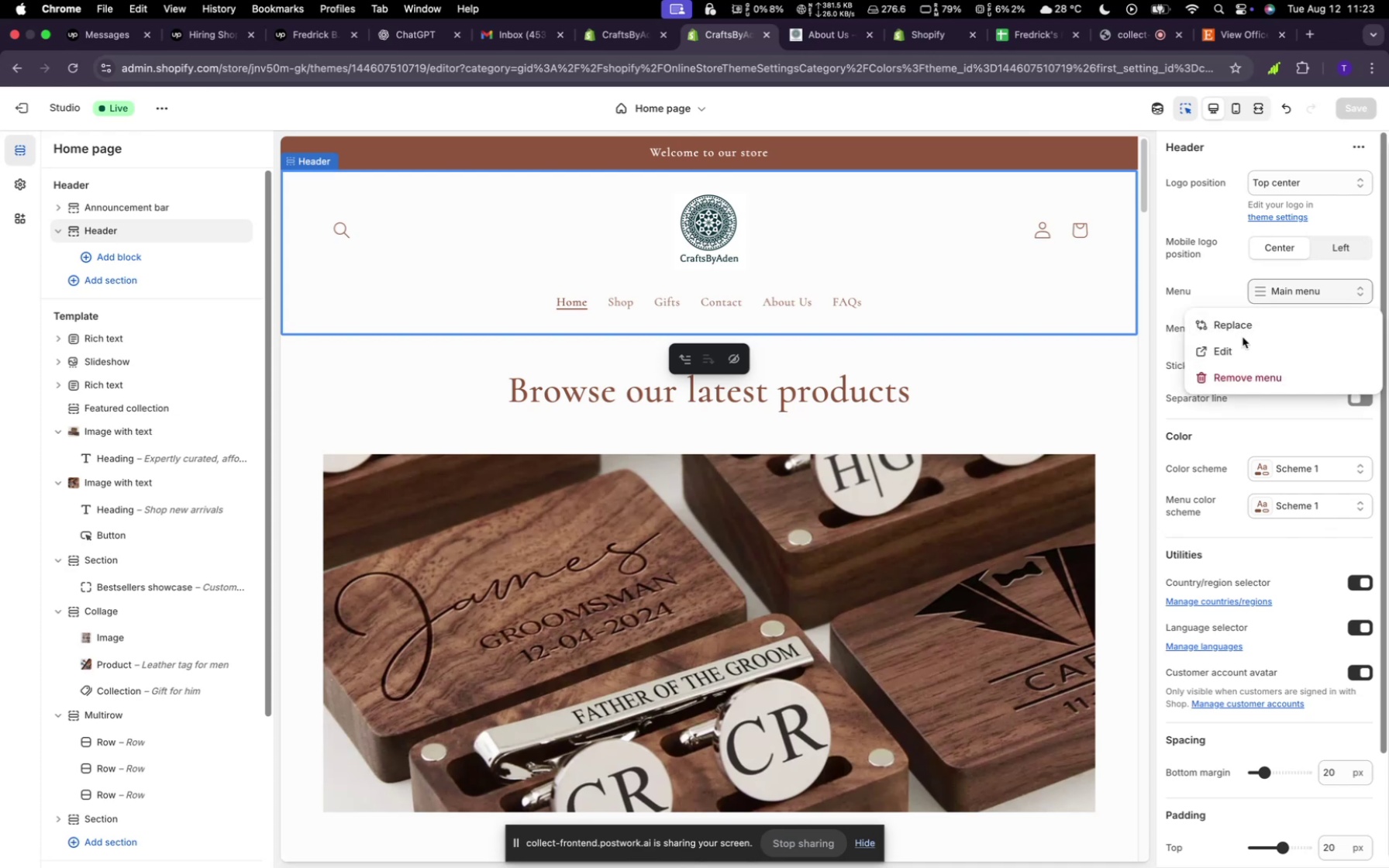 
left_click([1239, 356])
 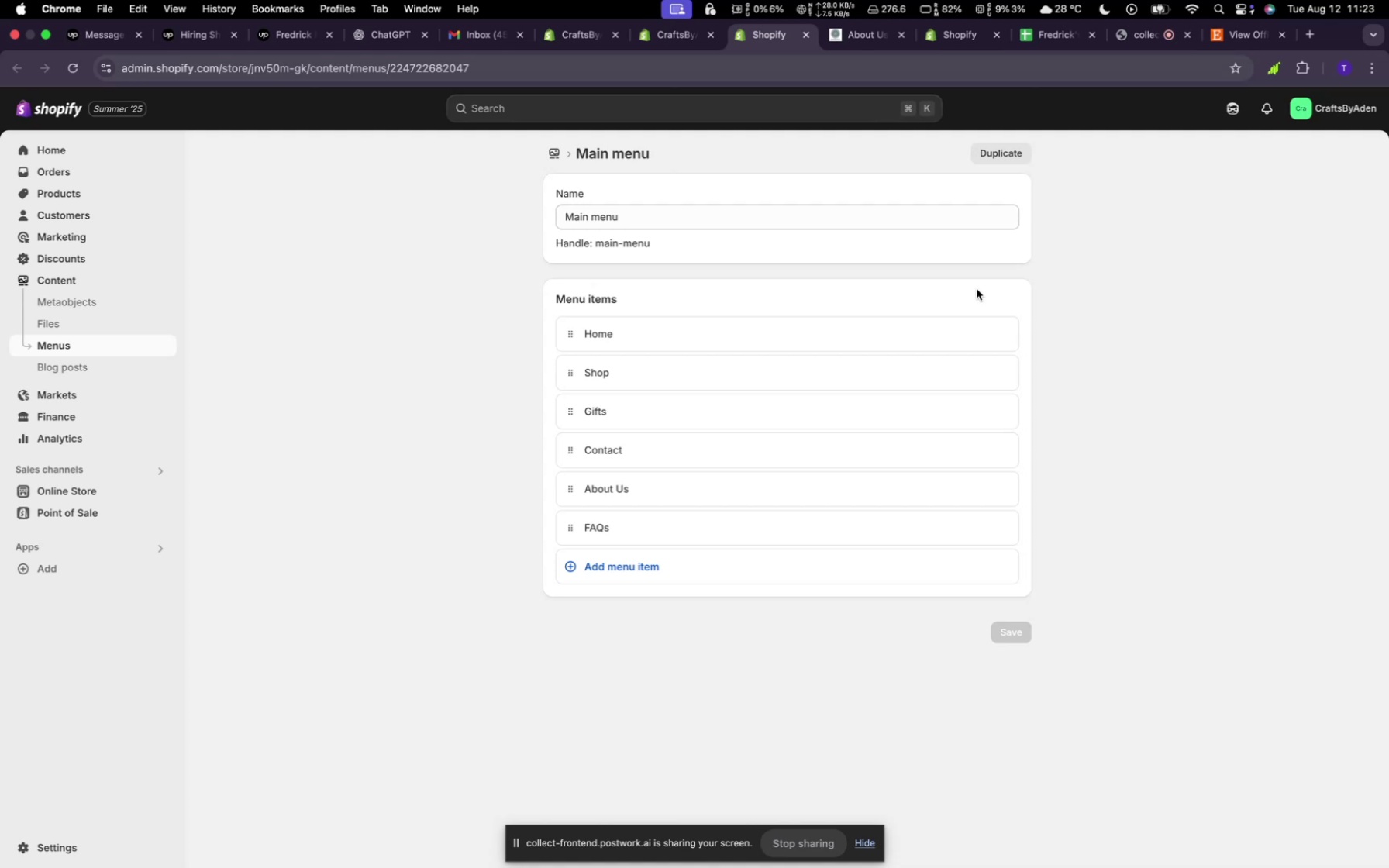 
wait(16.26)
 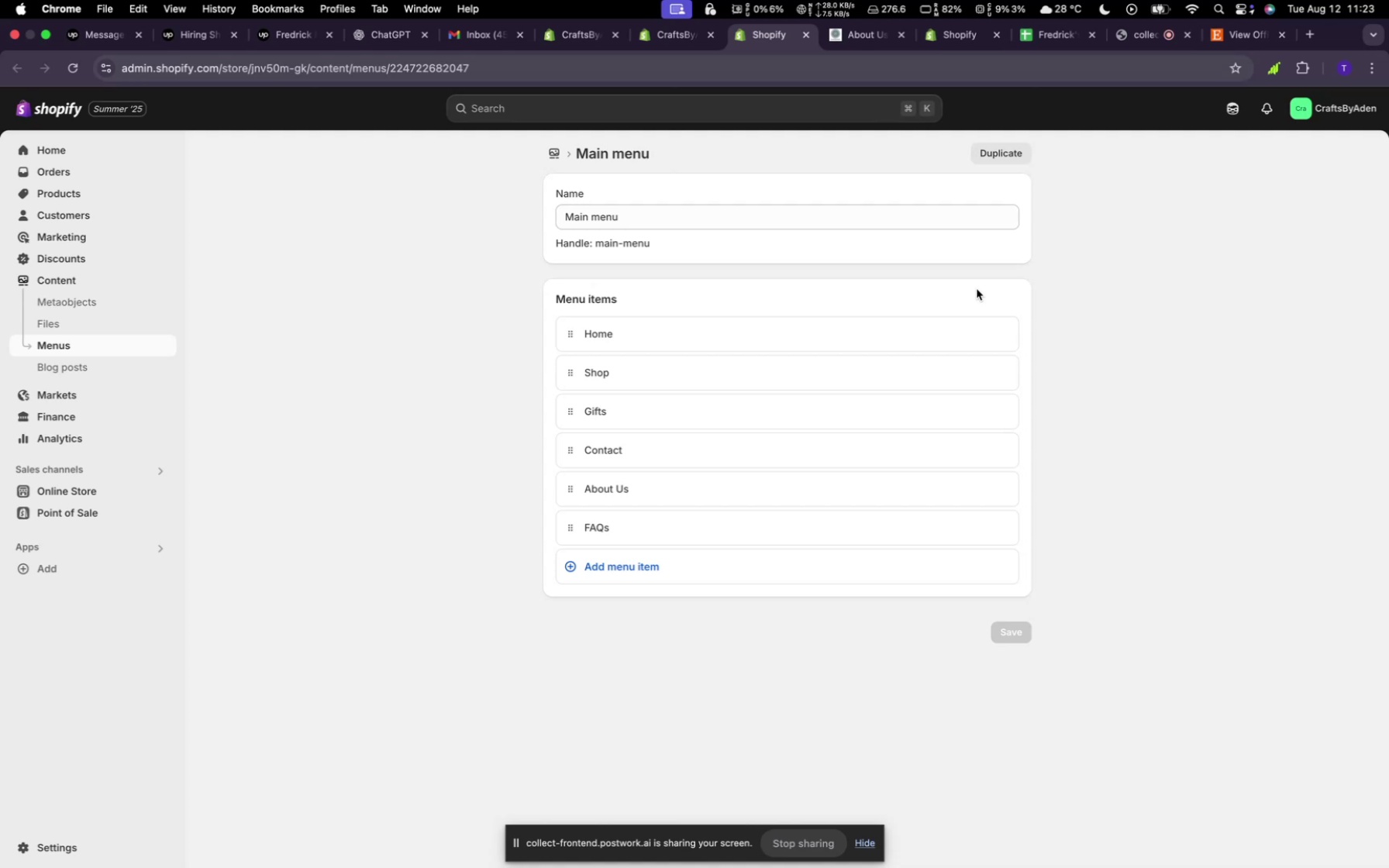 
left_click([620, 560])
 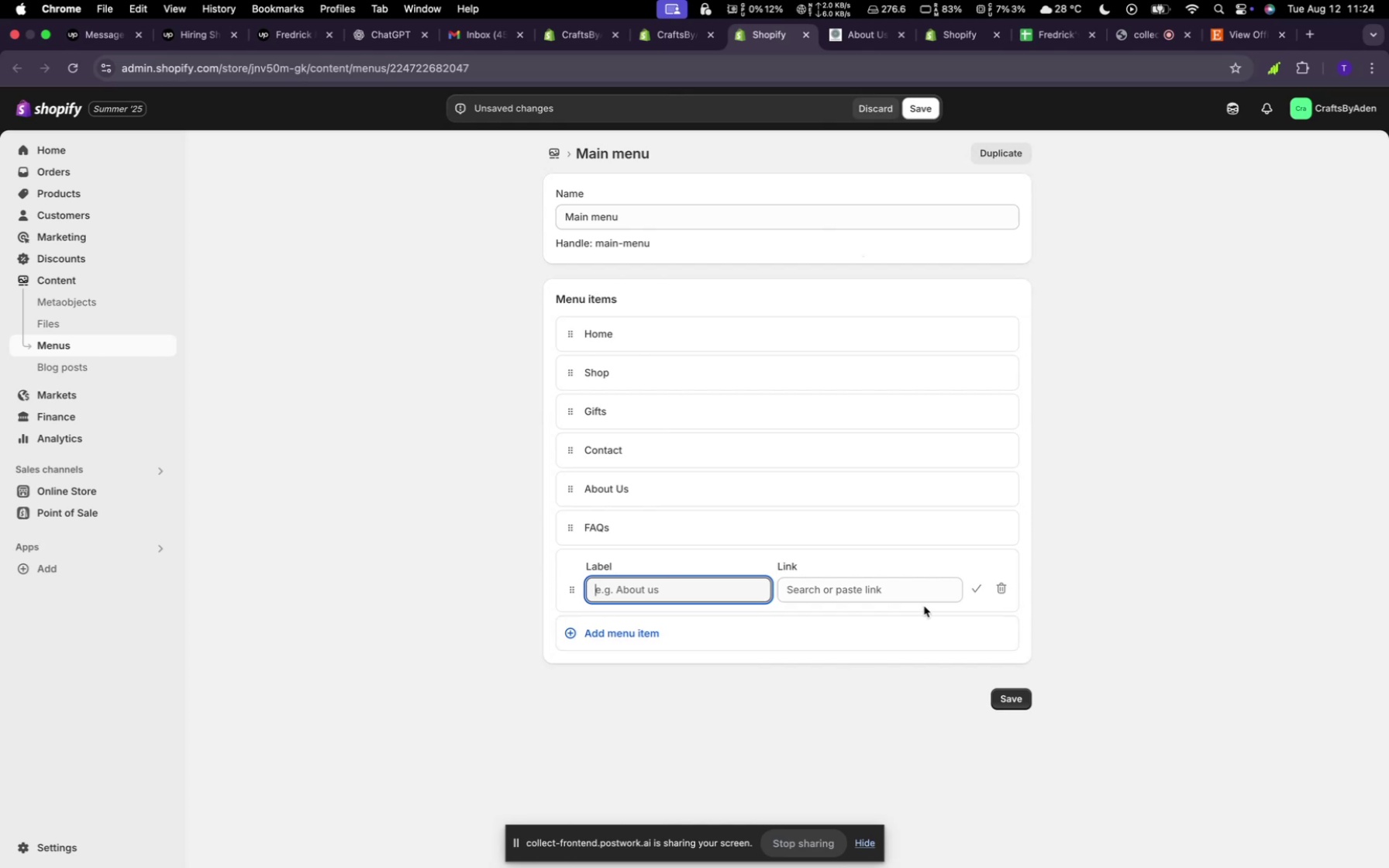 
left_click([937, 590])
 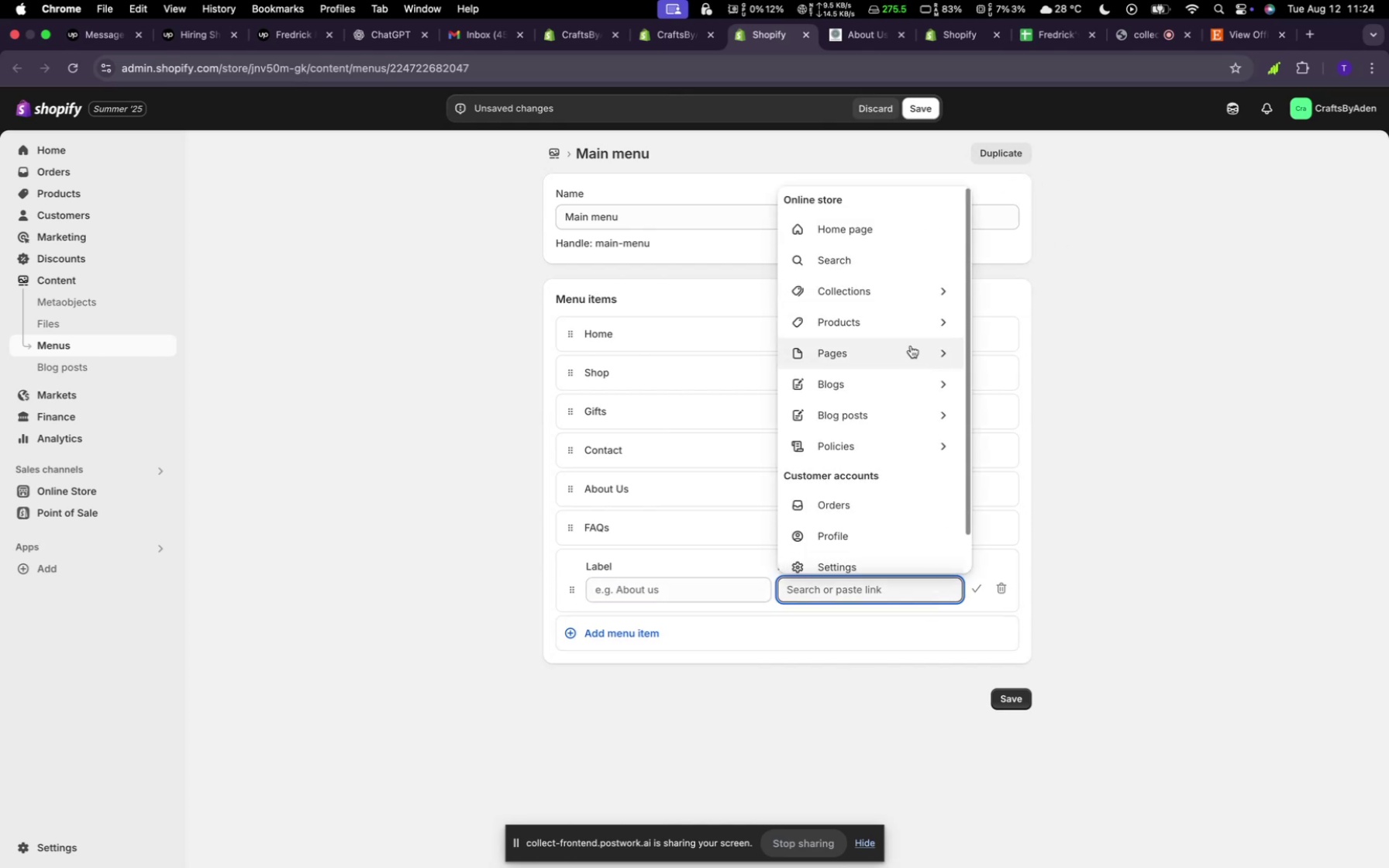 
left_click([908, 333])
 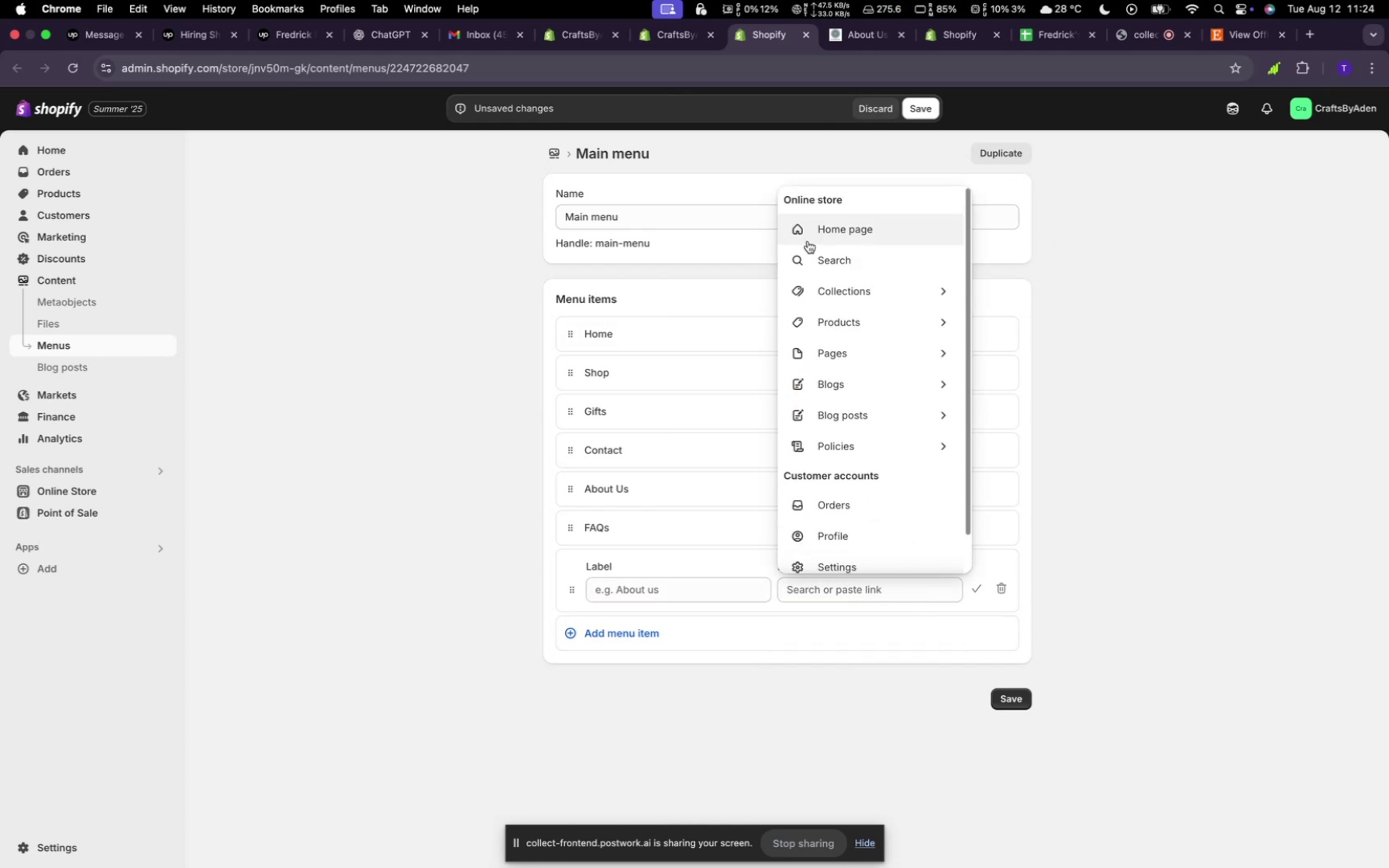 
wait(7.55)
 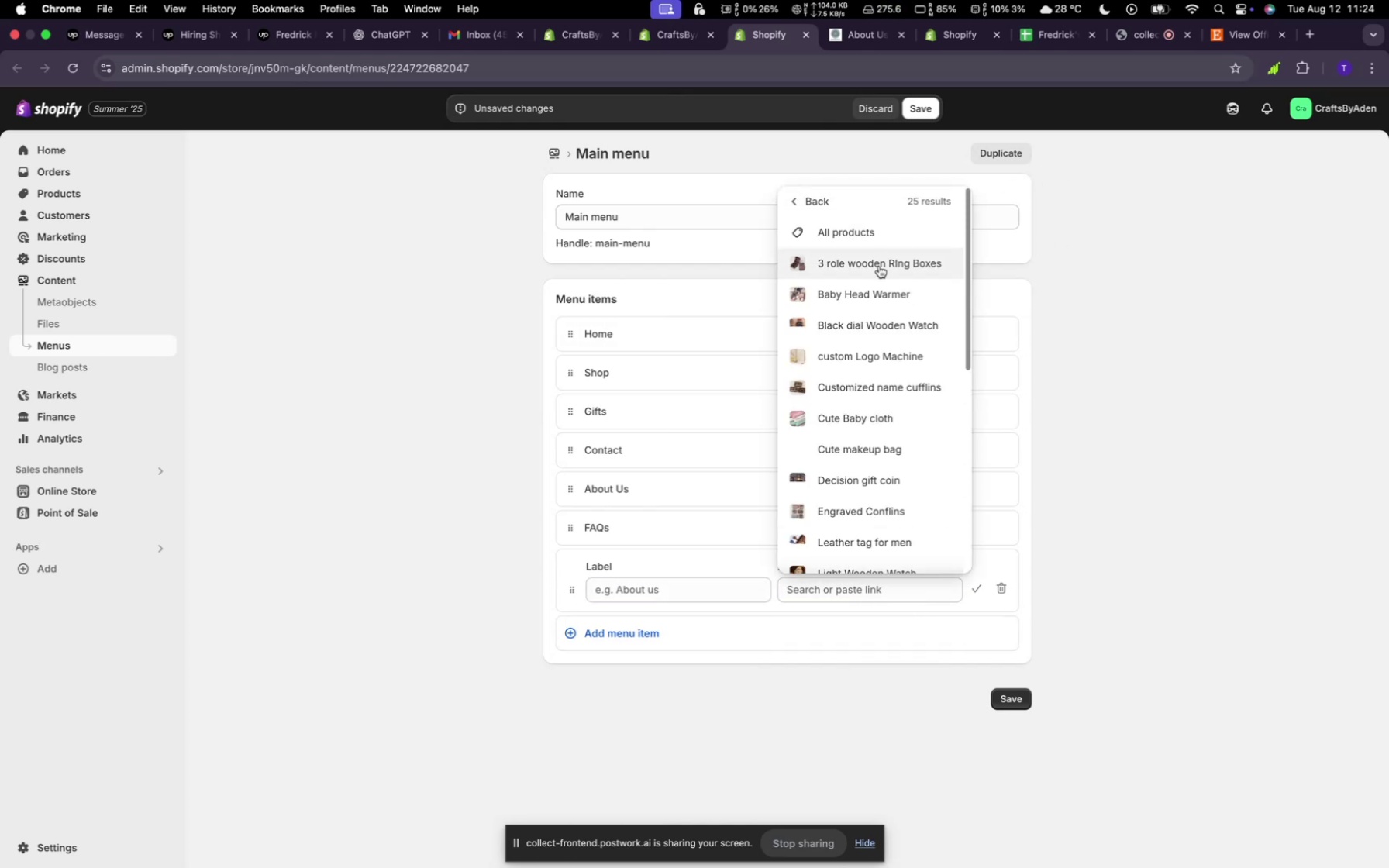 
left_click([875, 296])
 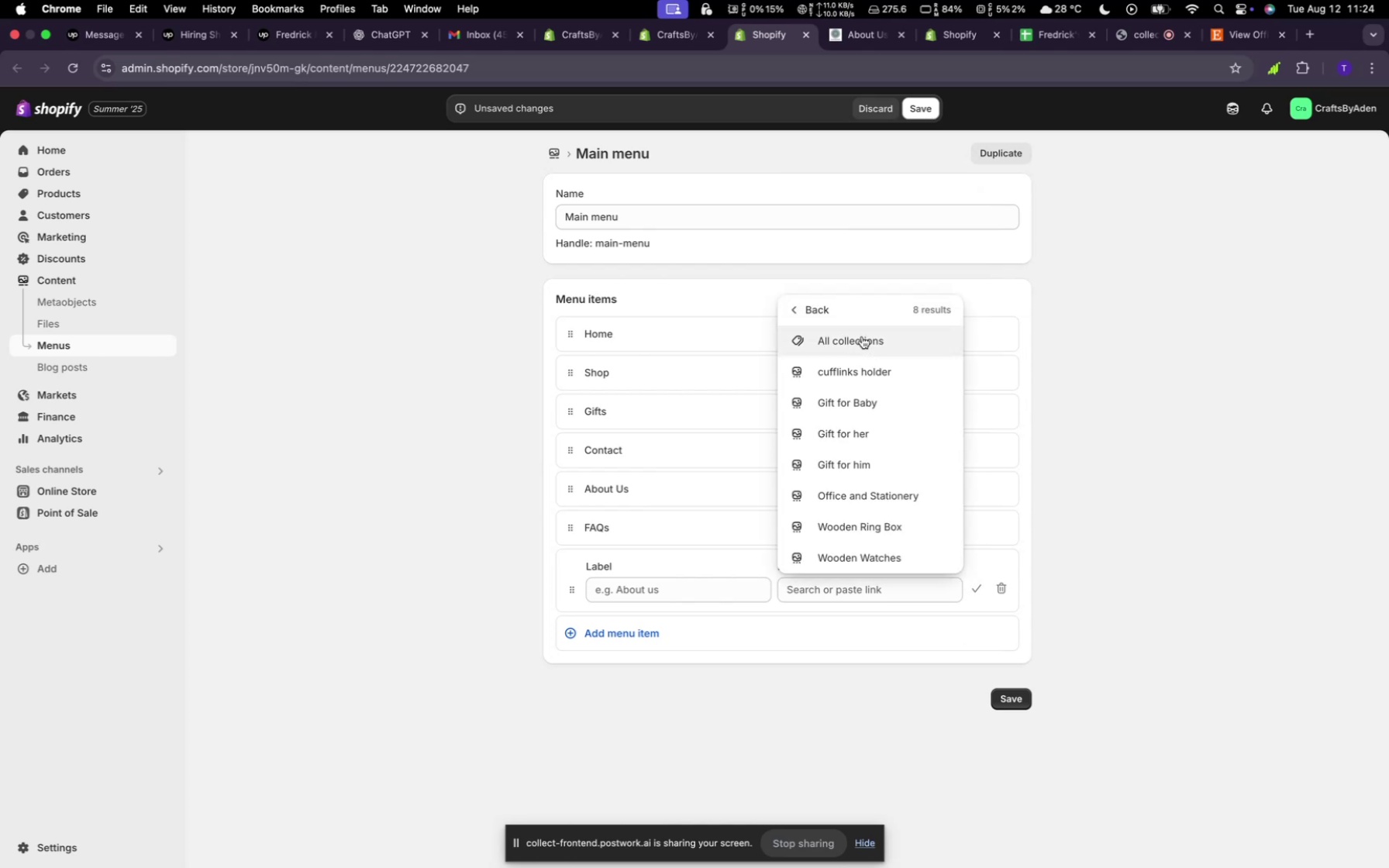 
left_click([829, 376])
 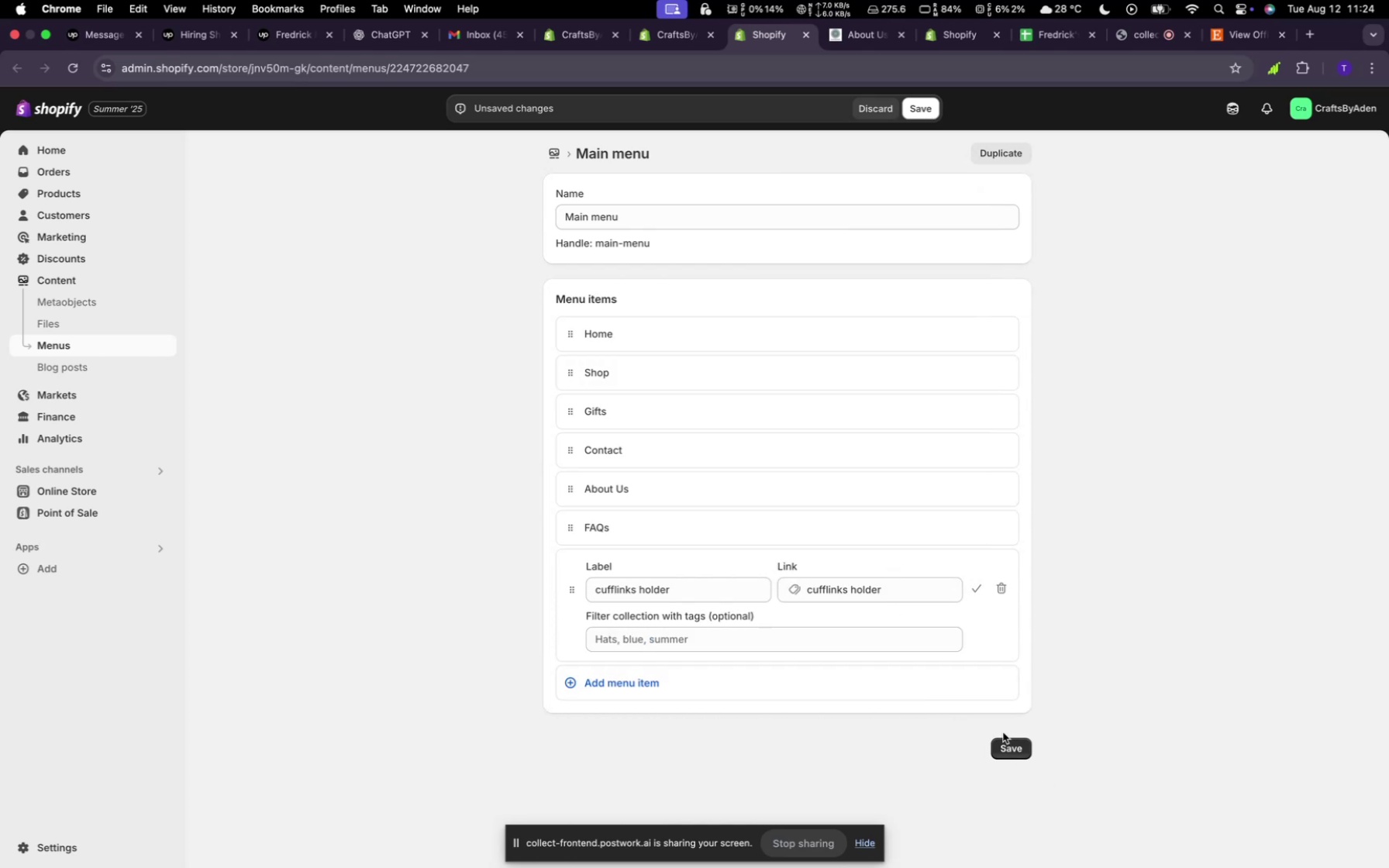 
left_click([1010, 746])
 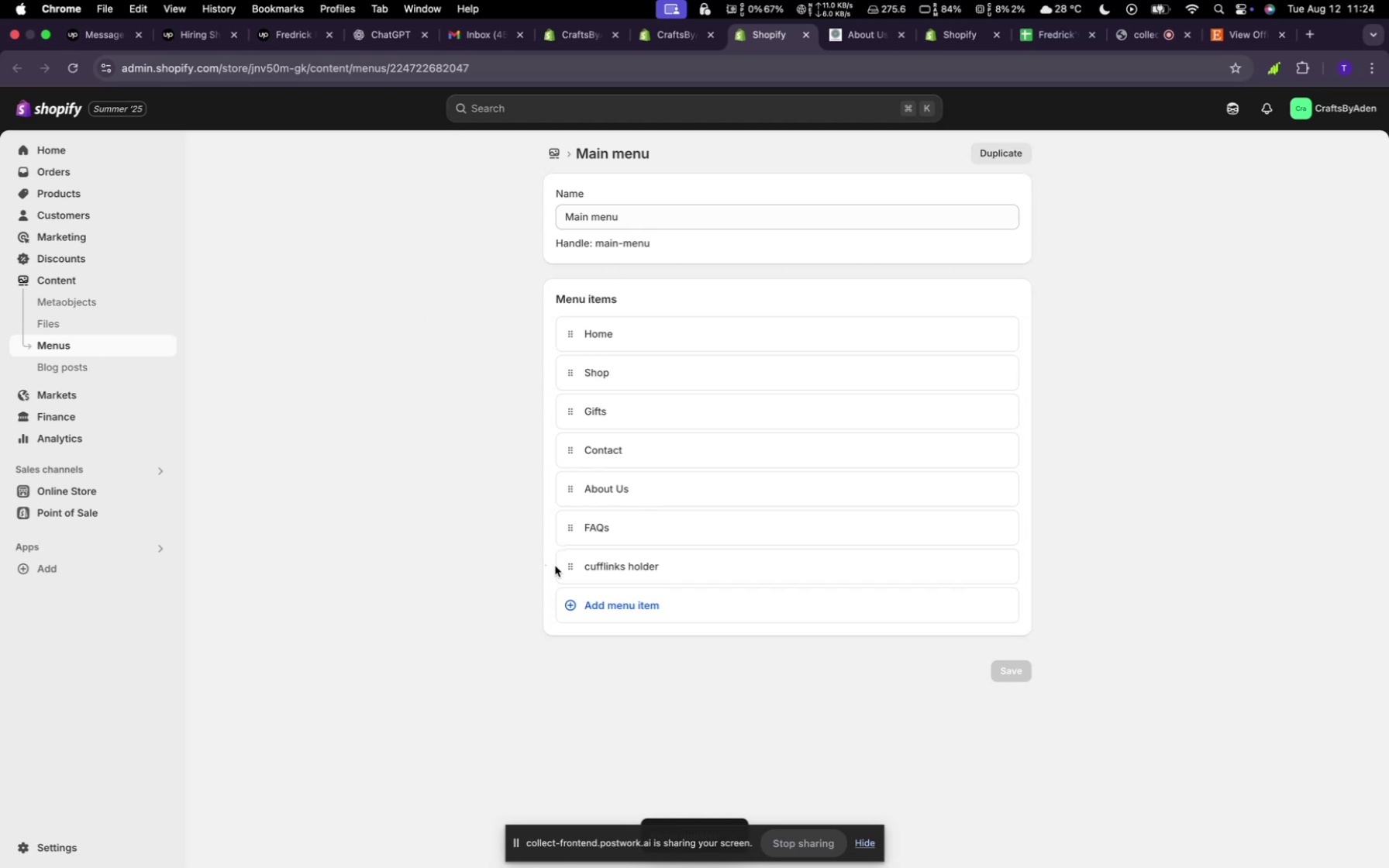 
left_click_drag(start_coordinate=[569, 569], to_coordinate=[681, 411])
 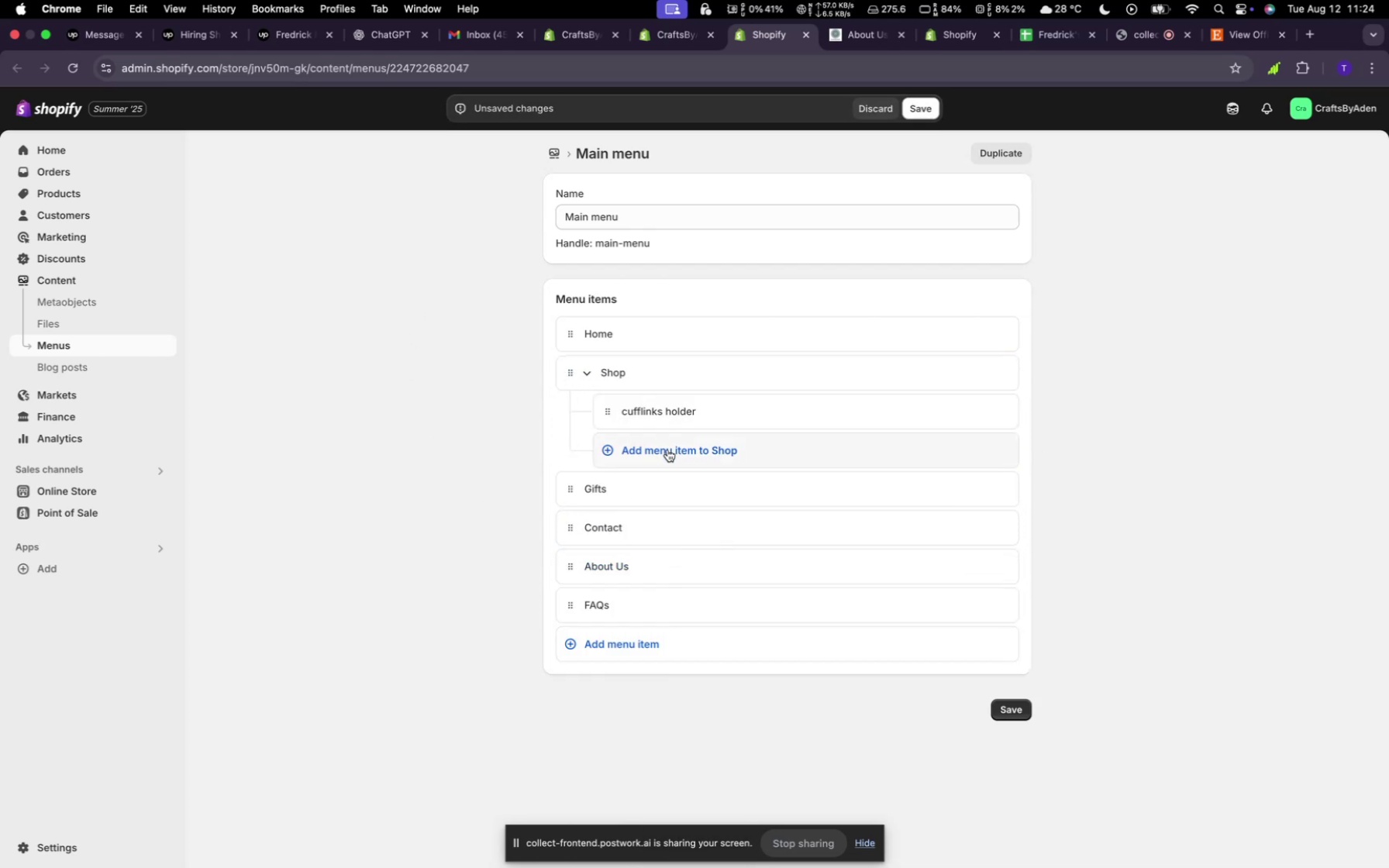 
left_click([667, 450])
 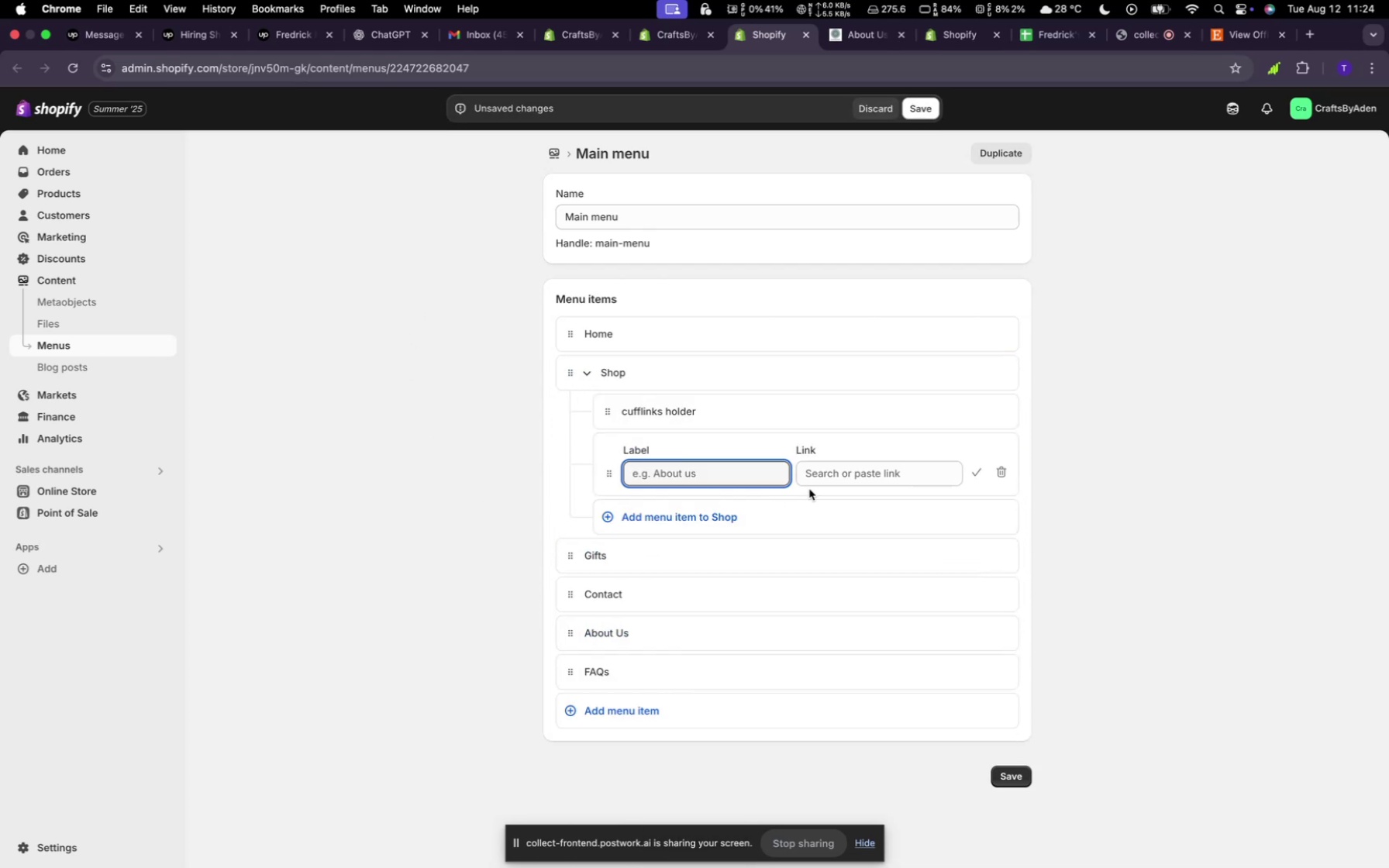 
left_click([812, 481])
 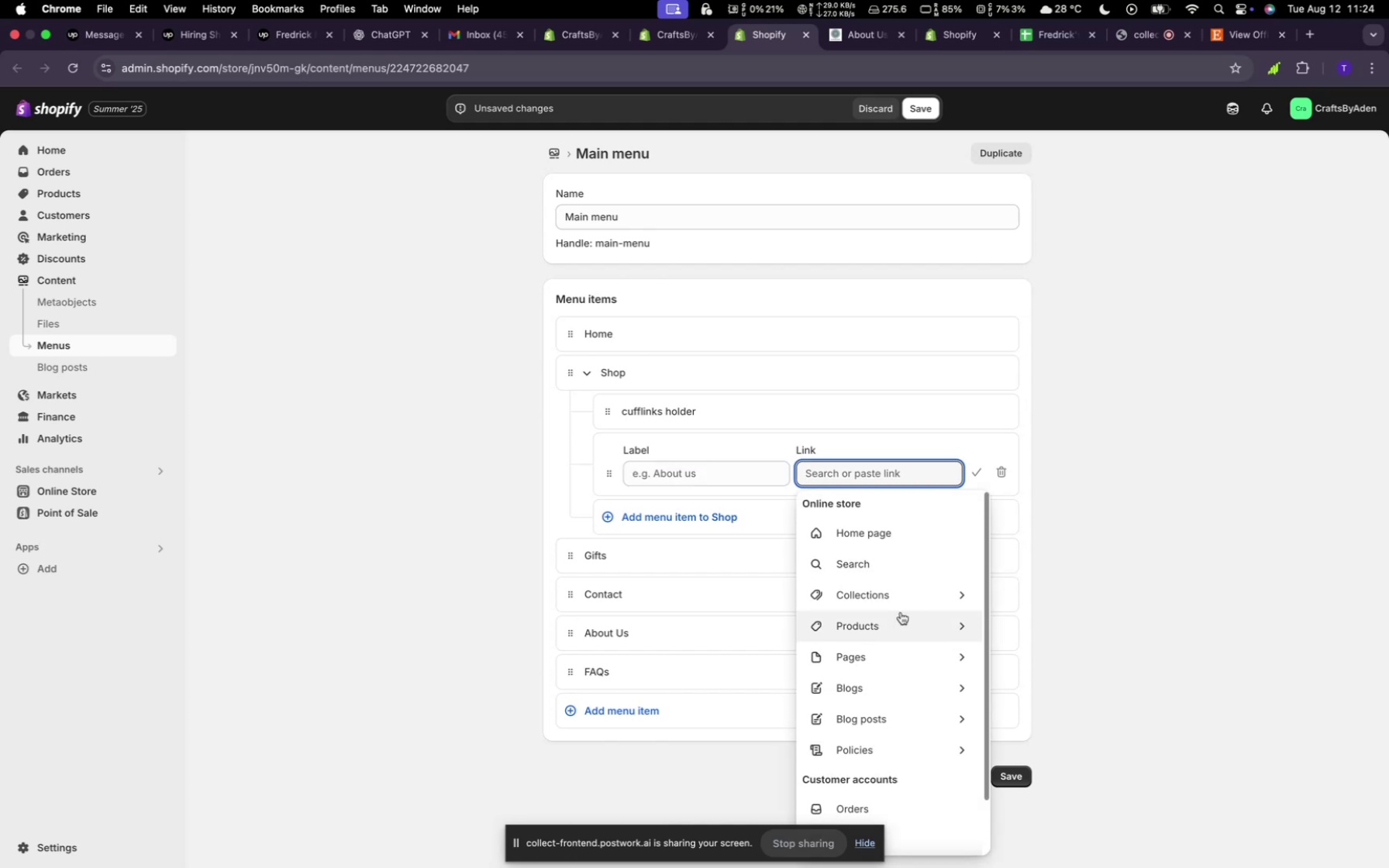 
left_click([901, 603])
 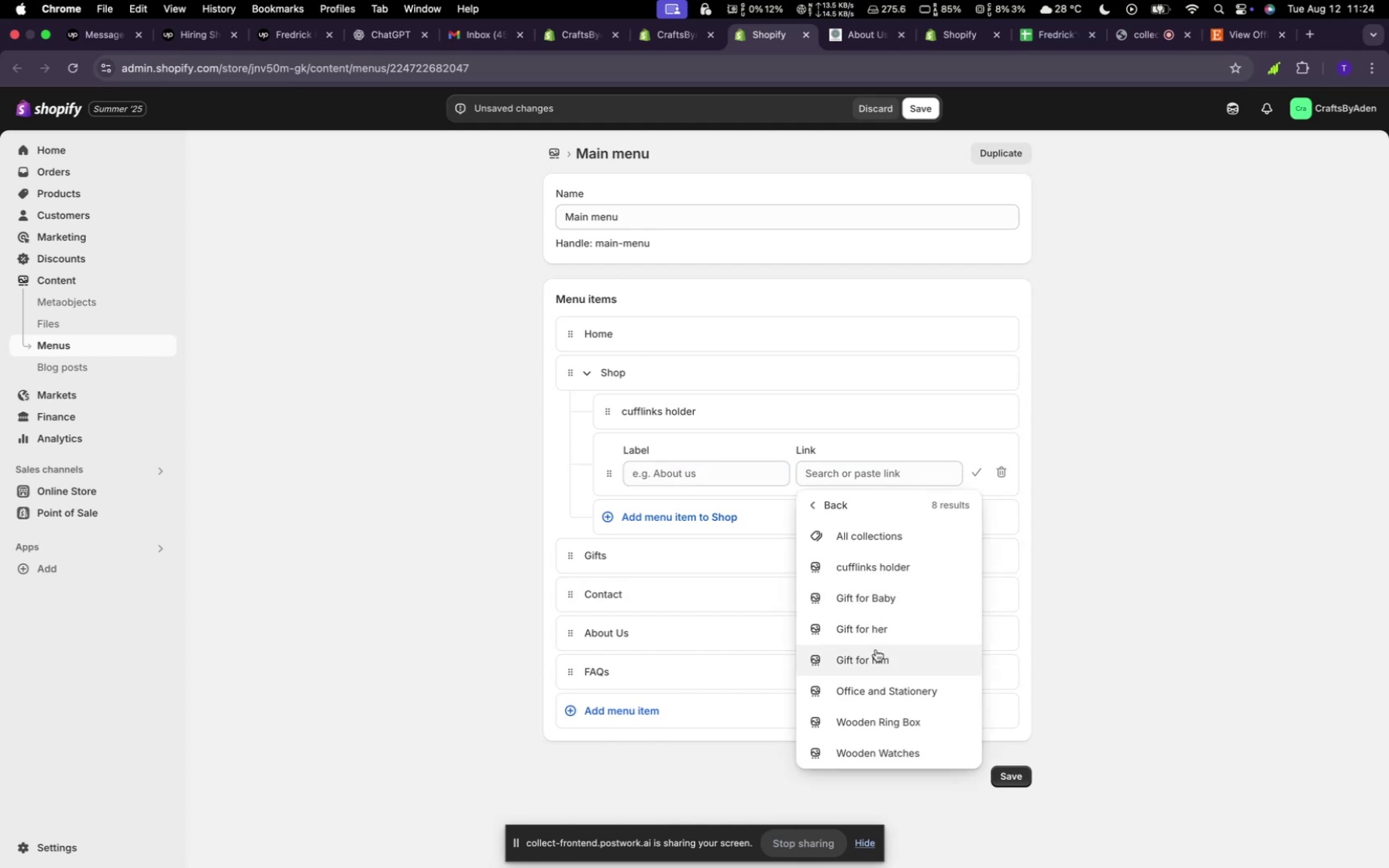 
wait(6.99)
 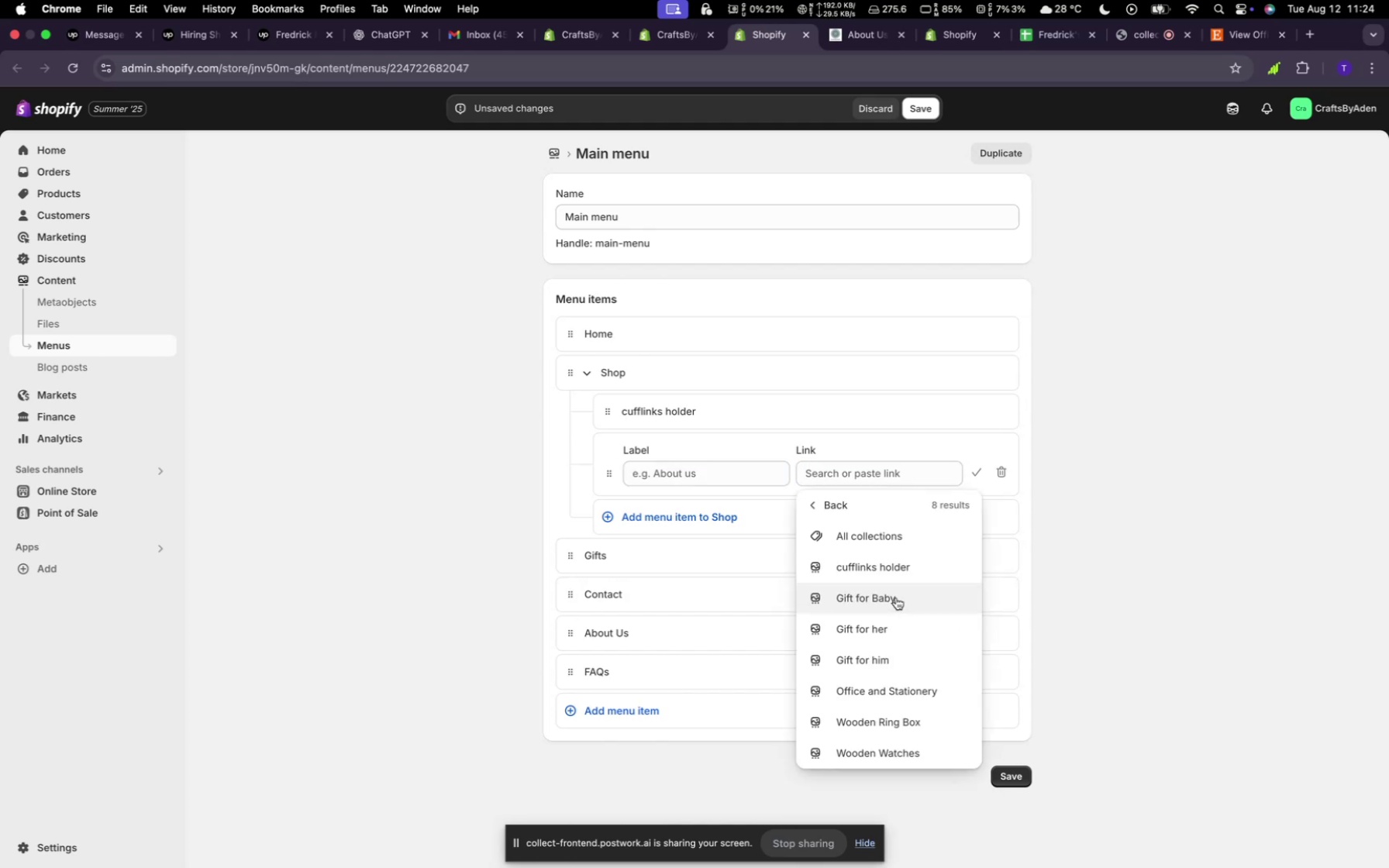 
left_click([894, 691])
 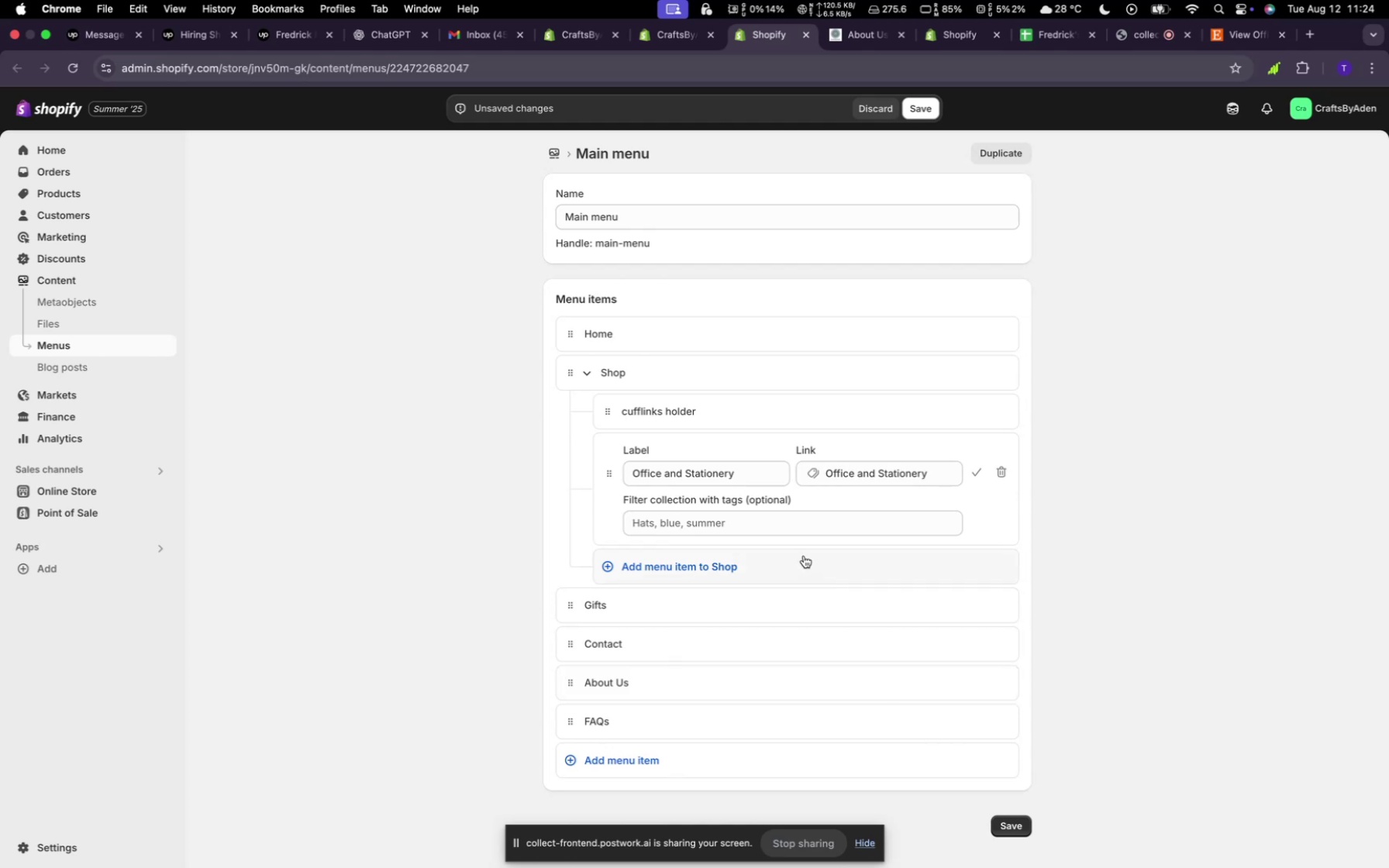 
left_click([798, 560])
 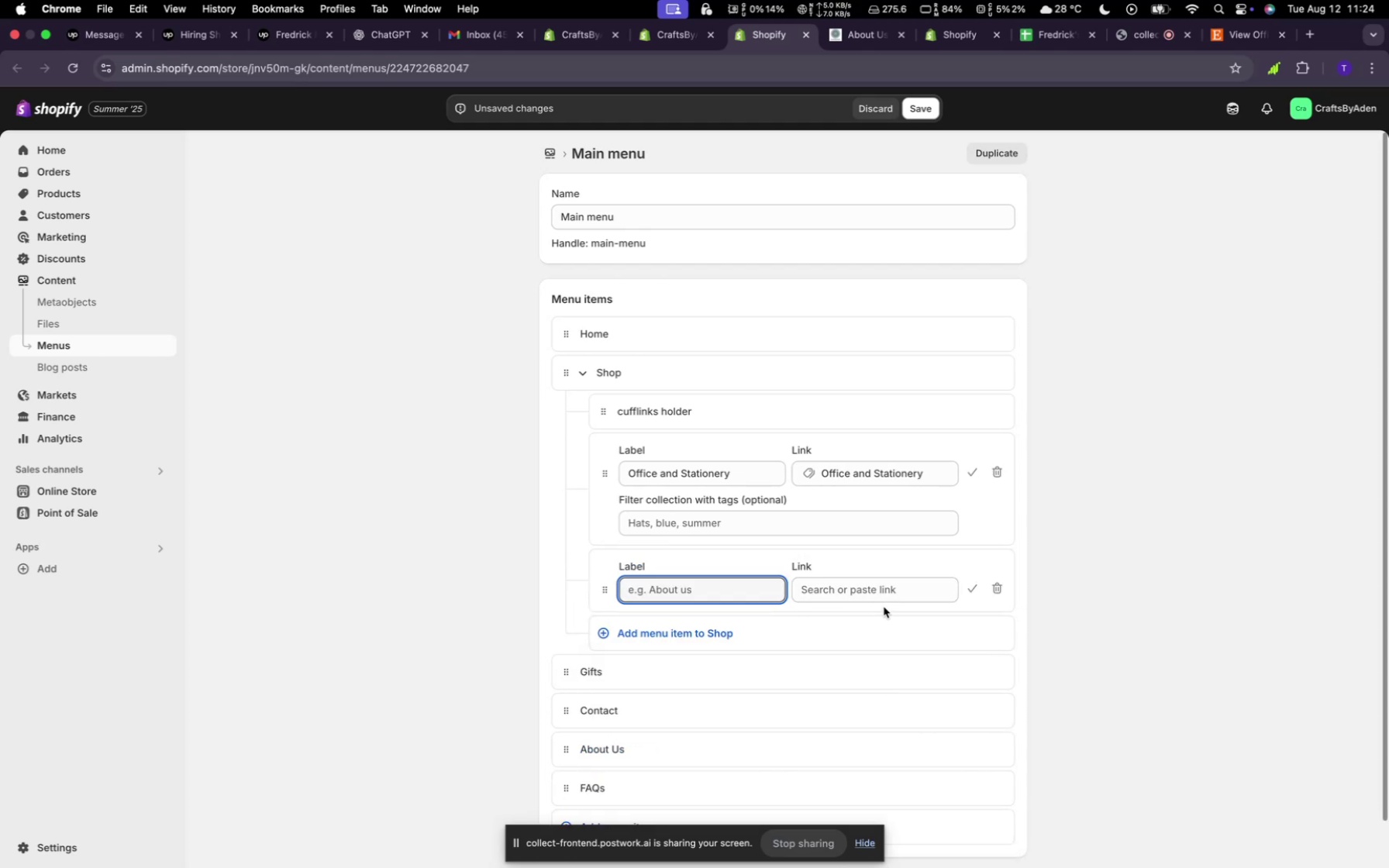 
left_click([887, 594])
 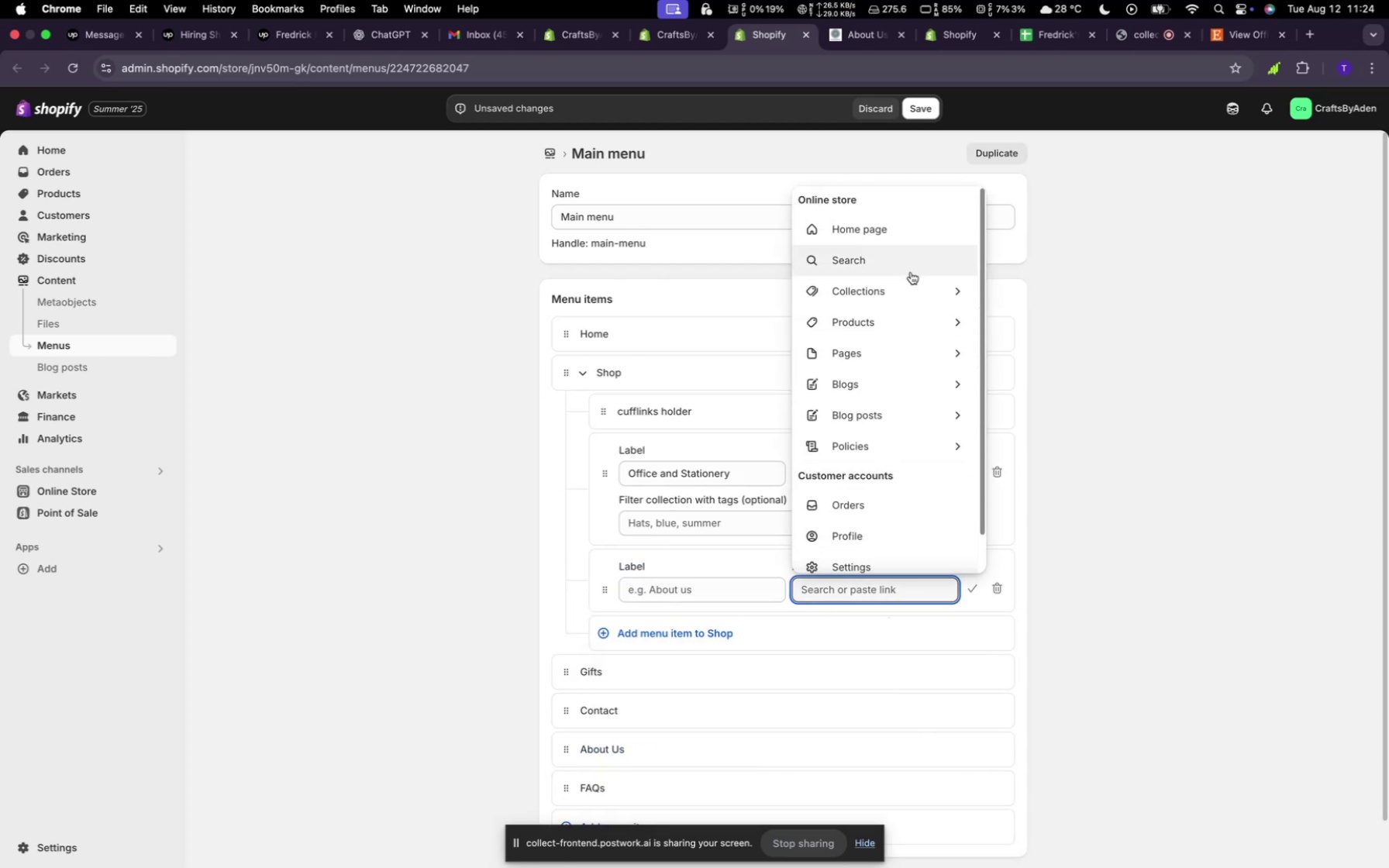 
left_click([903, 298])
 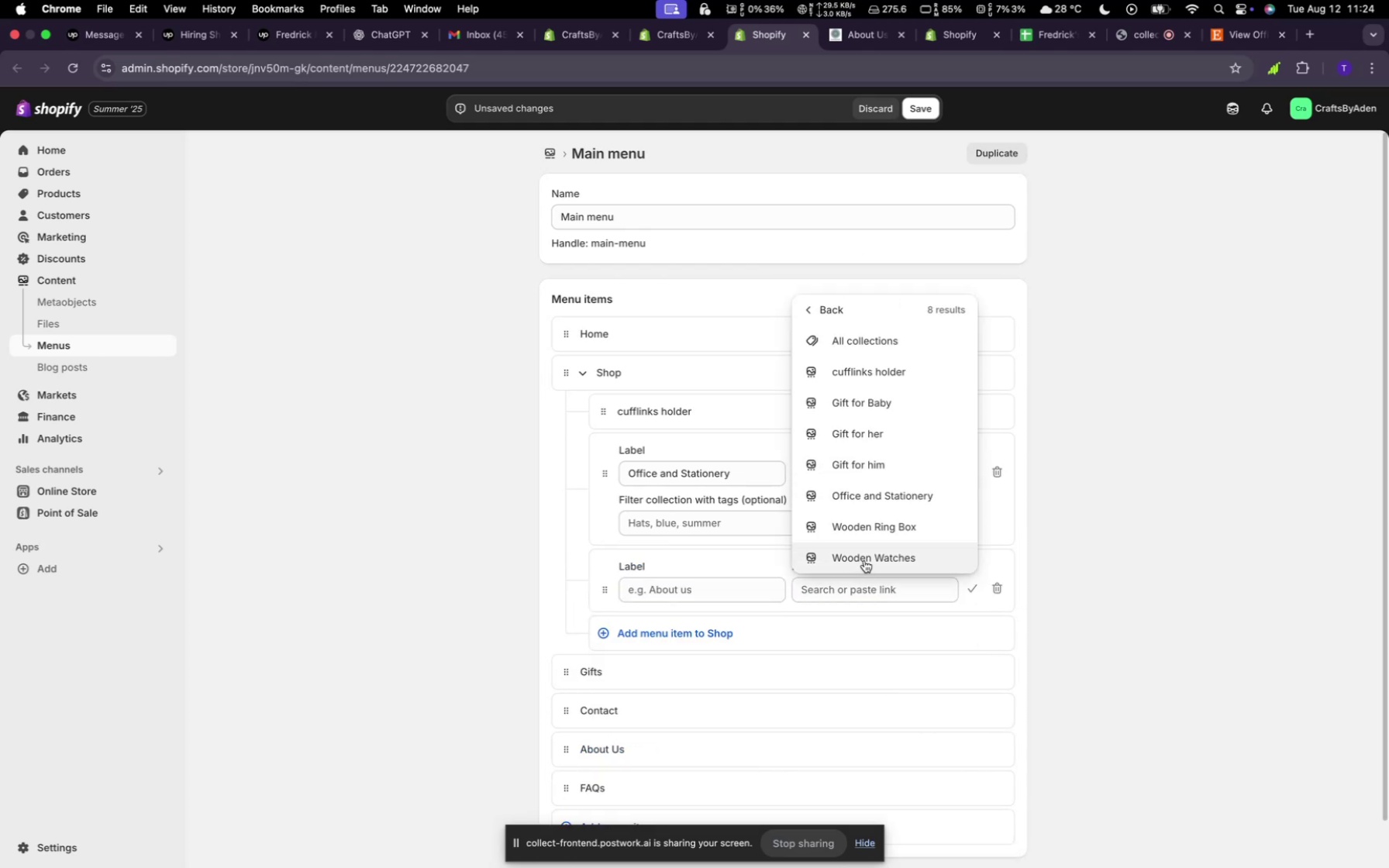 
left_click([865, 560])
 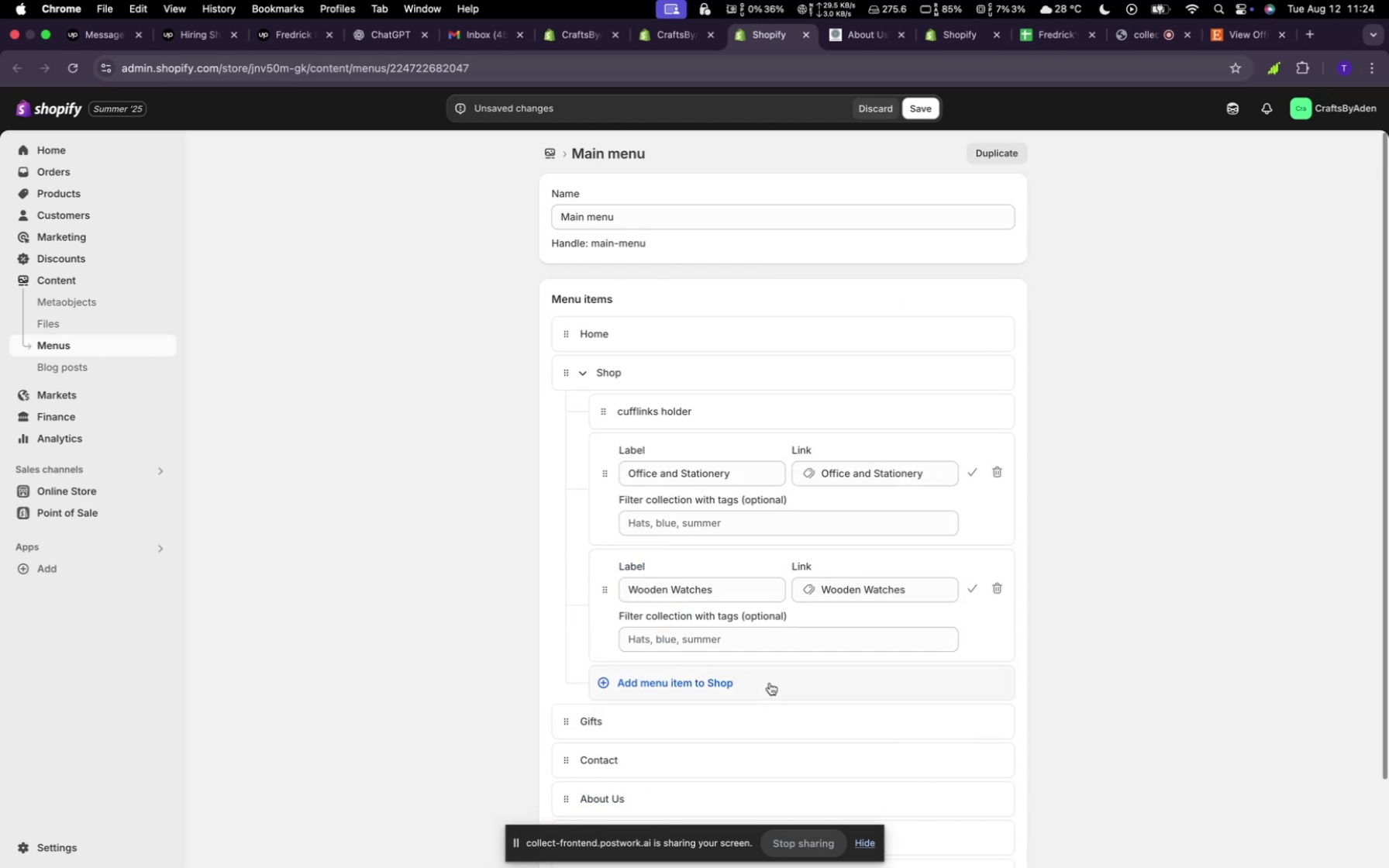 
left_click([763, 696])
 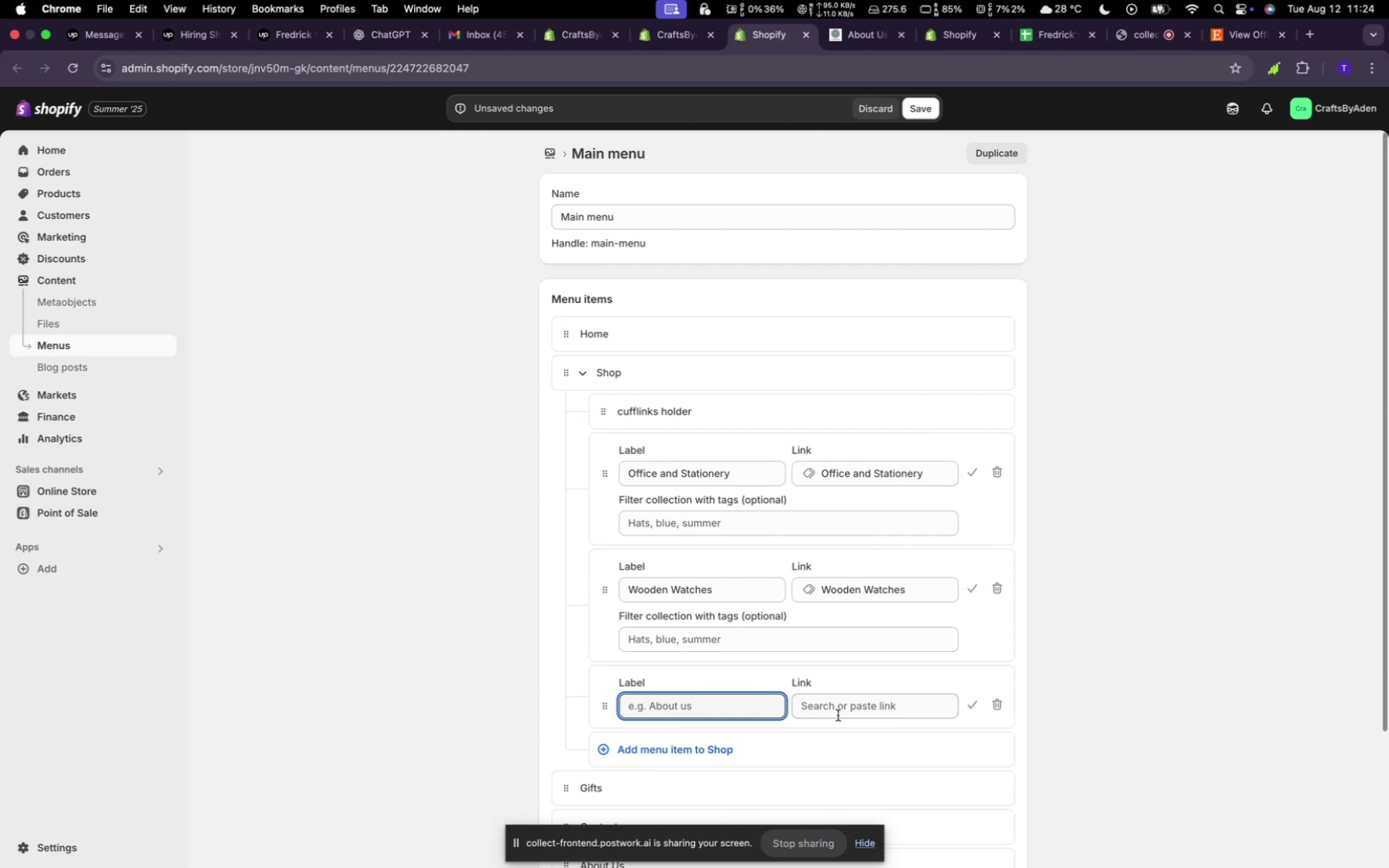 
left_click([881, 715])
 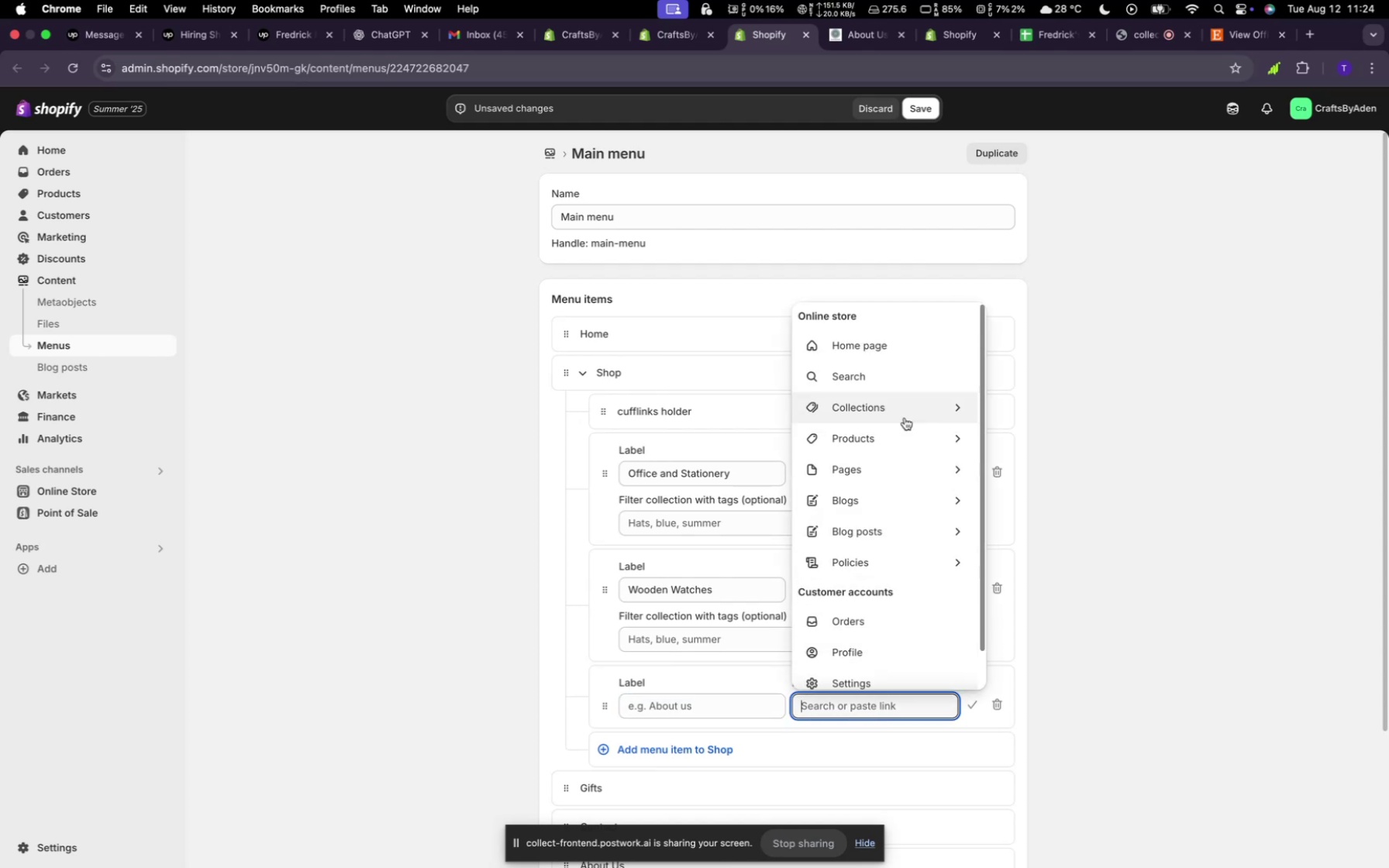 
left_click([905, 417])
 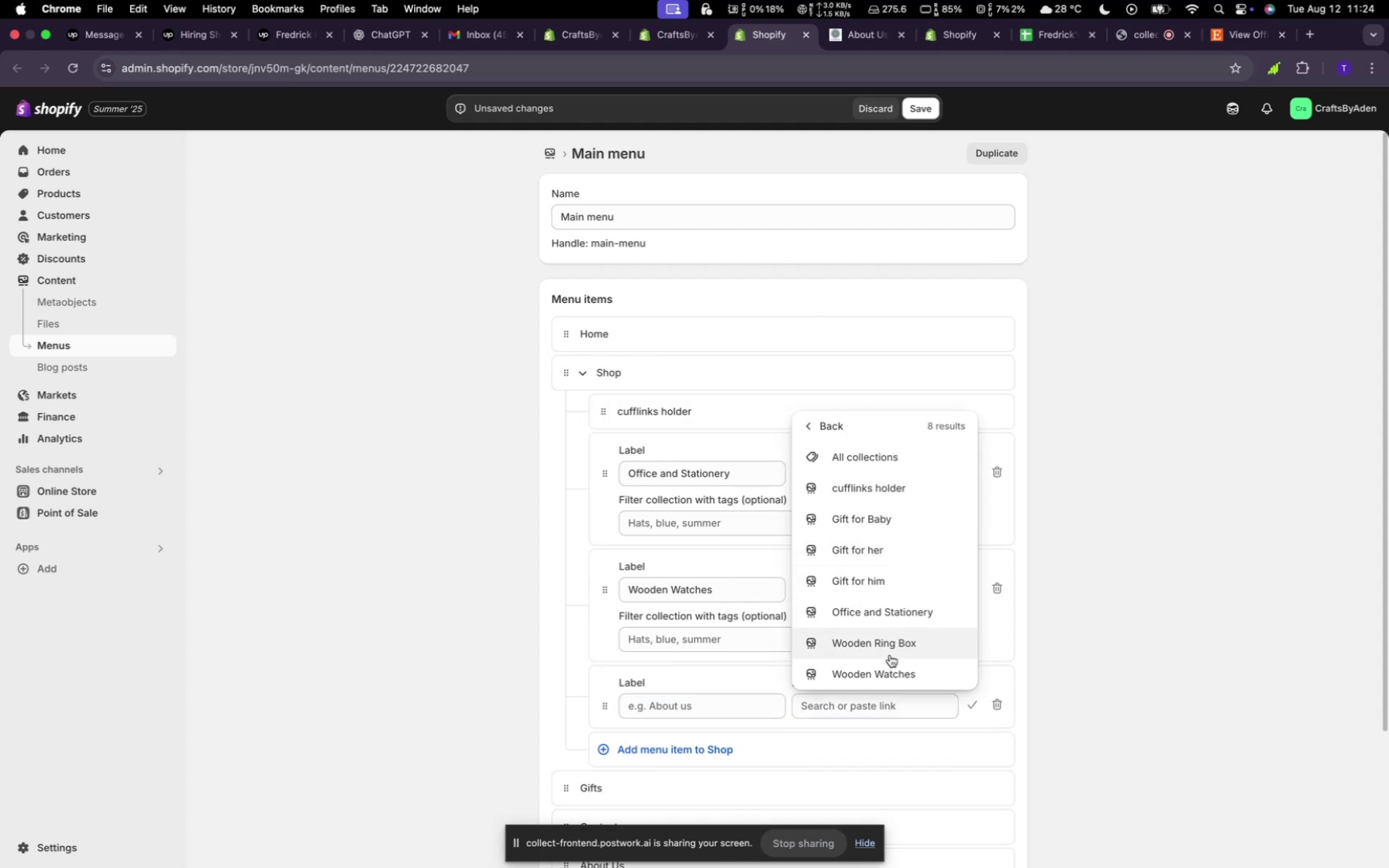 
wait(5.26)
 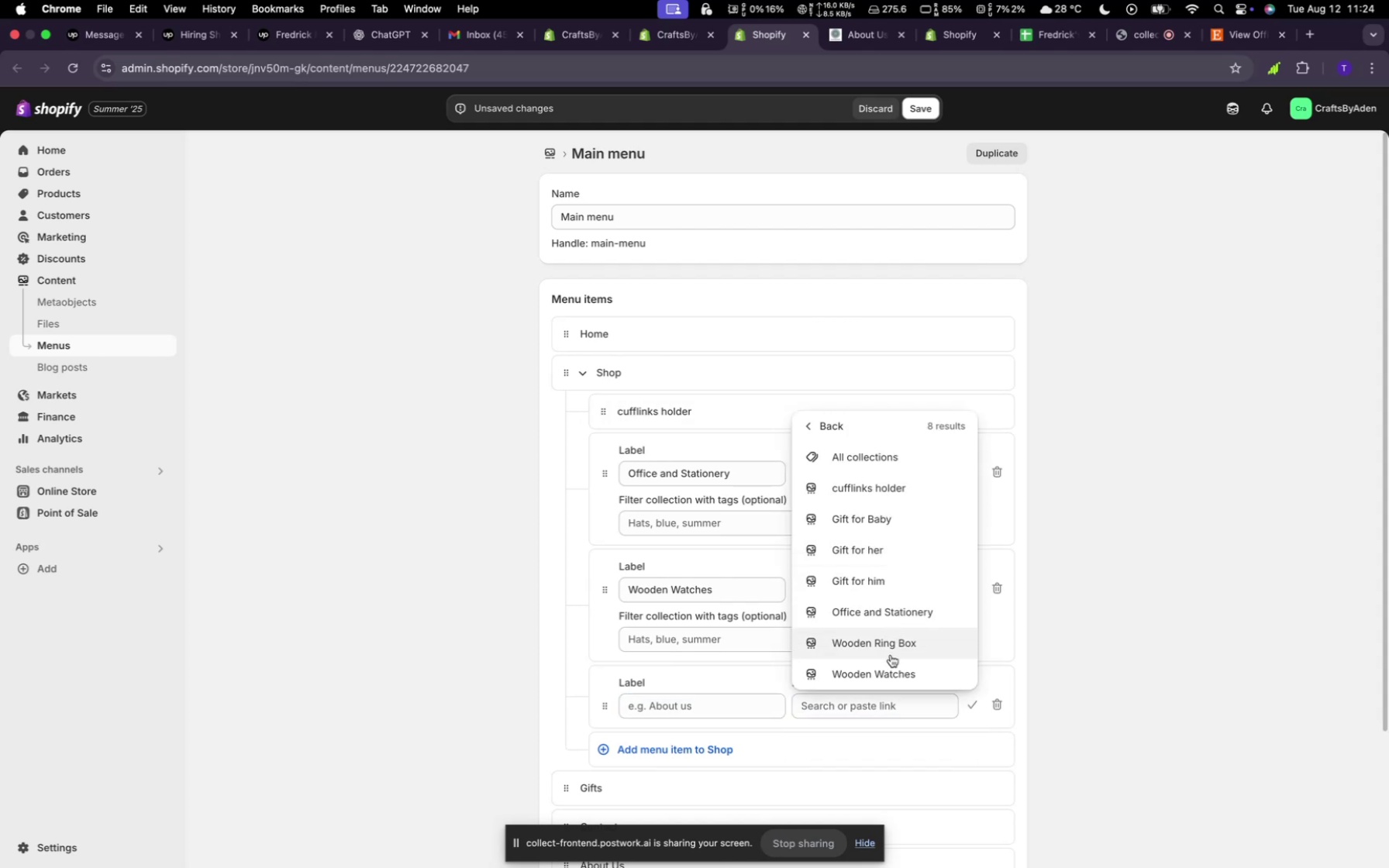 
left_click([890, 655])
 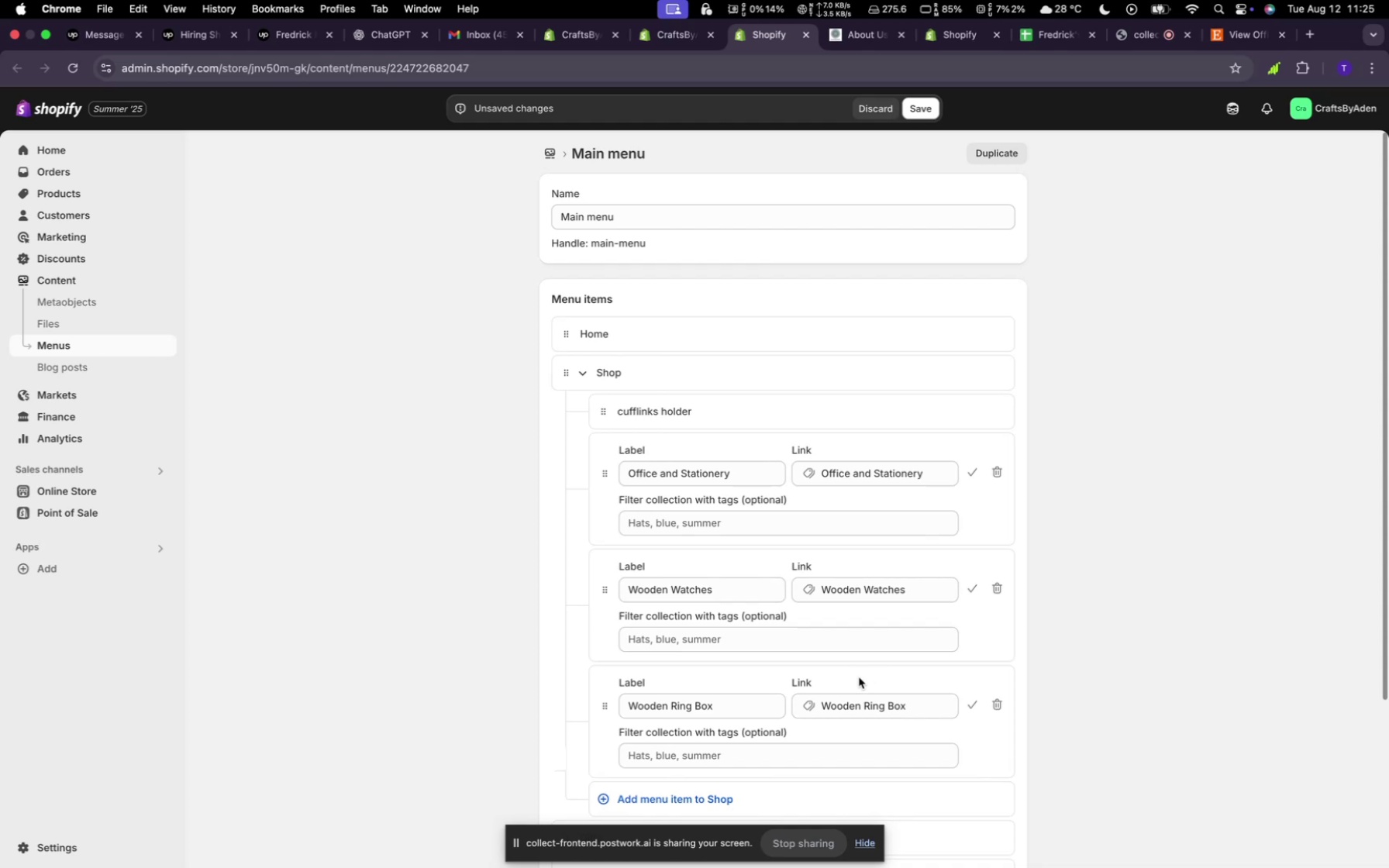 
scroll: coordinate [832, 661], scroll_direction: down, amount: 2.0
 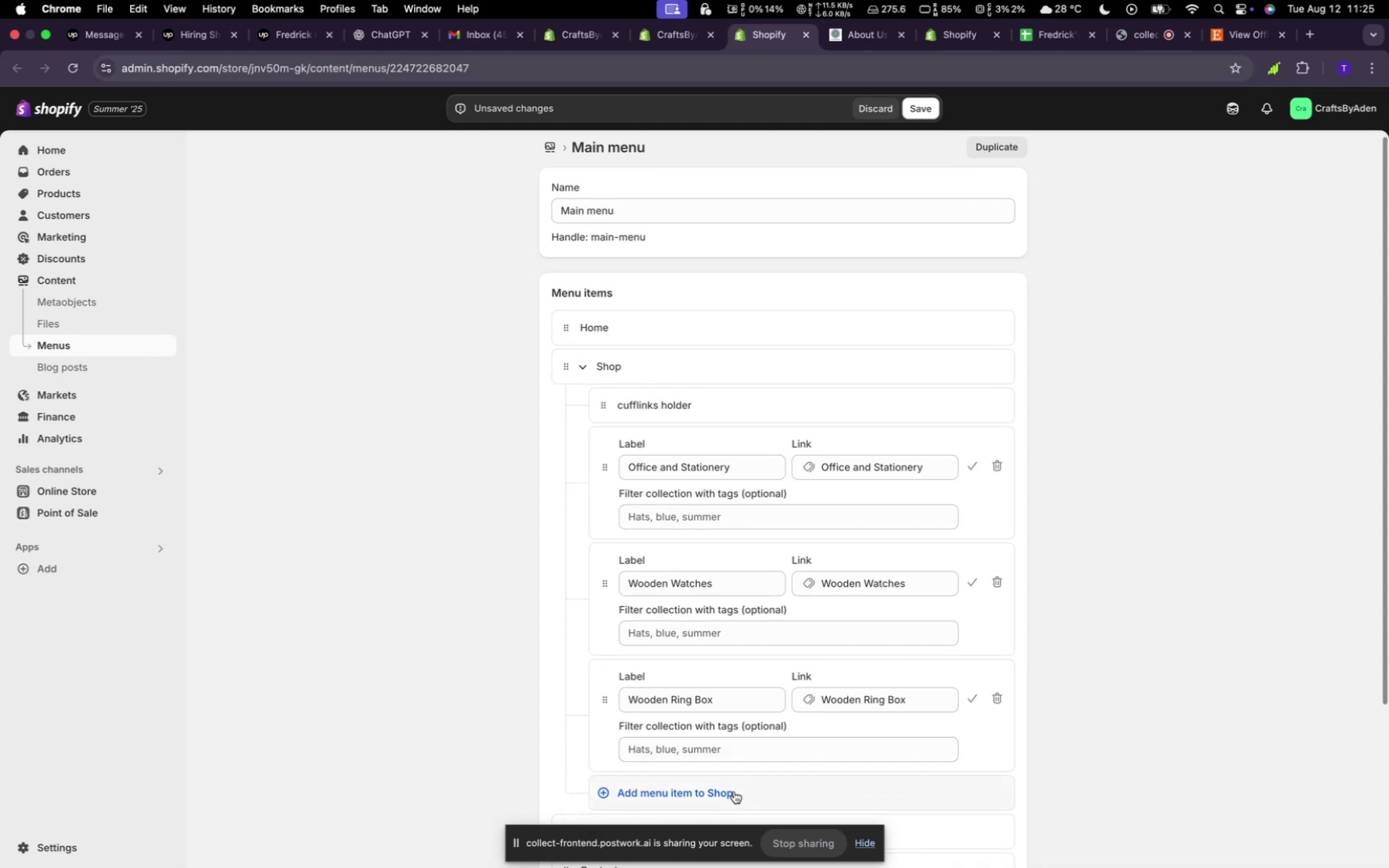 
left_click([732, 793])
 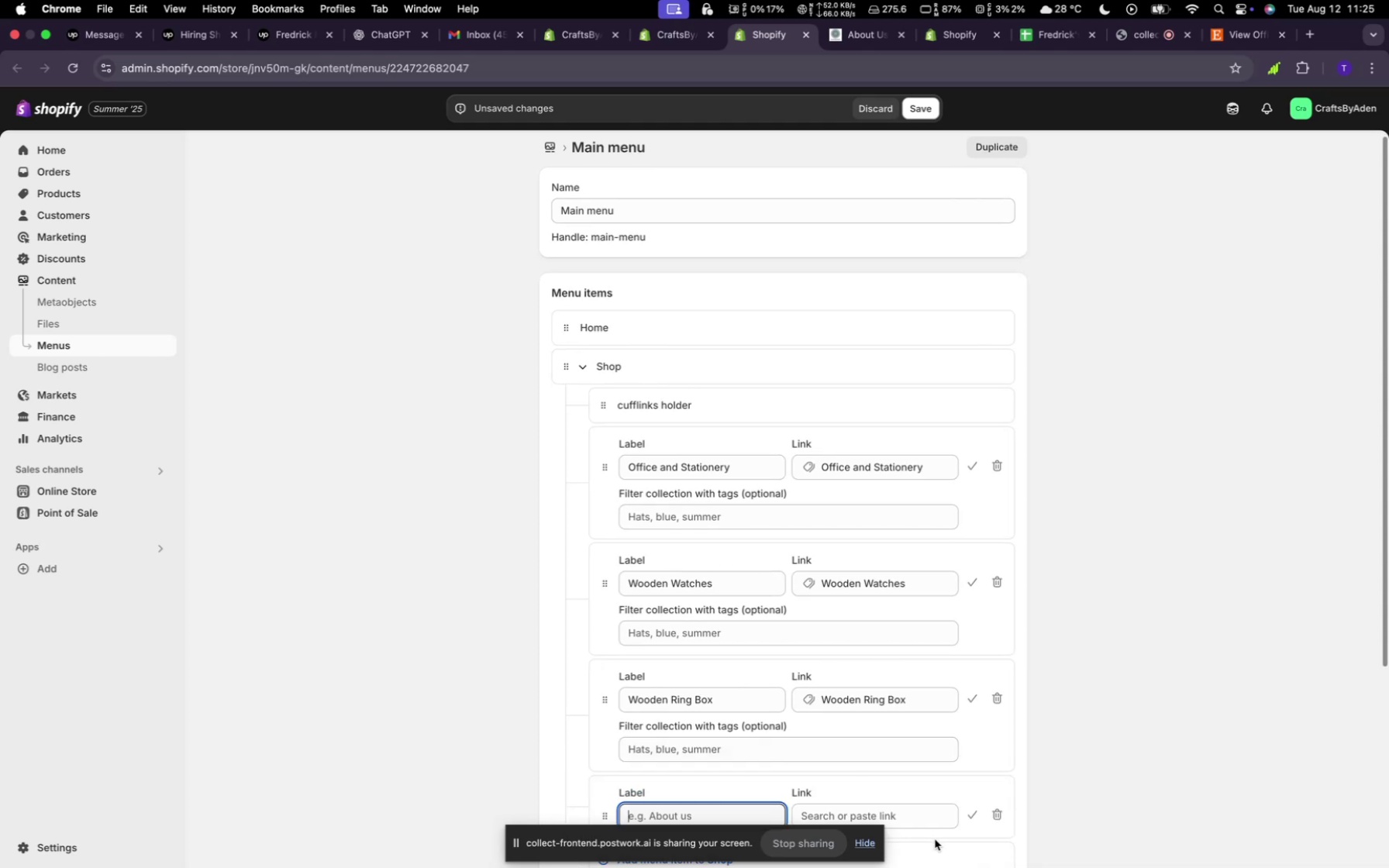 
left_click([926, 822])
 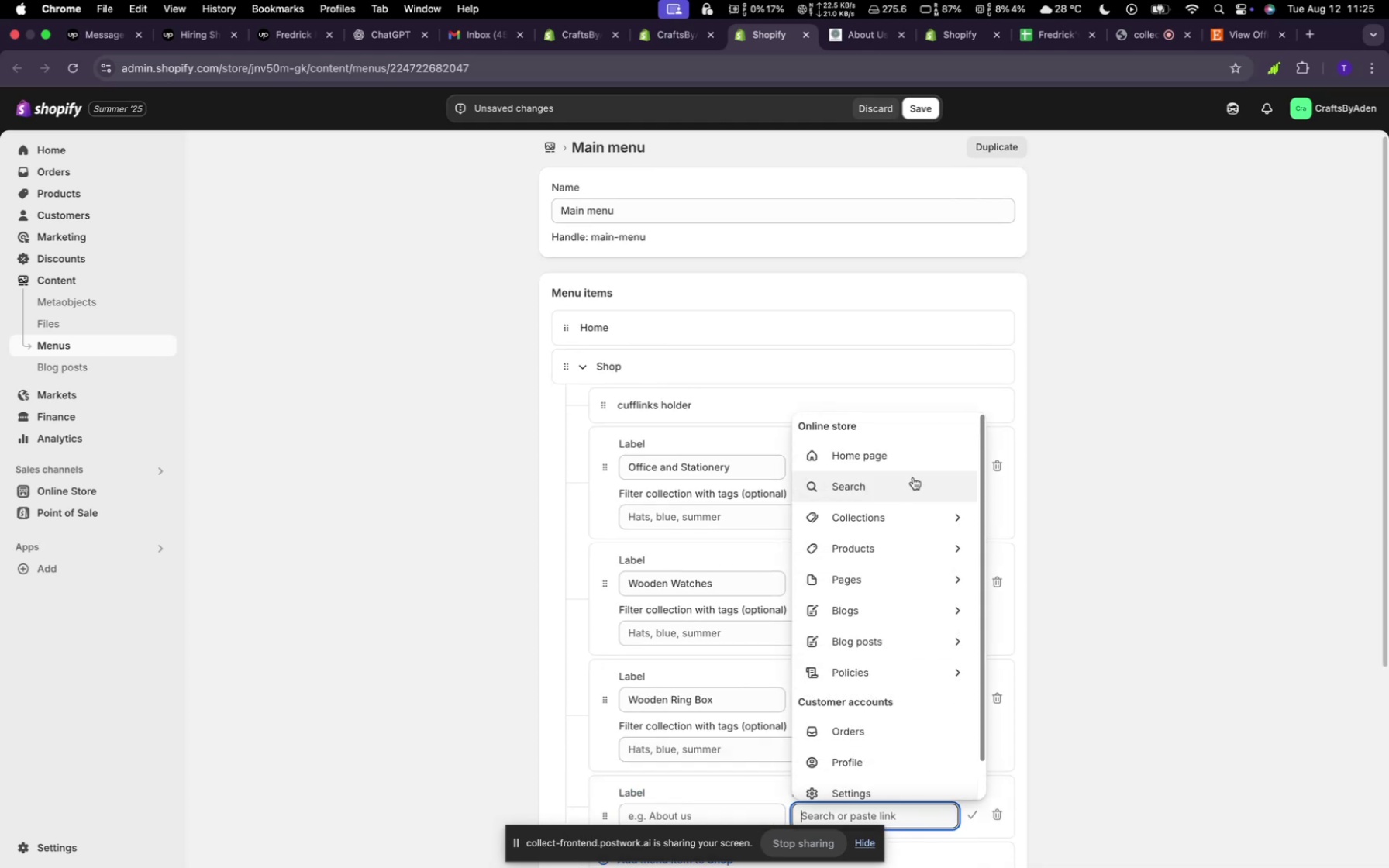 
left_click([905, 510])
 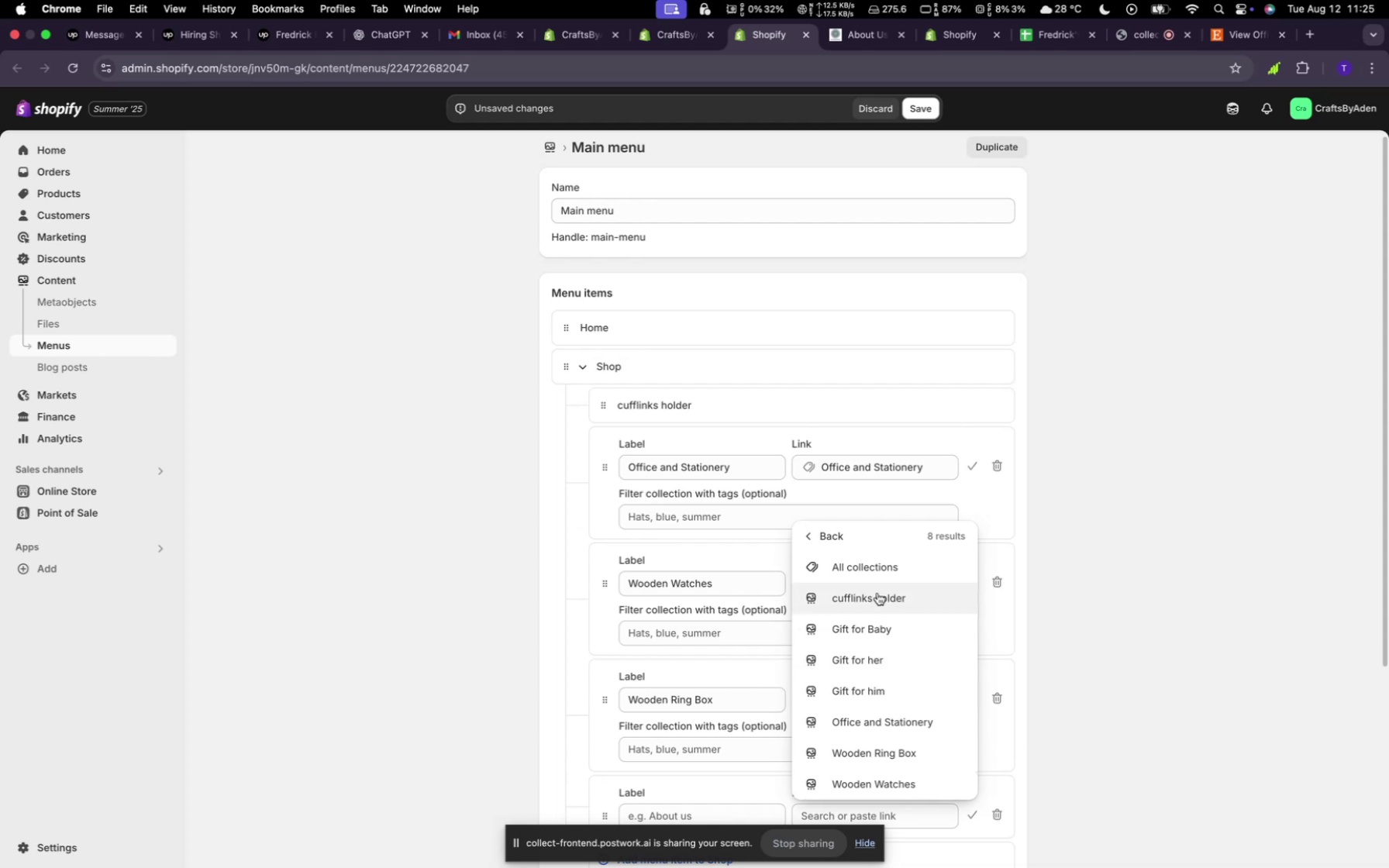 
wait(9.41)
 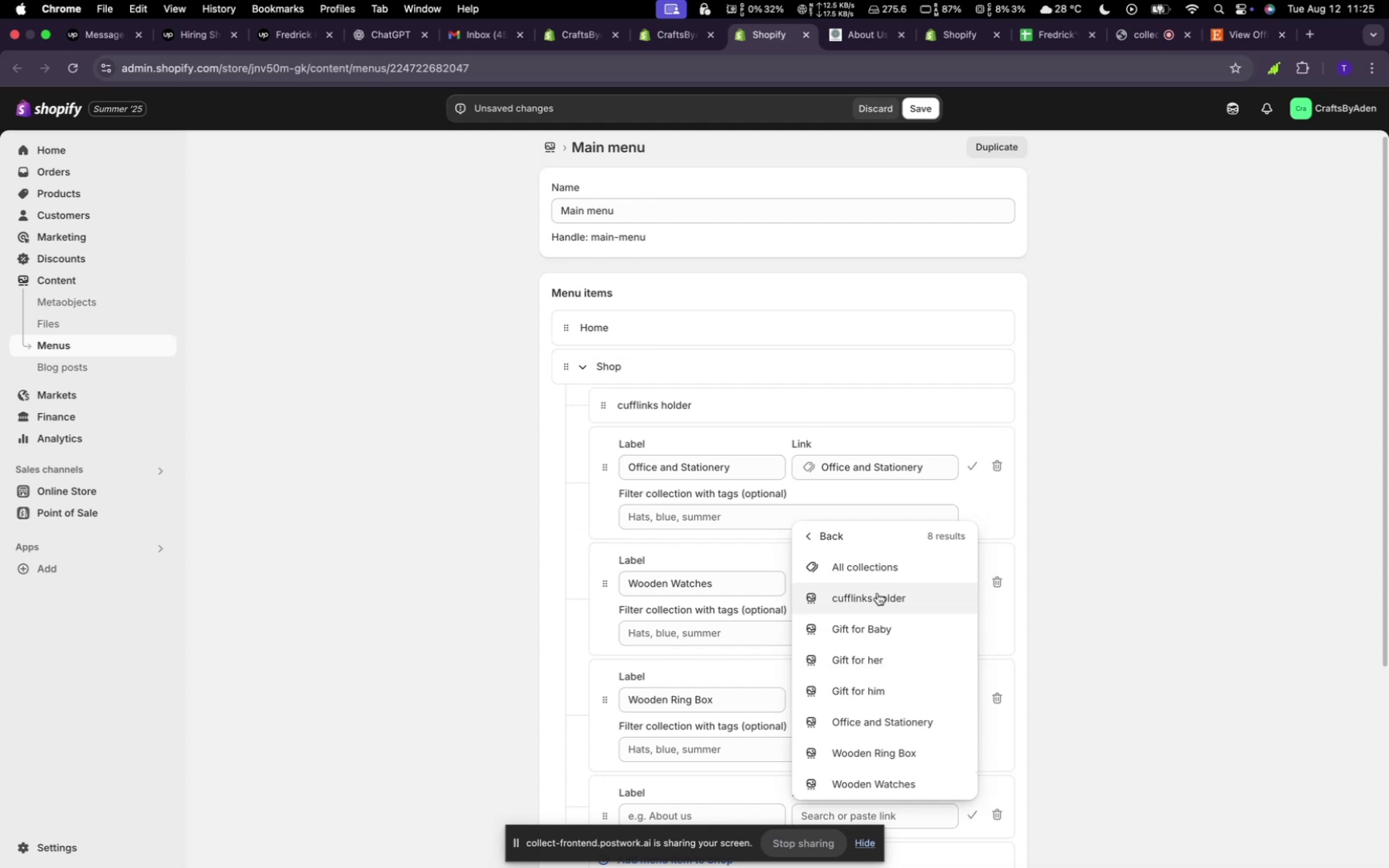 
left_click([1237, 558])
 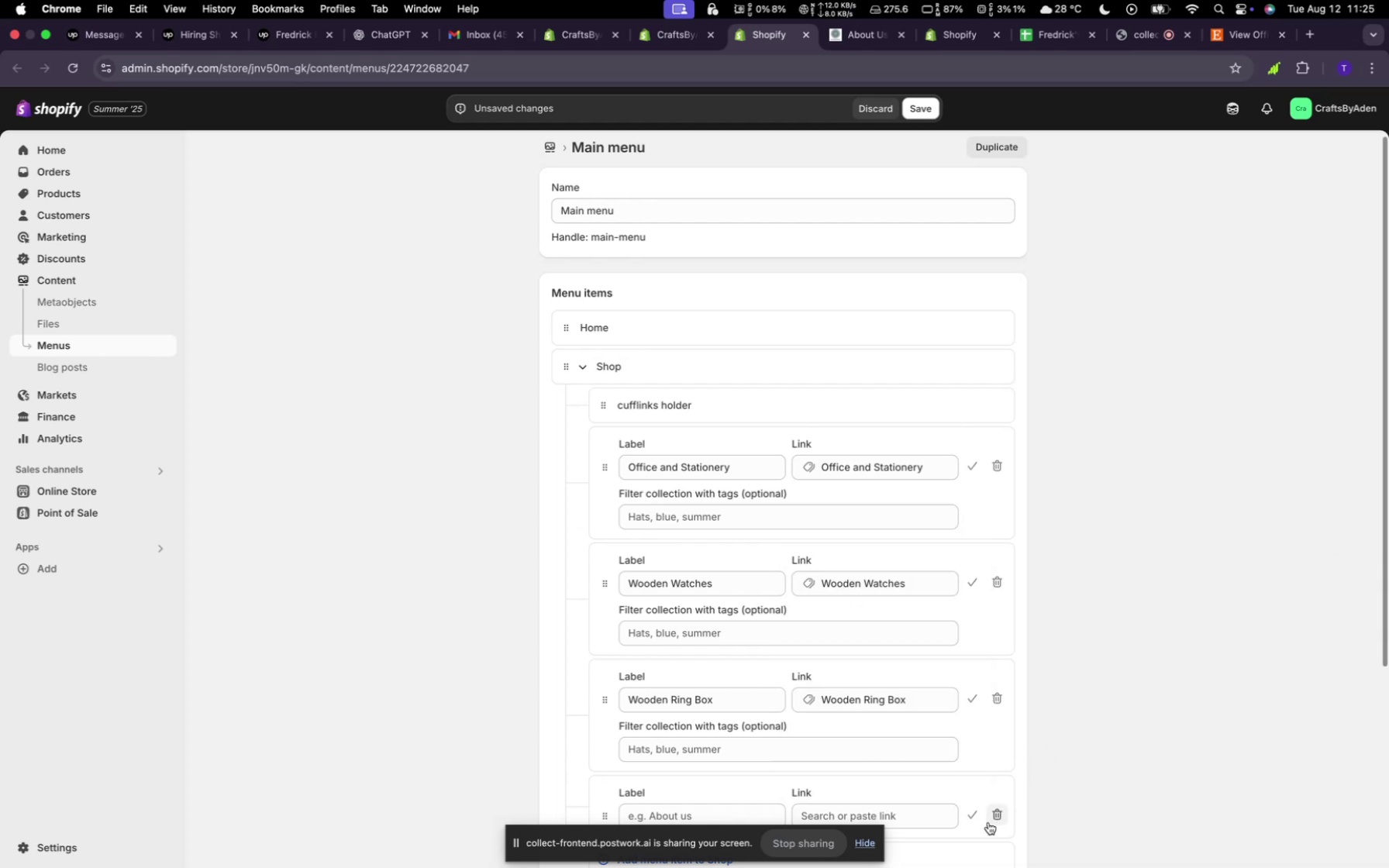 
left_click([990, 822])
 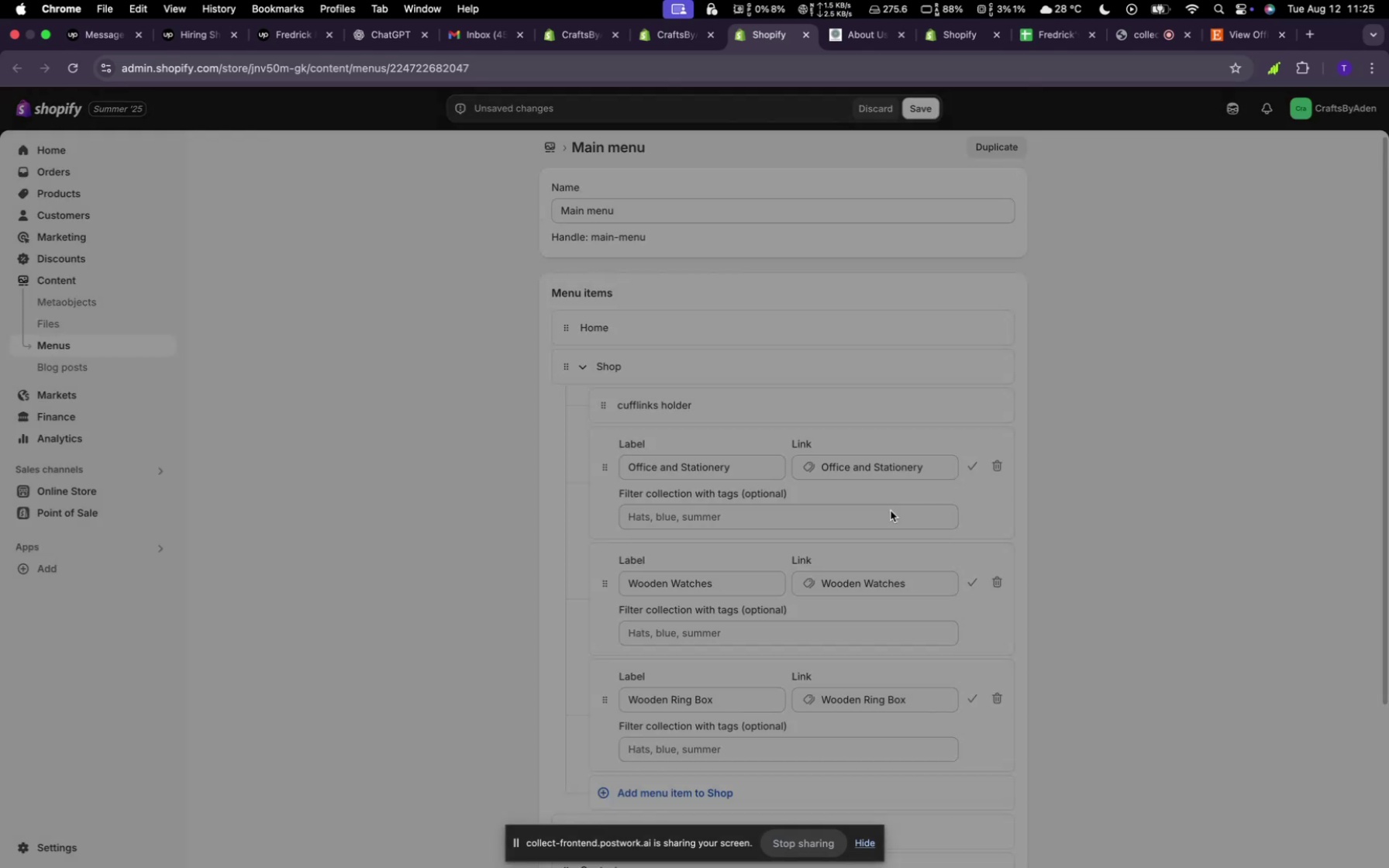 
scroll: coordinate [891, 511], scroll_direction: down, amount: 12.0
 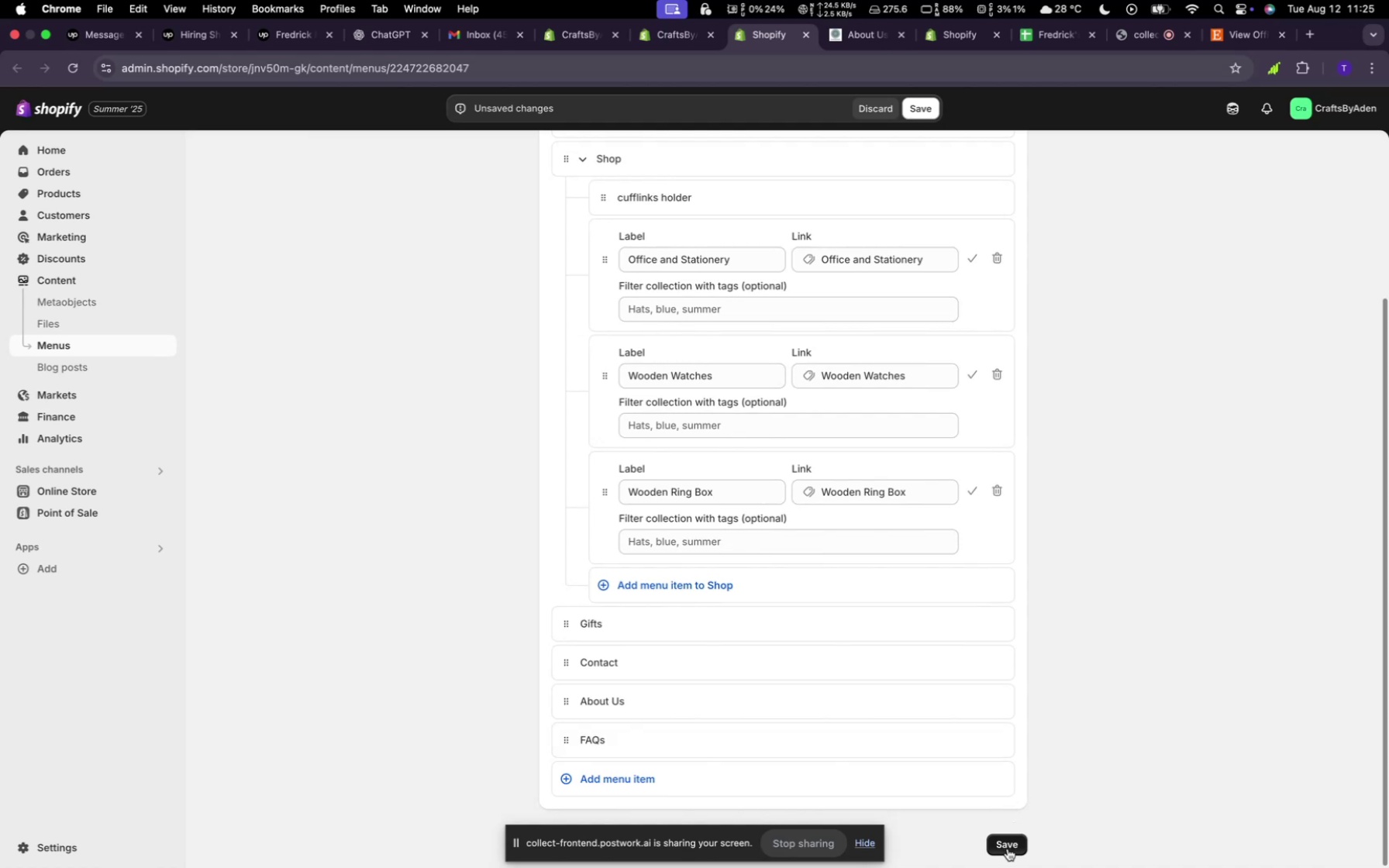 
left_click([1005, 853])
 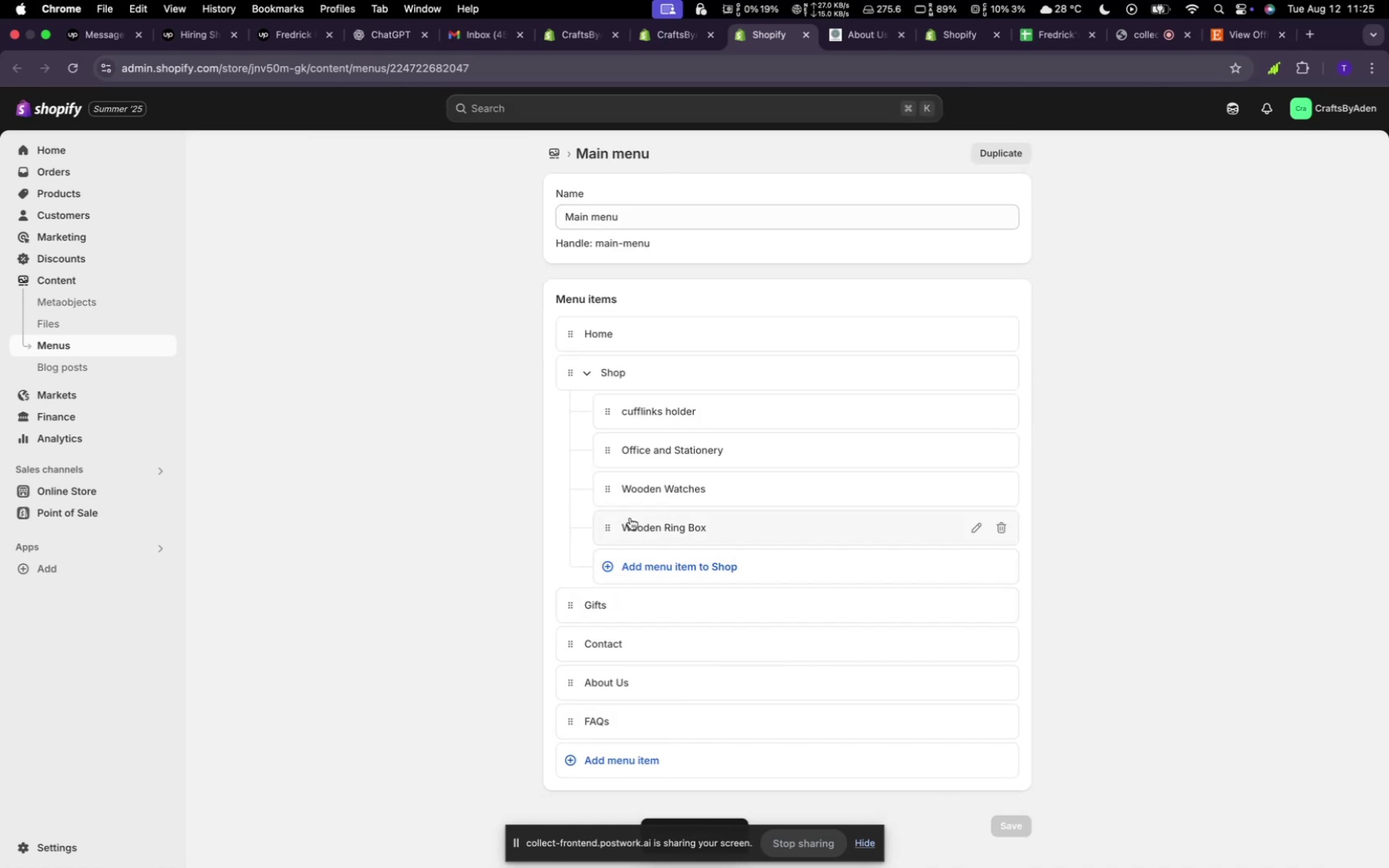 
left_click([595, 378])
 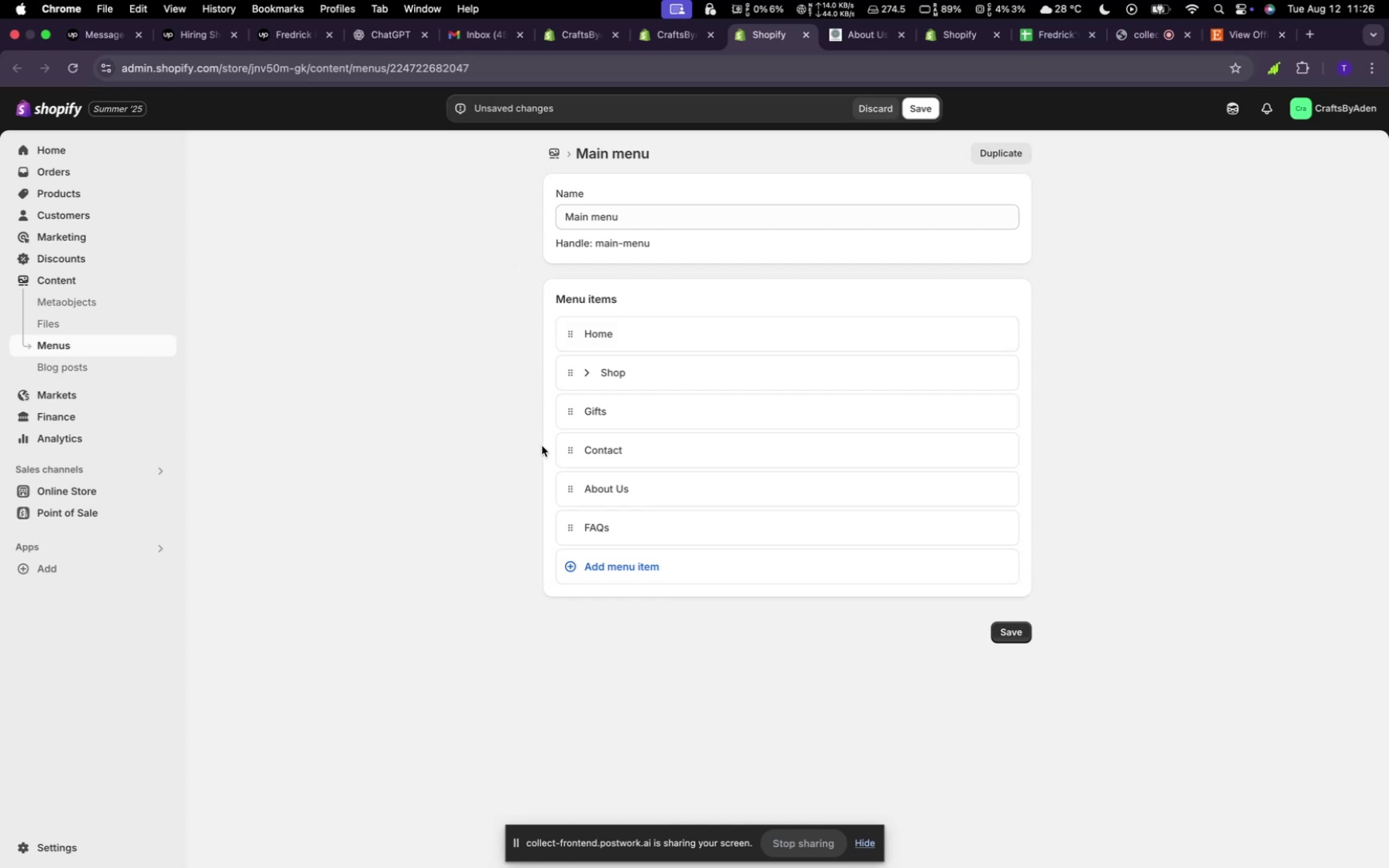 
wait(54.34)
 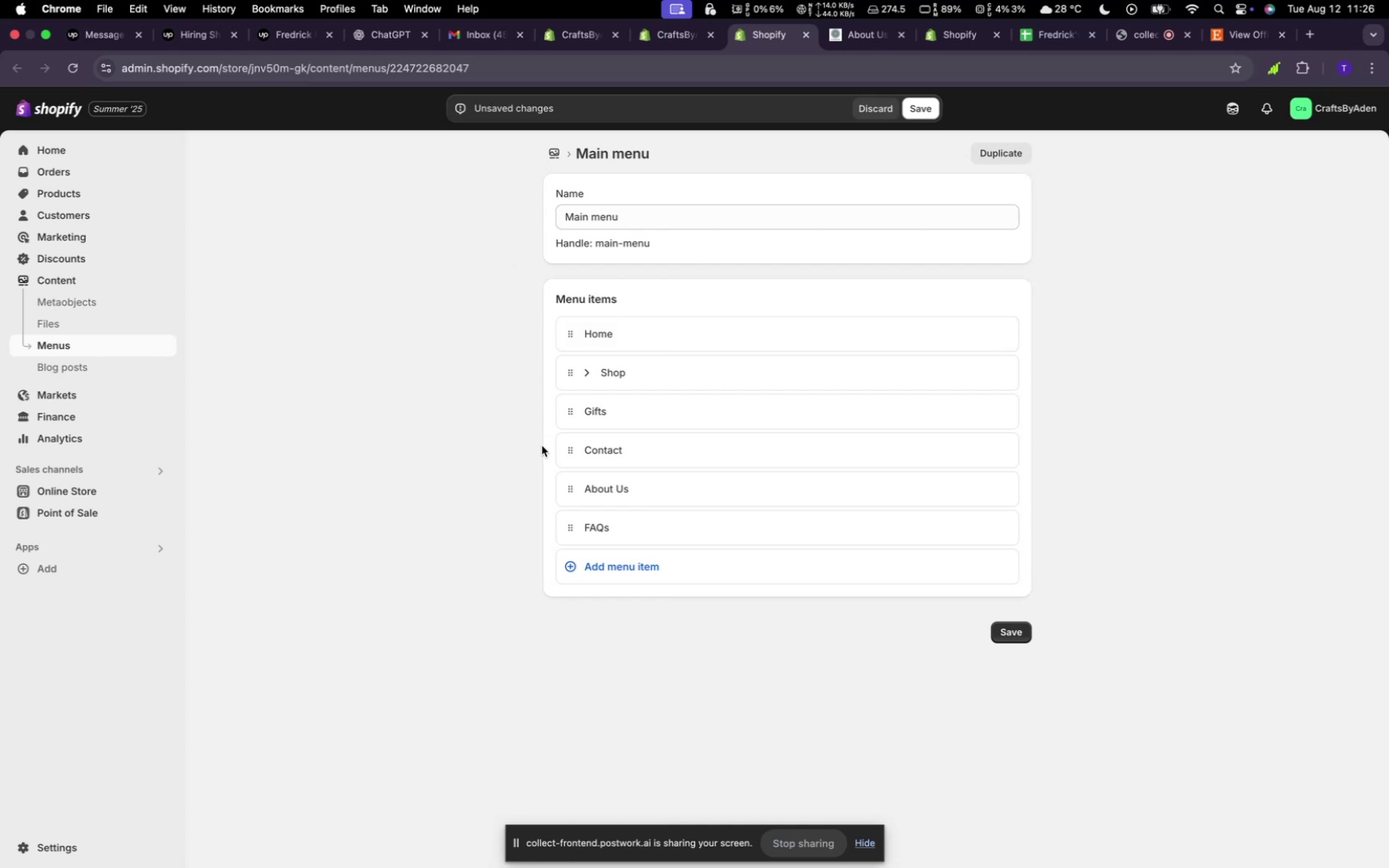 
left_click([664, 590])
 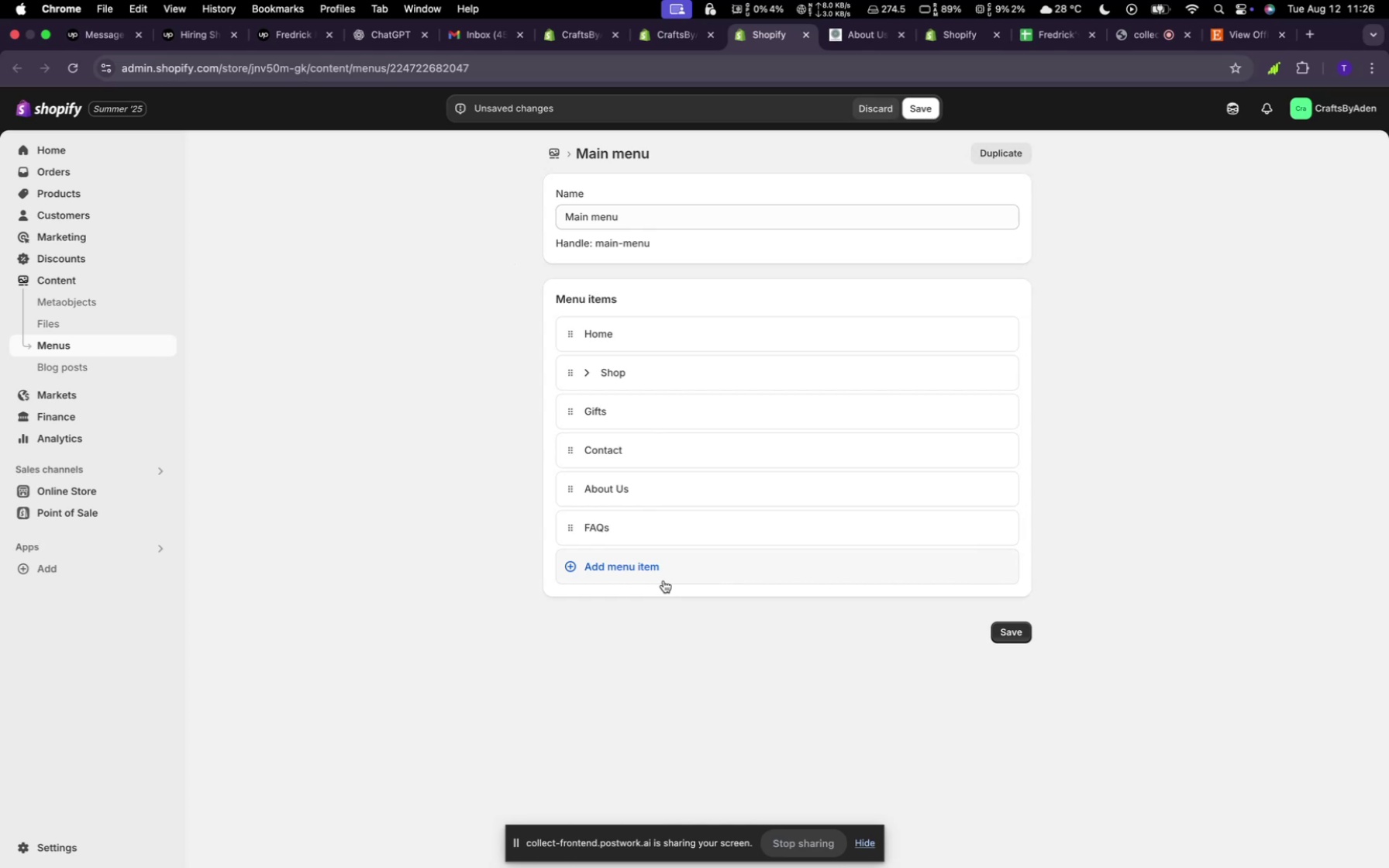 
left_click([657, 570])
 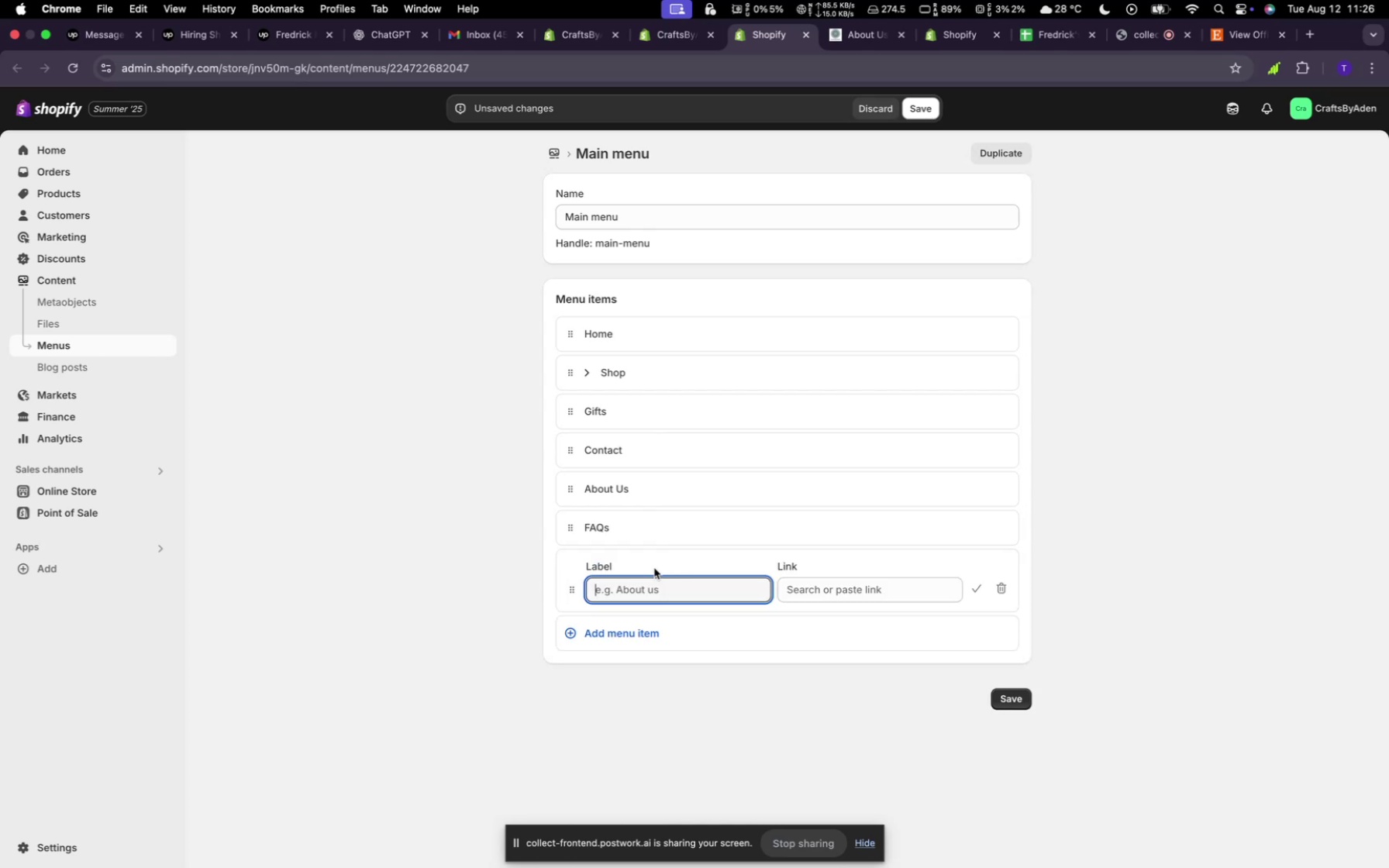 
wait(11.23)
 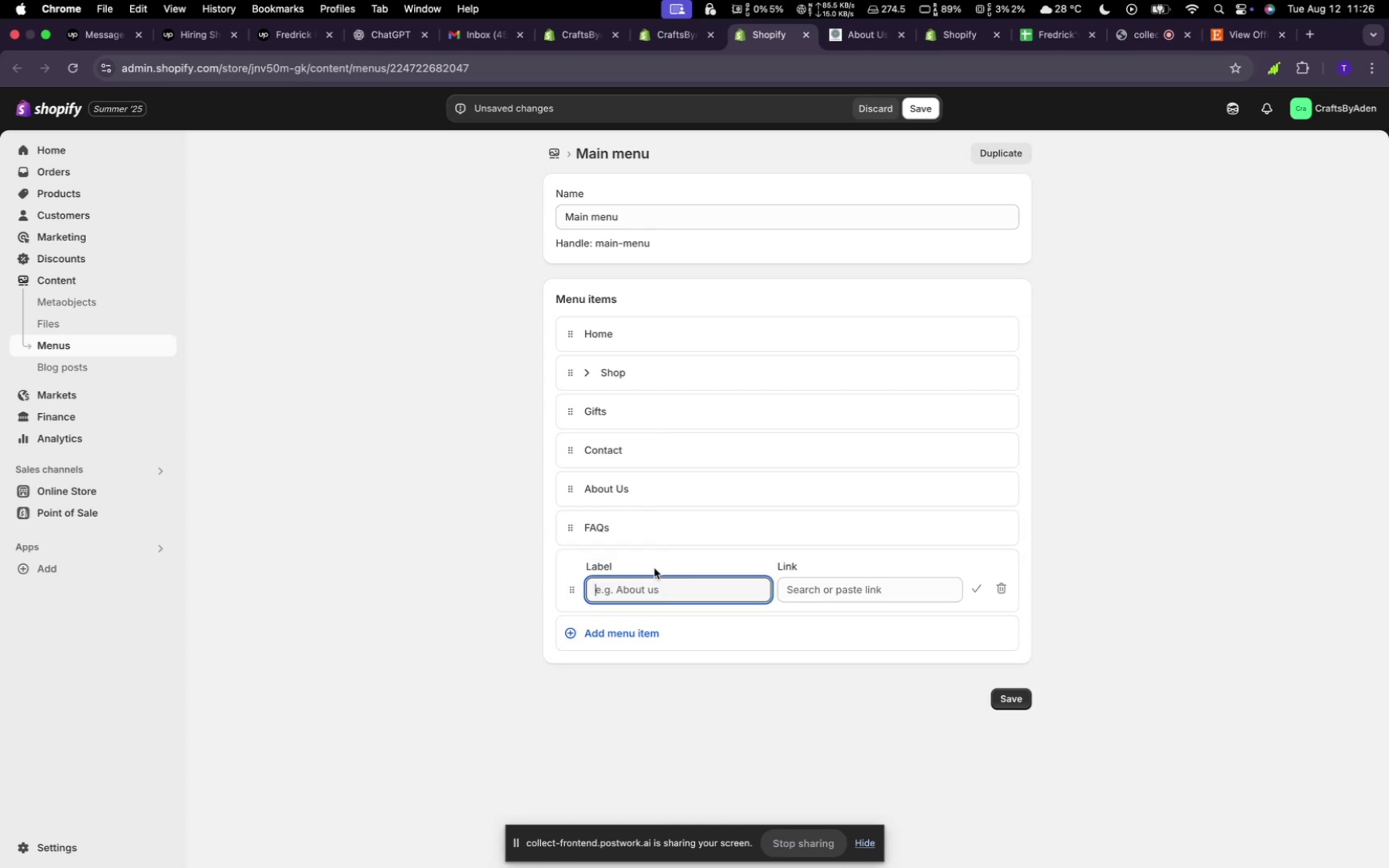 
left_click([919, 594])
 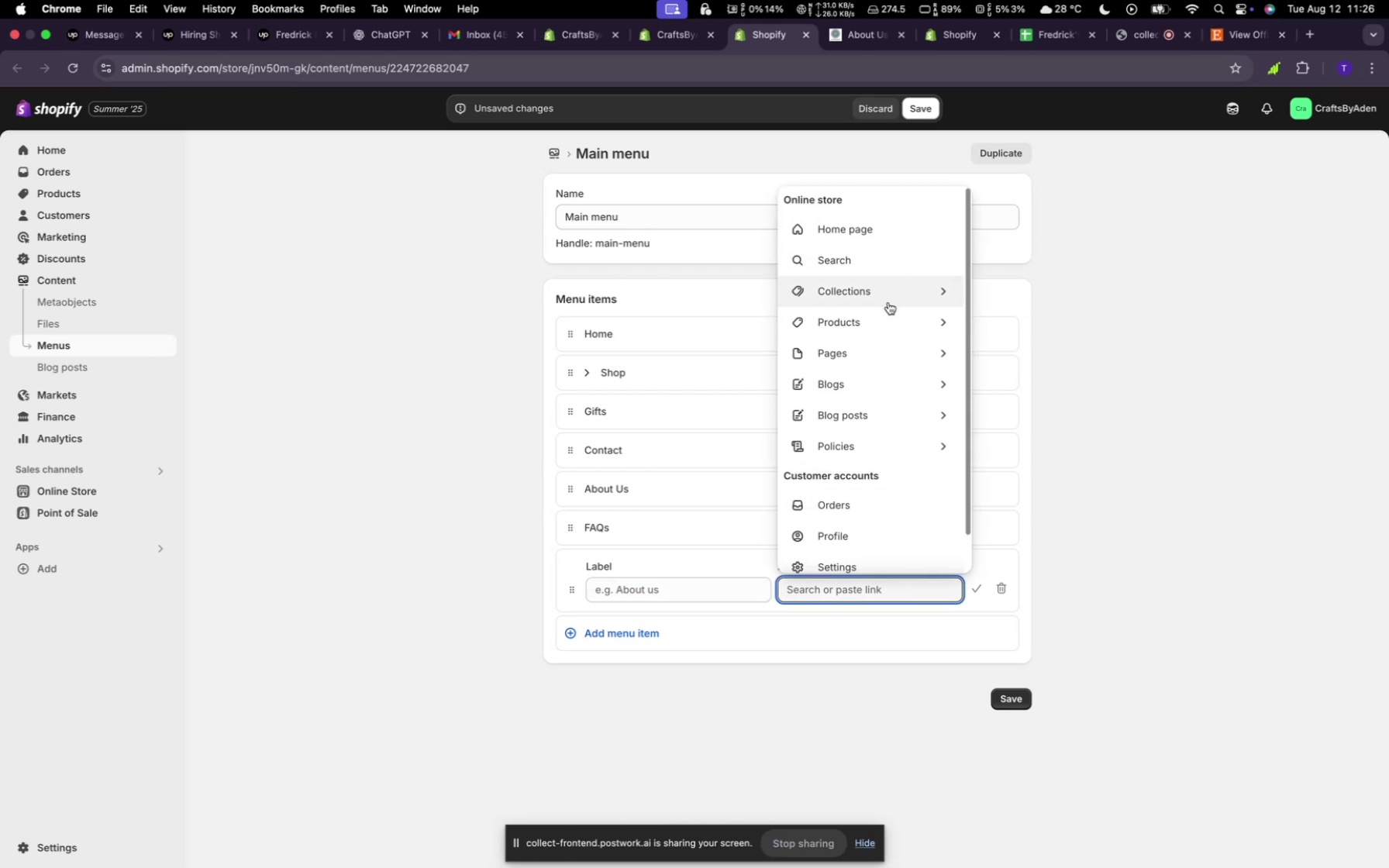 
left_click([888, 302])
 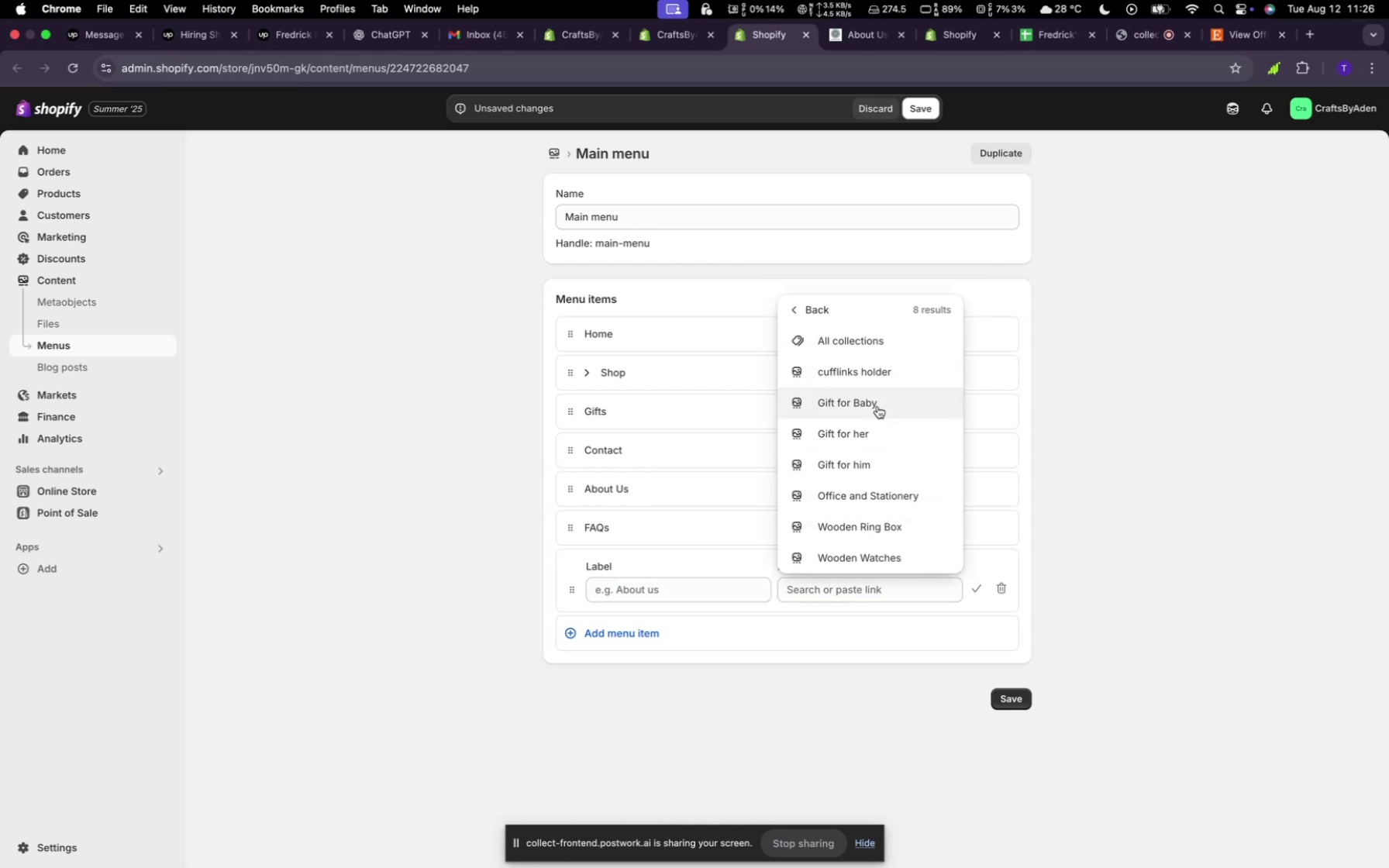 
left_click([877, 394])
 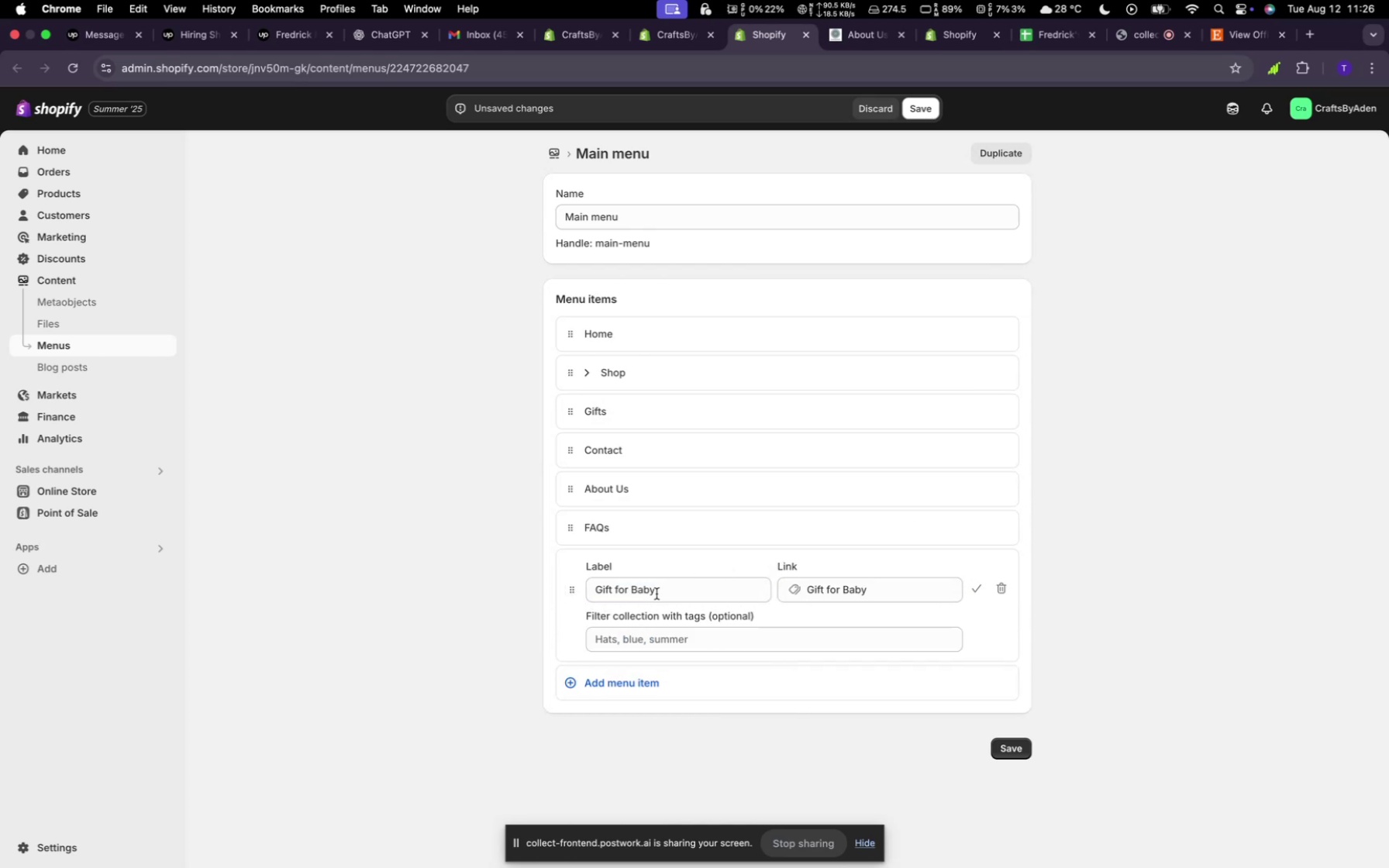 
left_click([566, 592])
 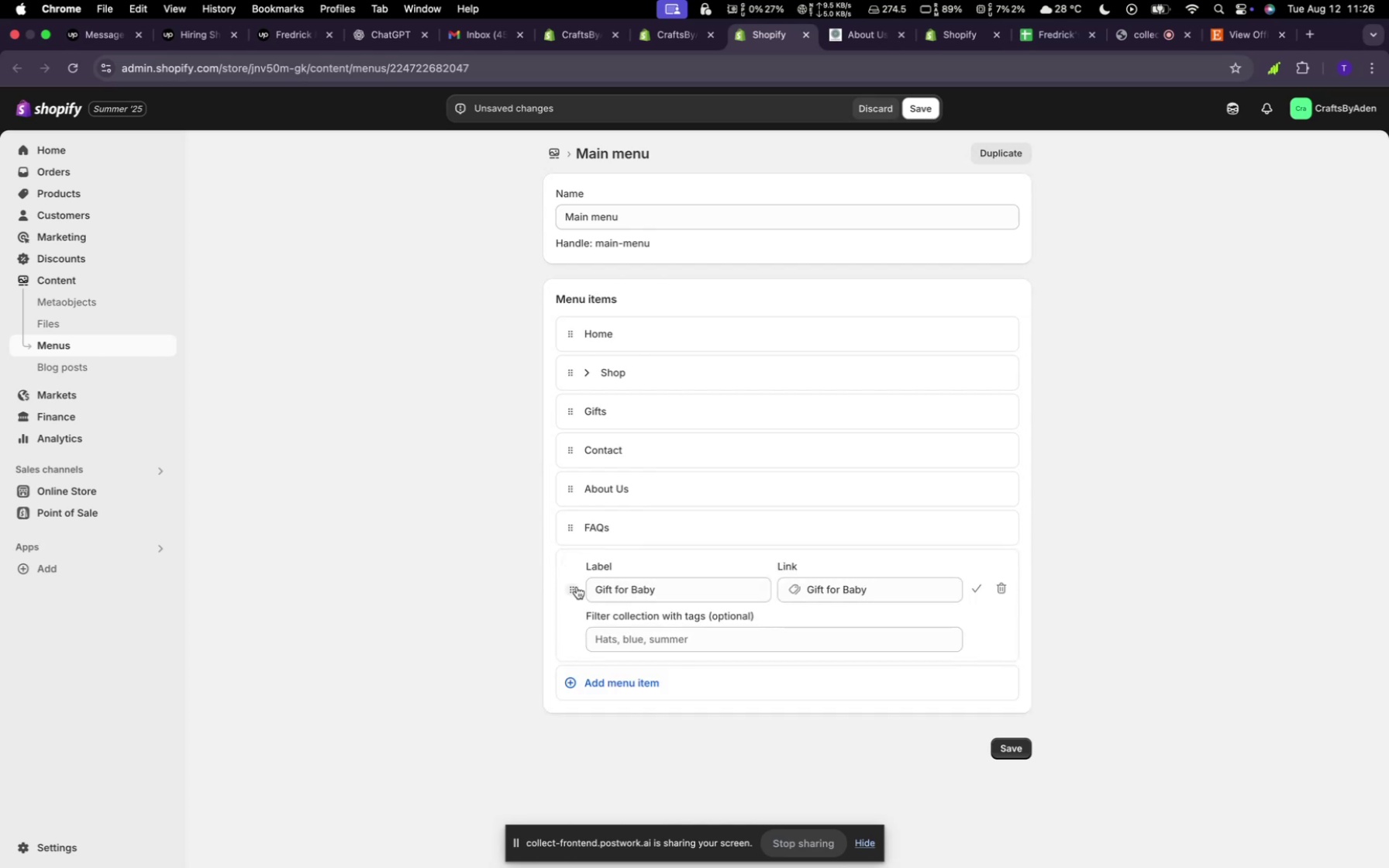 
left_click_drag(start_coordinate=[577, 587], to_coordinate=[603, 474])
 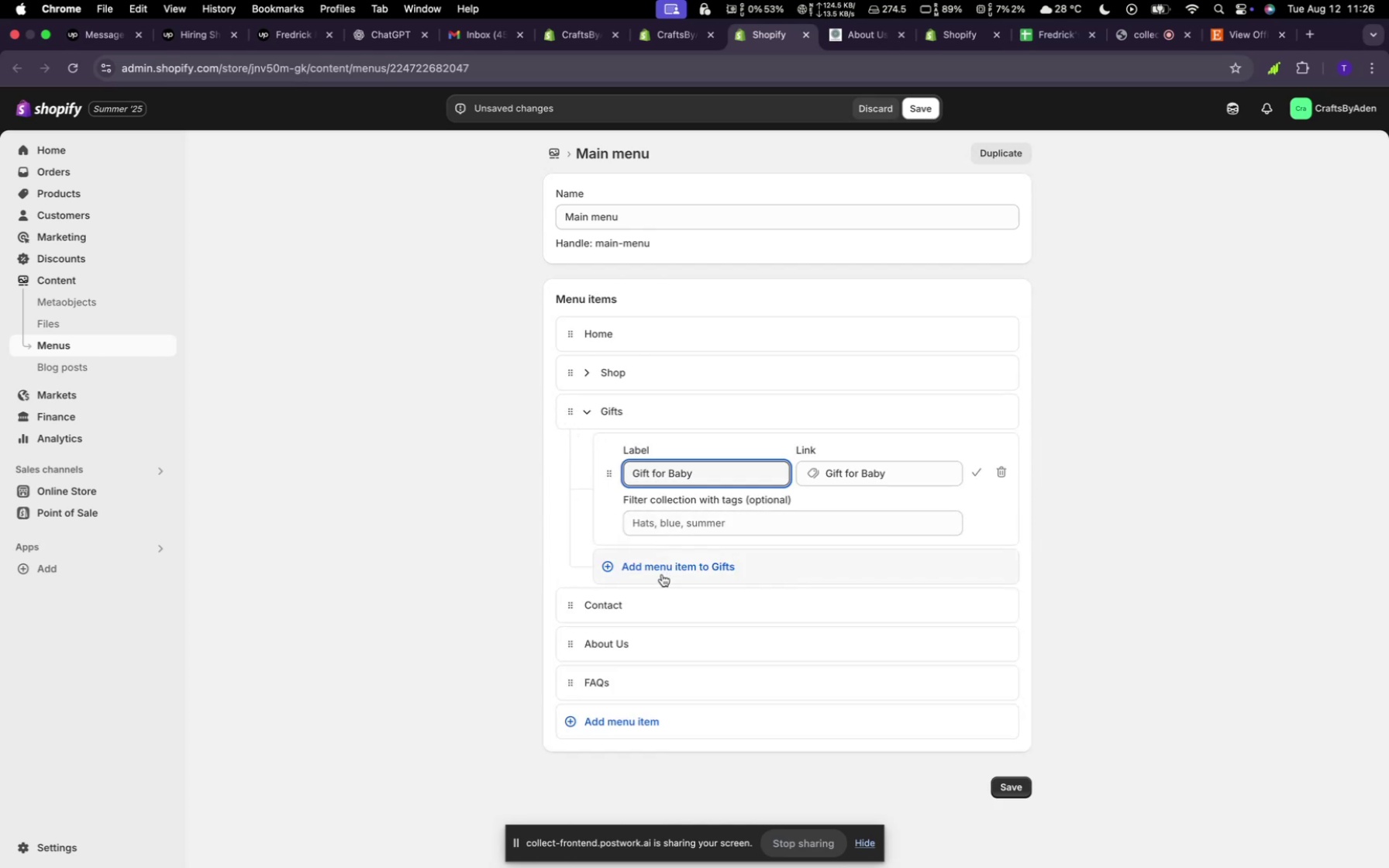 
left_click([662, 574])
 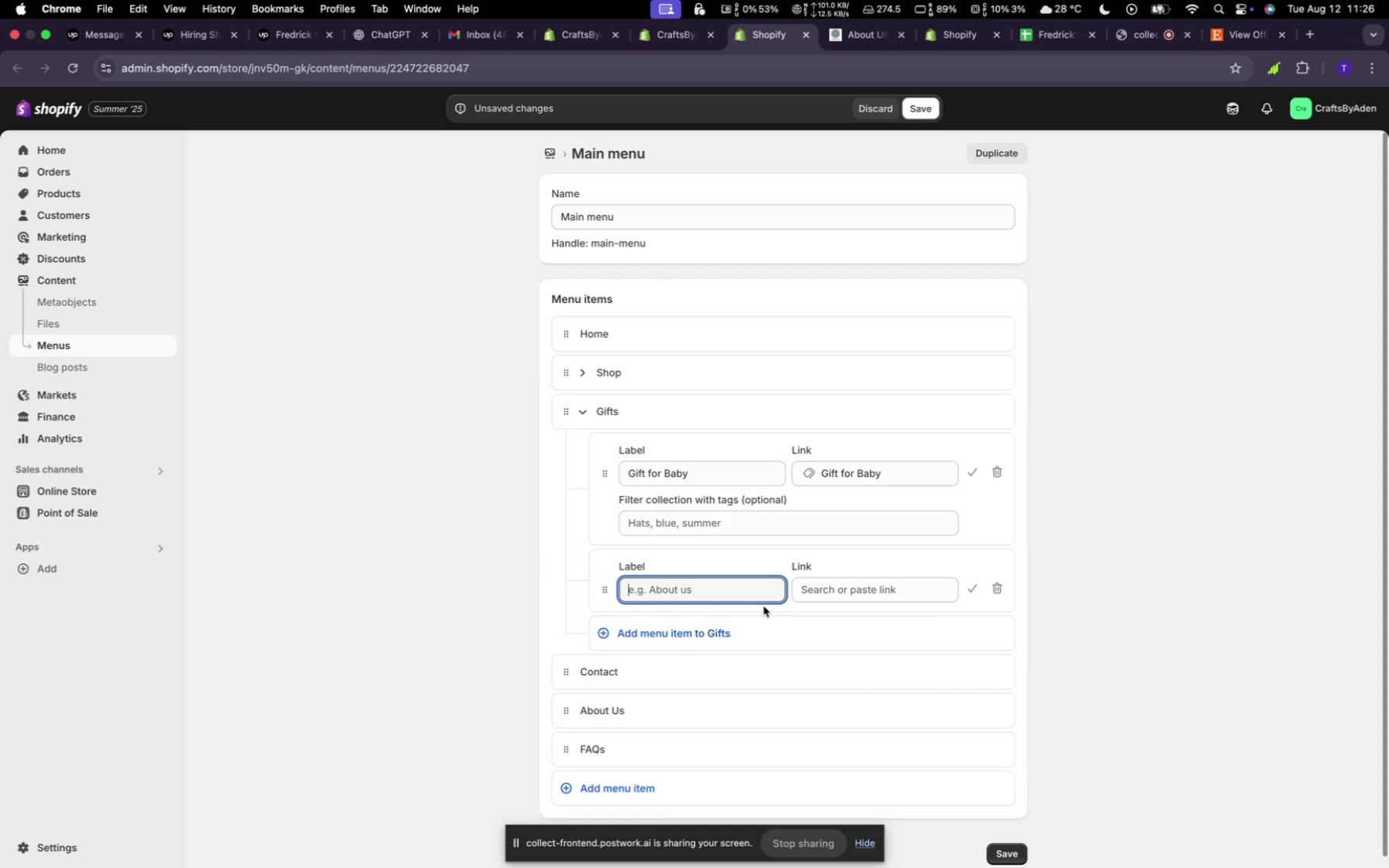 
left_click([826, 598])
 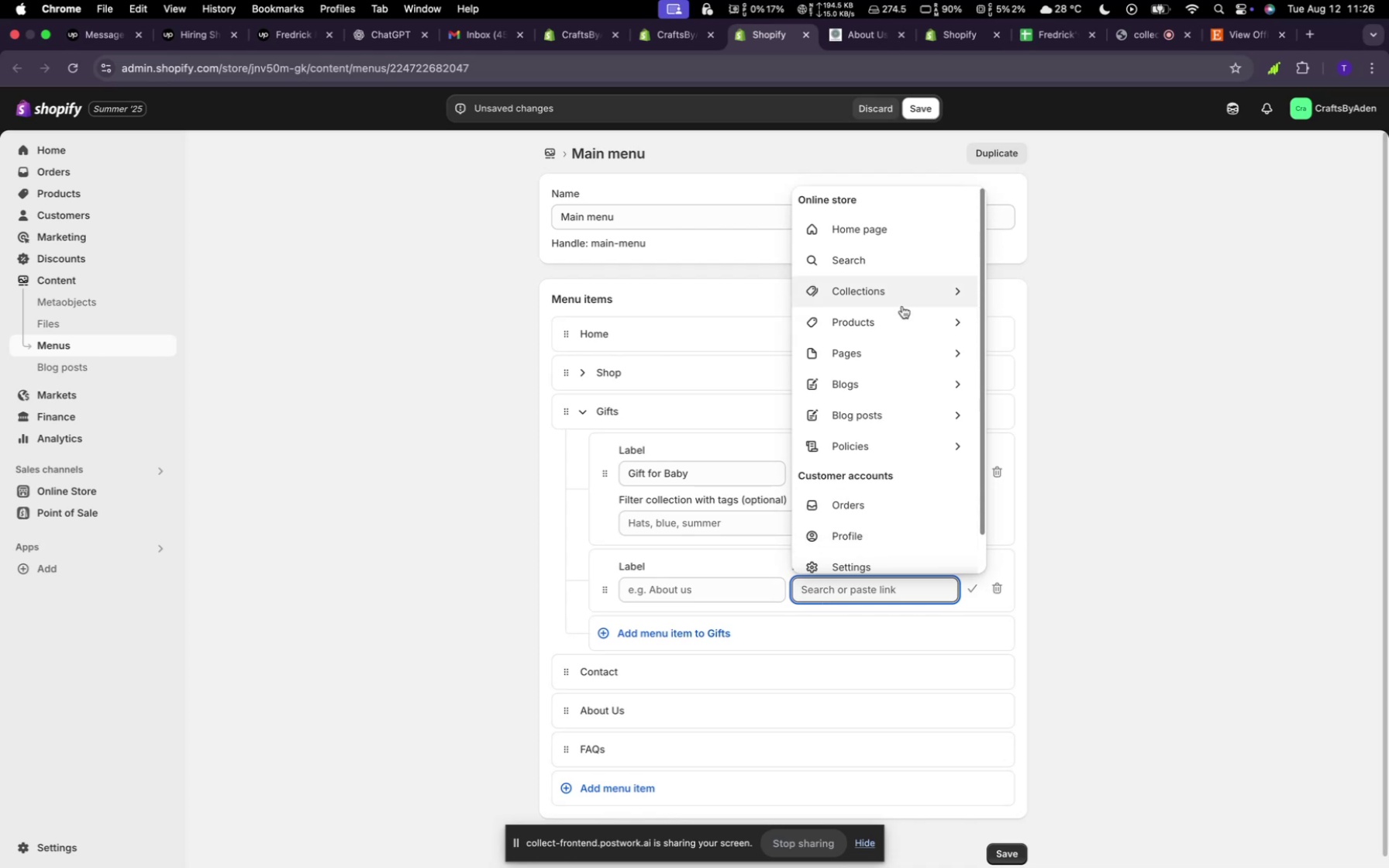 
wait(5.09)
 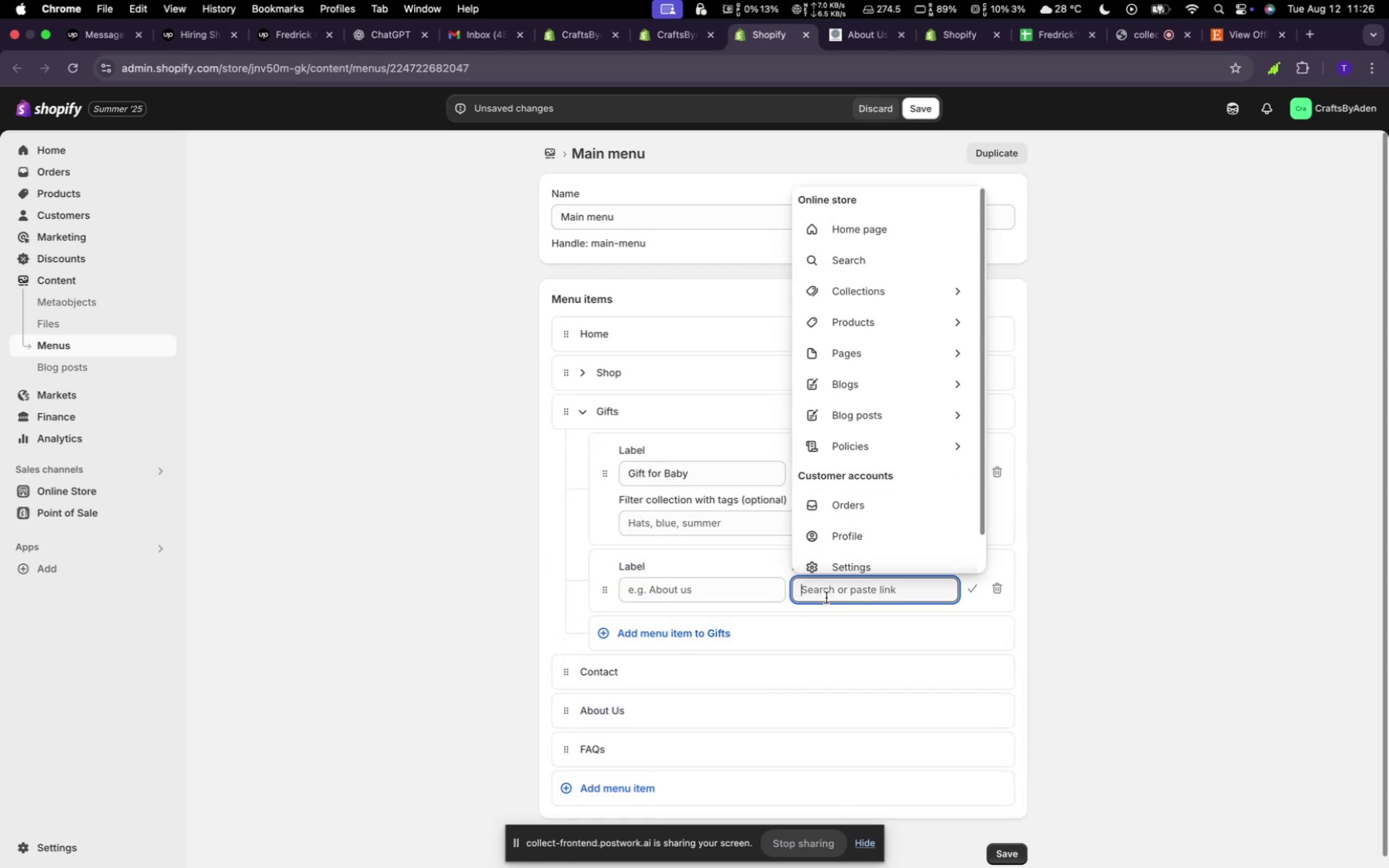 
left_click([902, 295])
 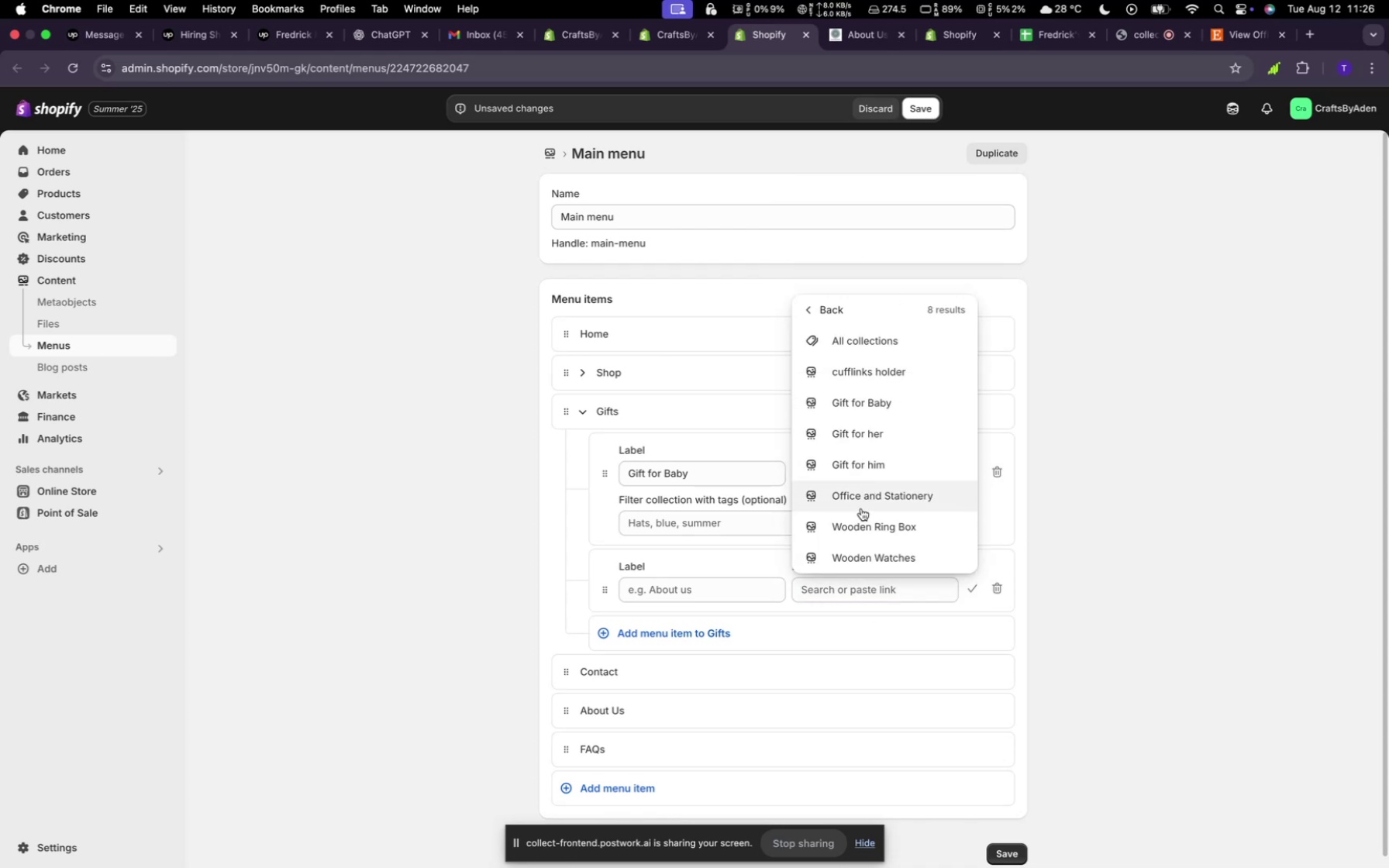 
left_click([855, 443])
 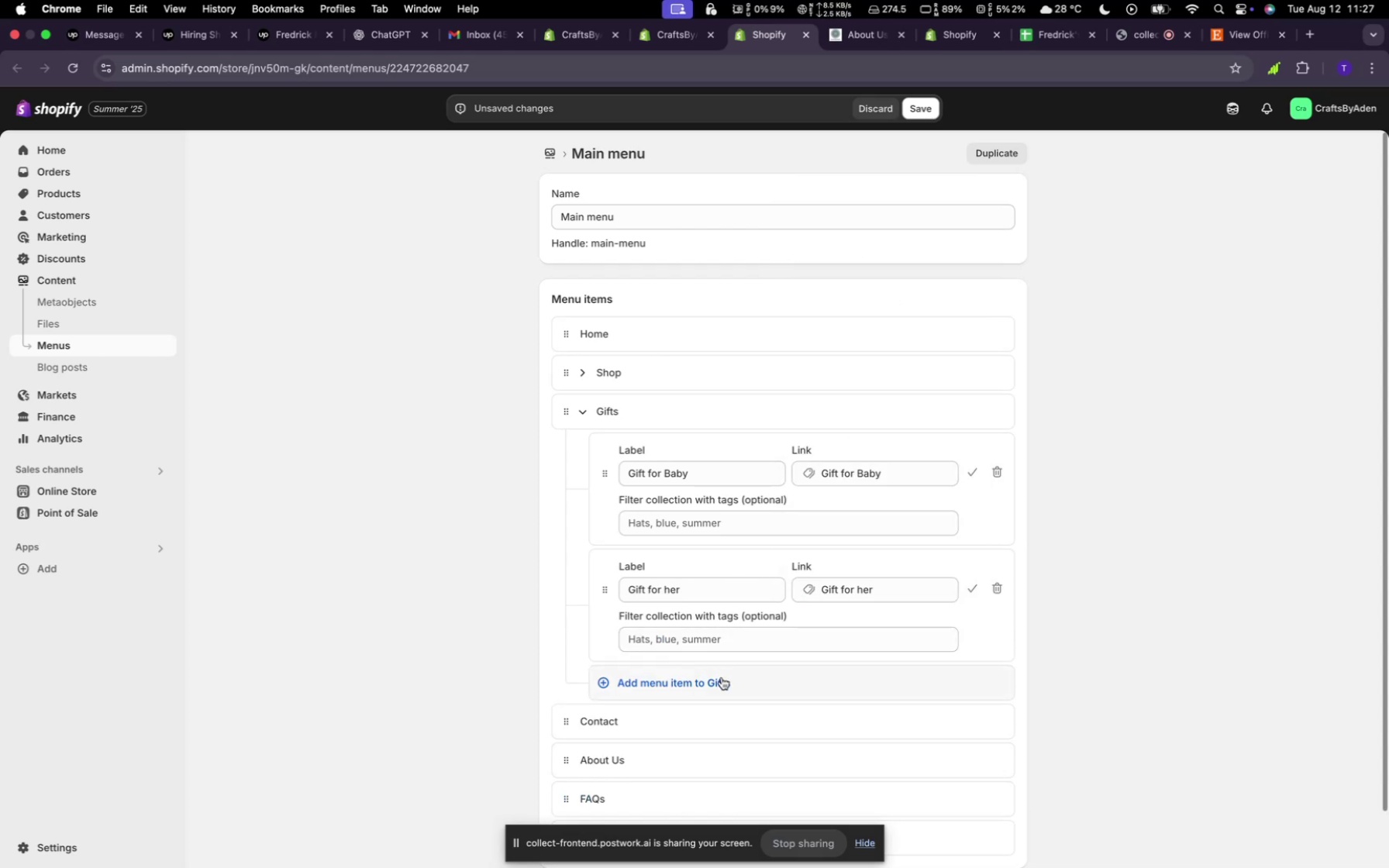 
left_click([711, 686])
 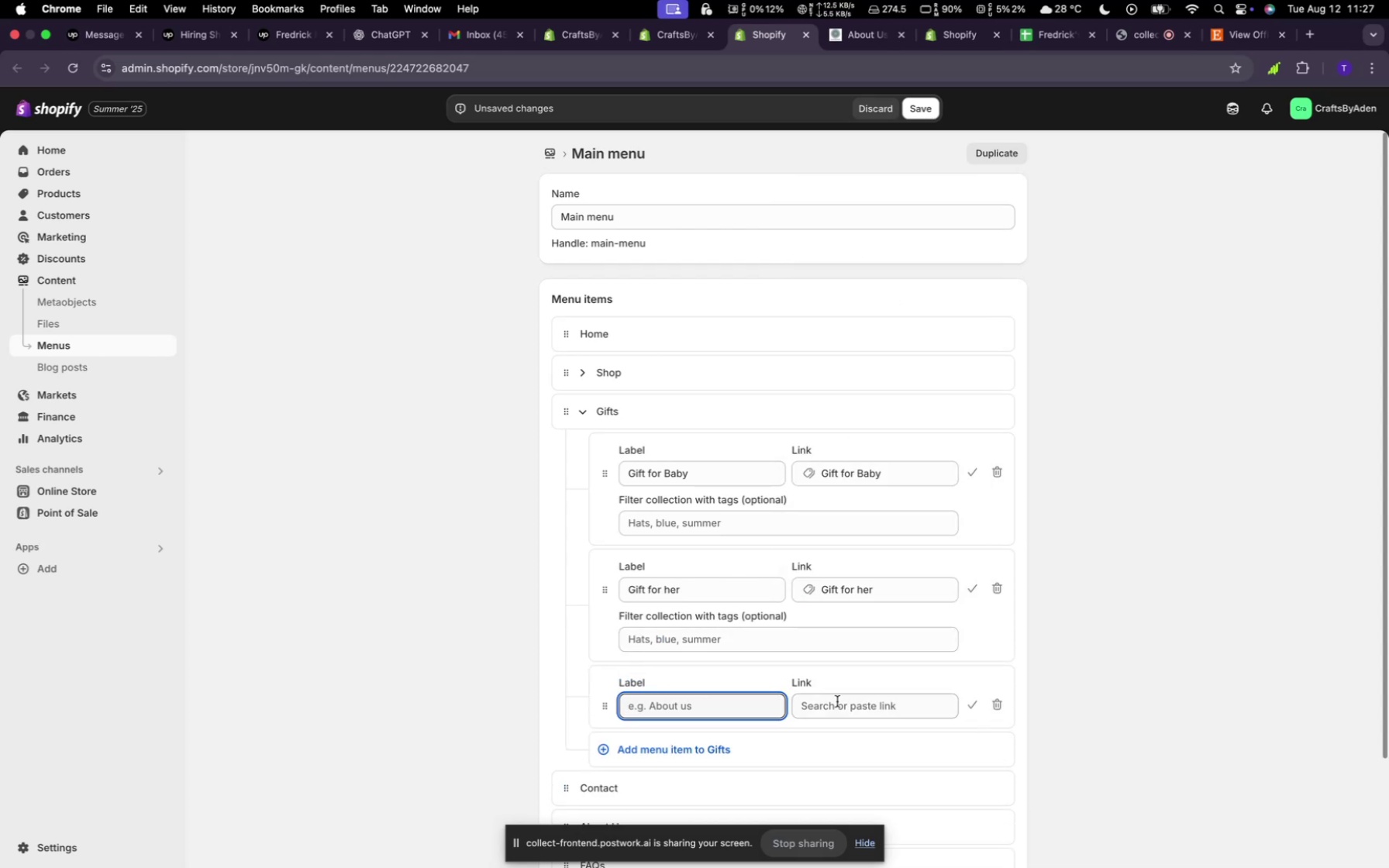 
left_click([838, 701])
 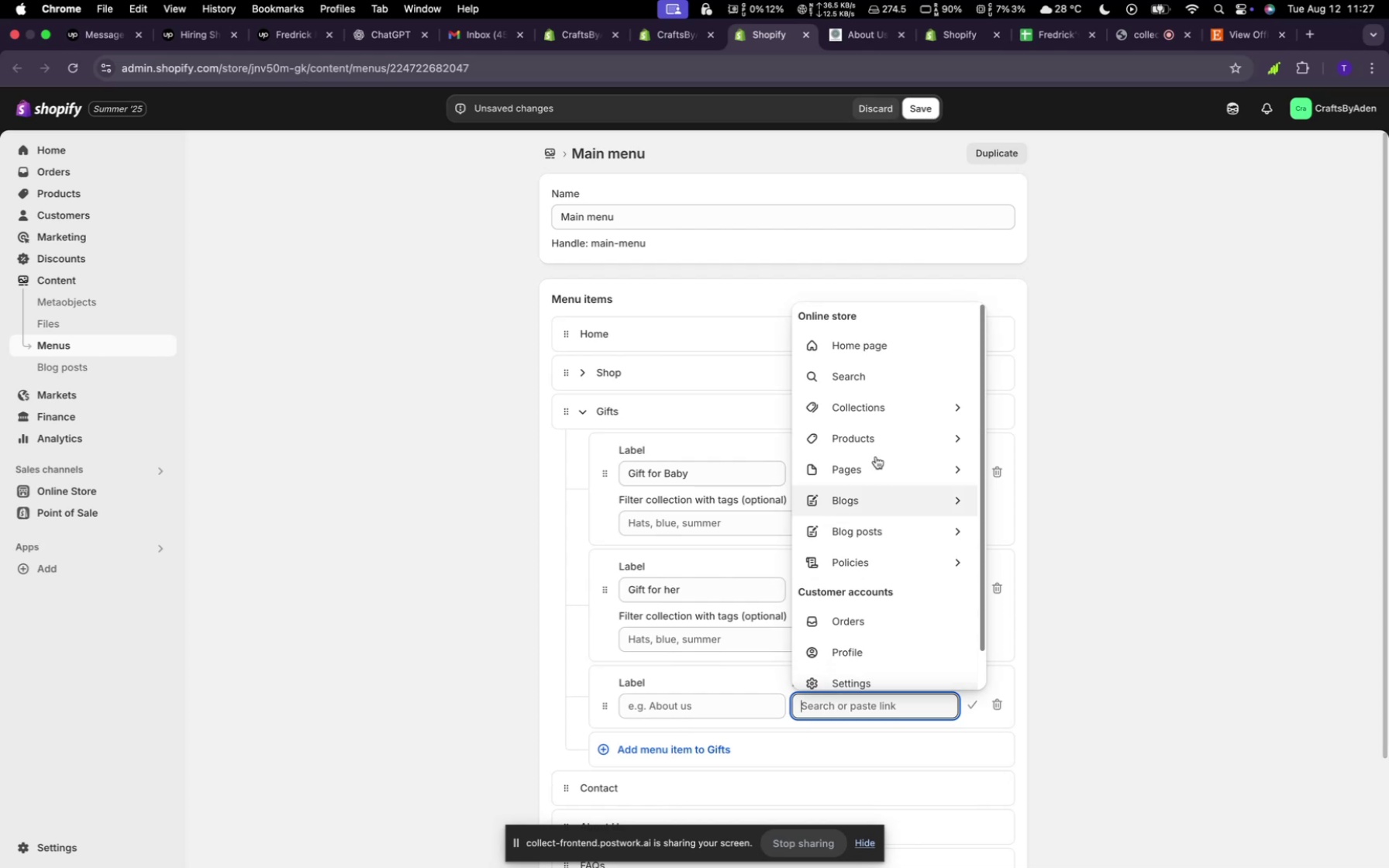 
left_click([867, 409])
 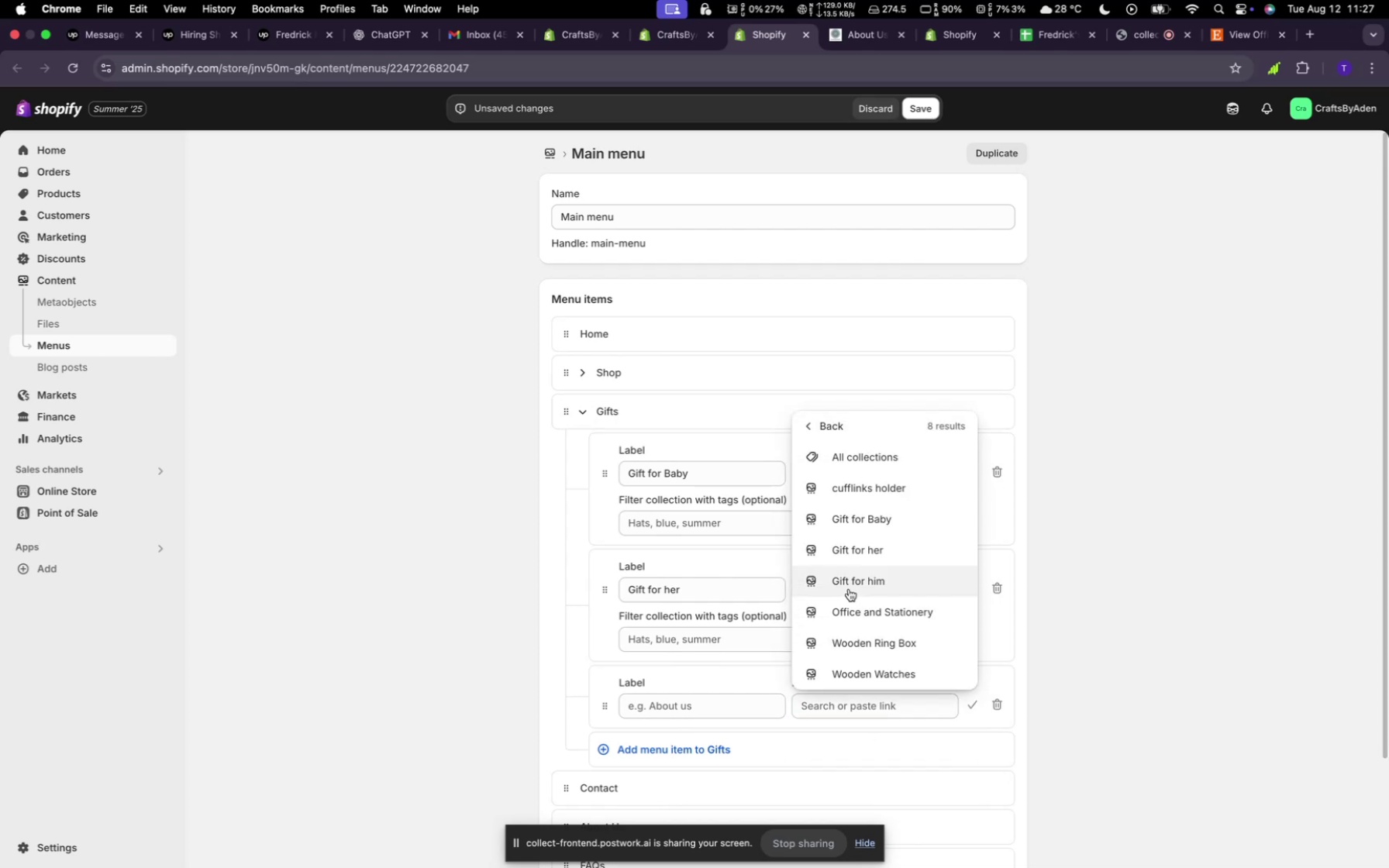 
left_click([849, 587])
 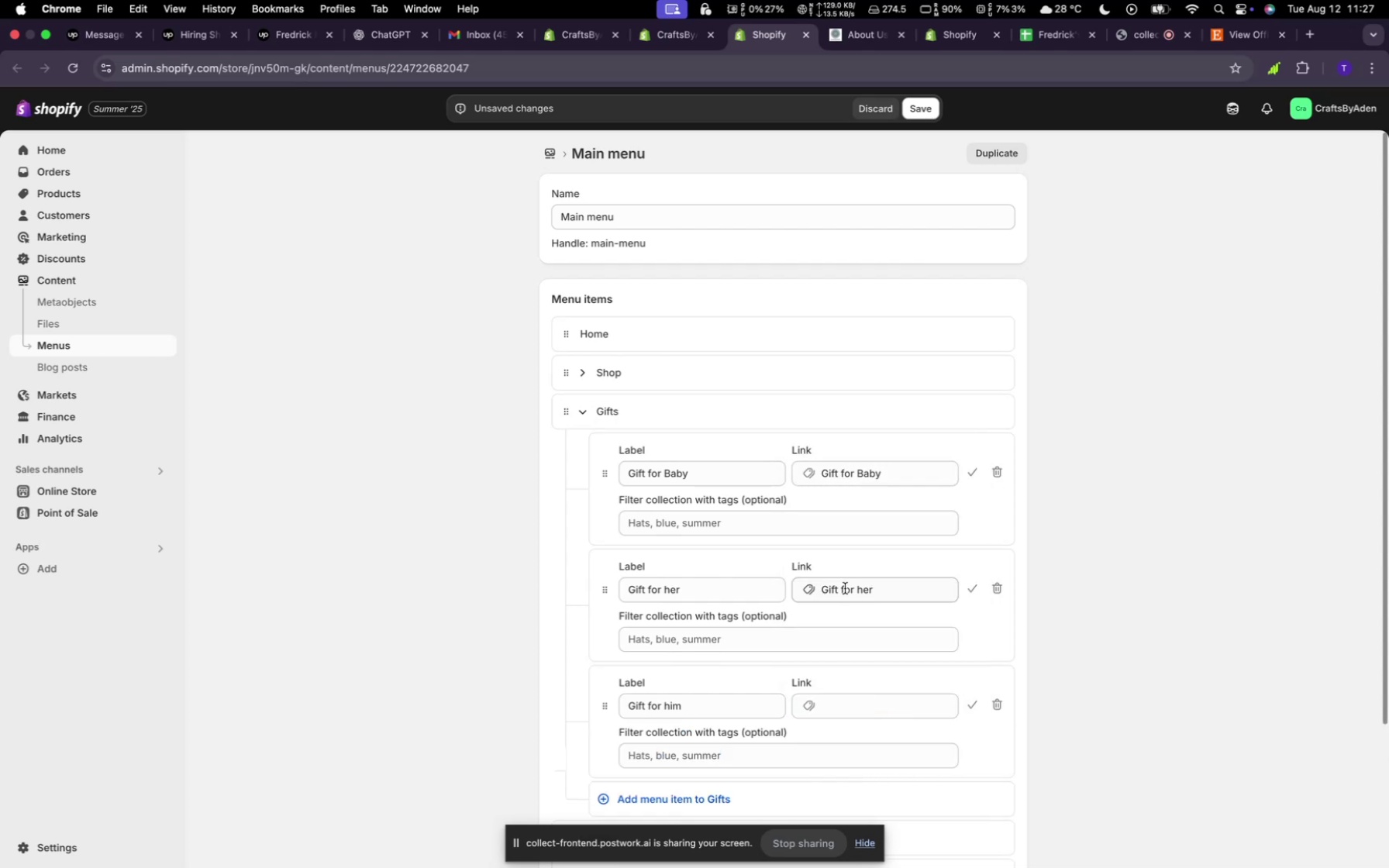 
scroll: coordinate [829, 443], scroll_direction: down, amount: 11.0
 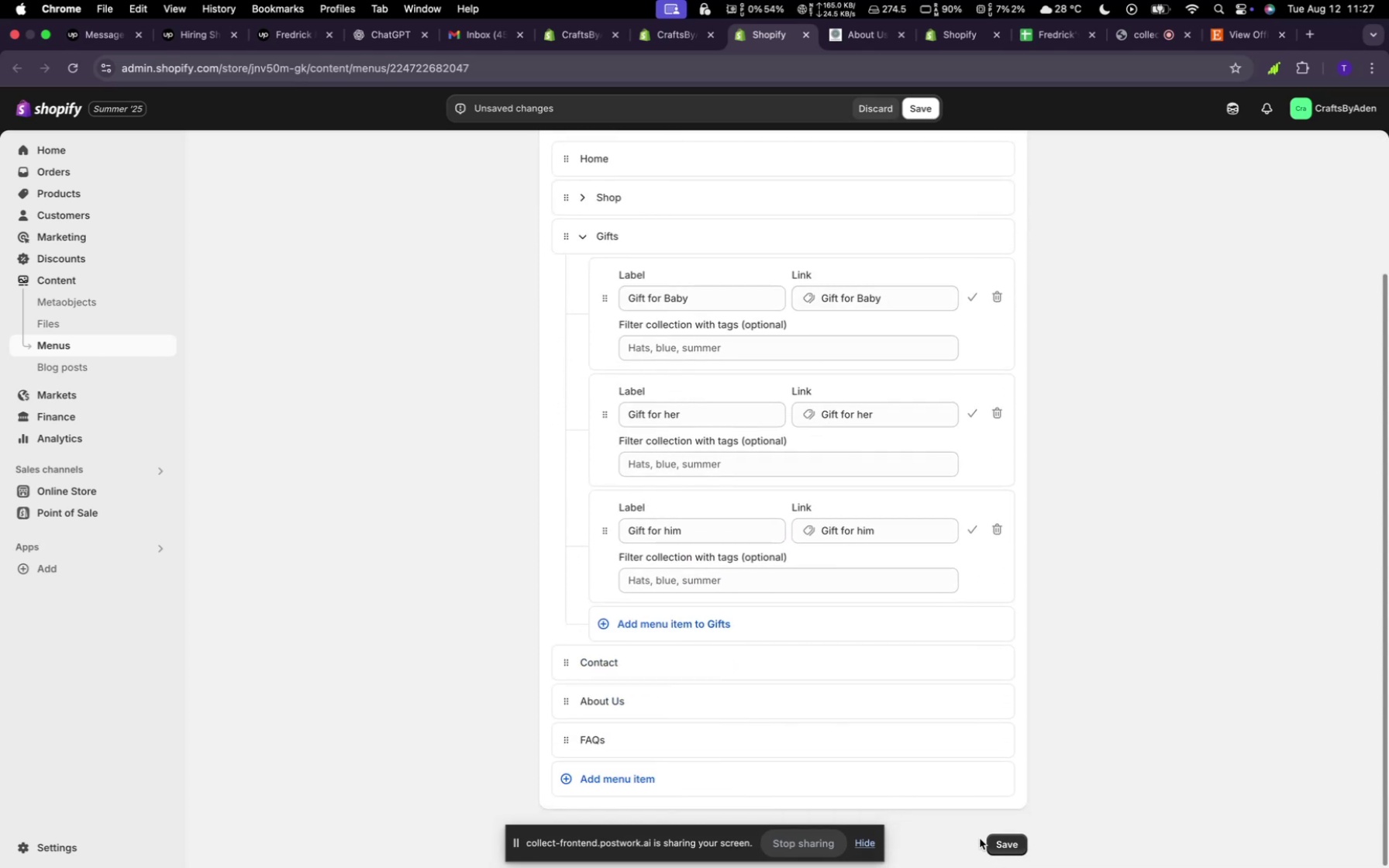 
left_click([1004, 849])
 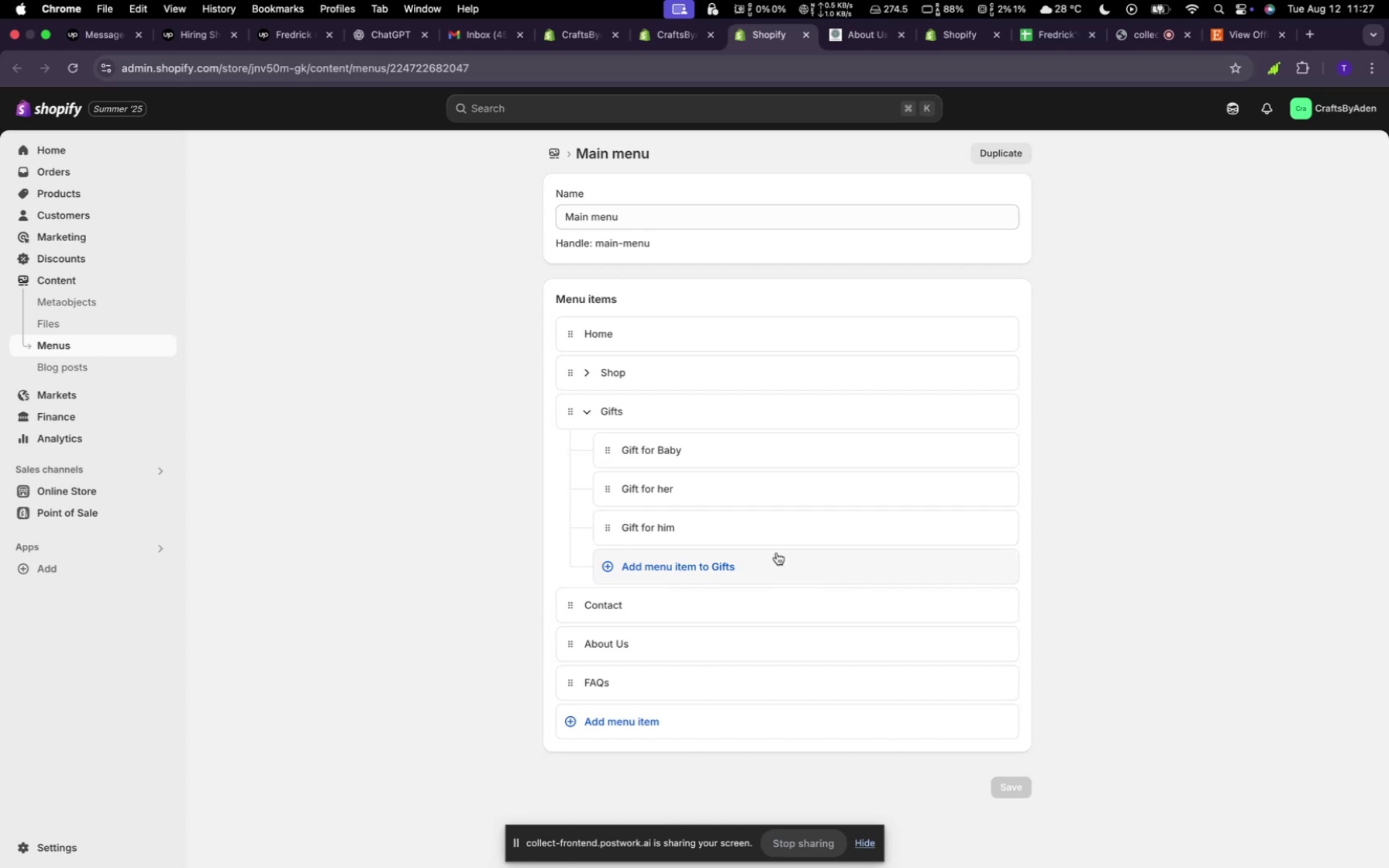 
wait(38.19)
 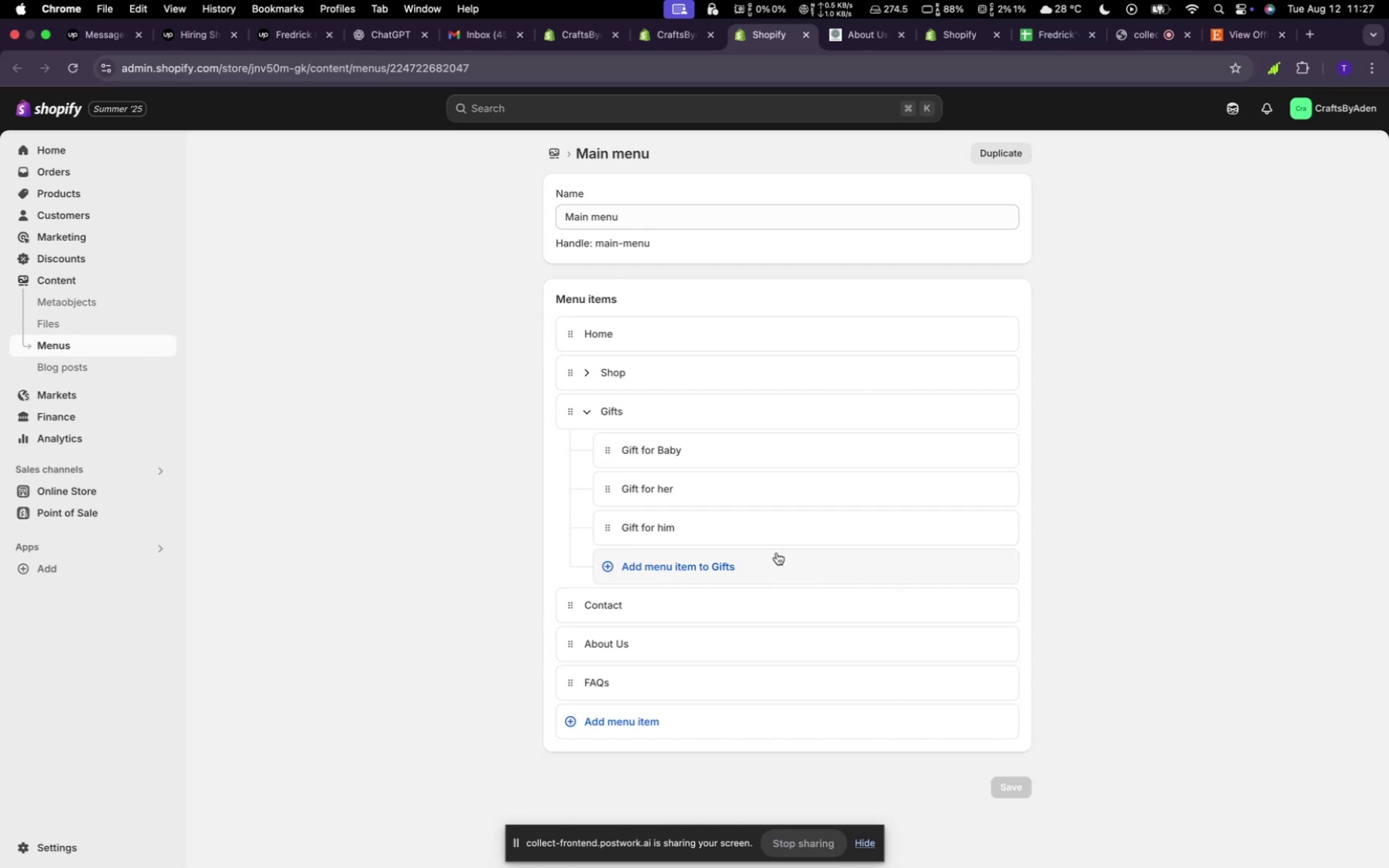 
left_click([643, 405])
 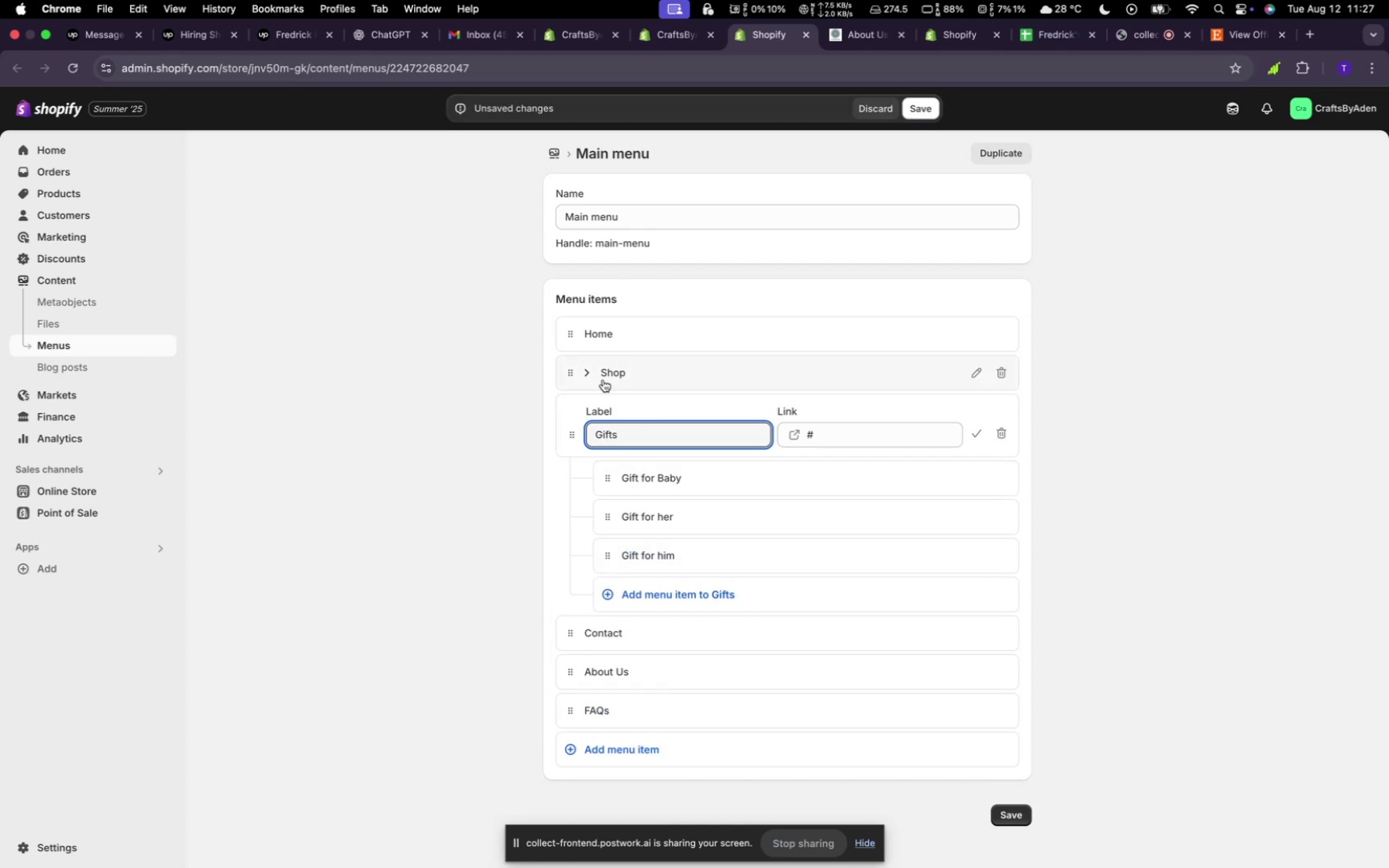 
left_click([581, 405])
 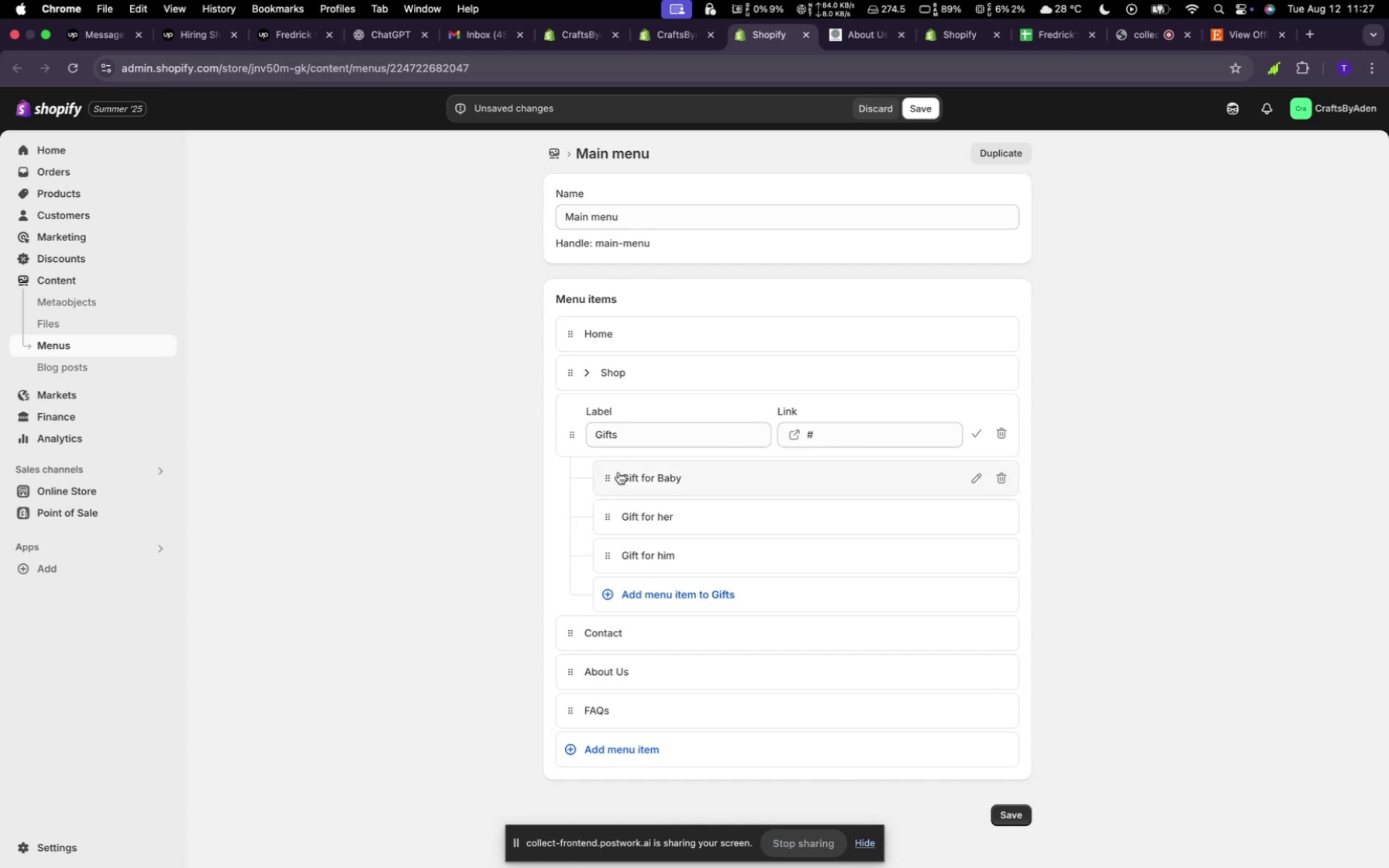 
wait(6.28)
 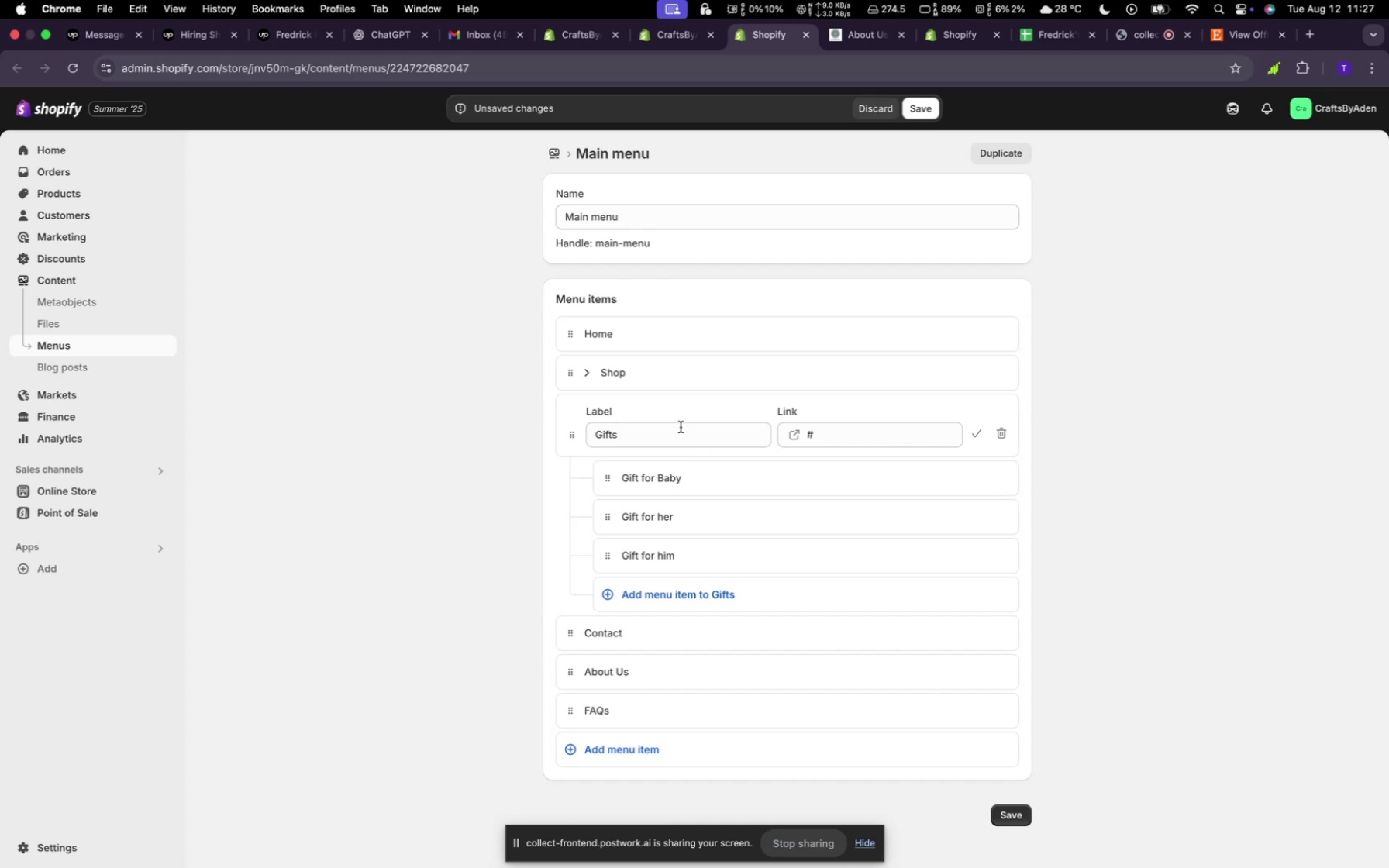 
left_click([567, 436])
 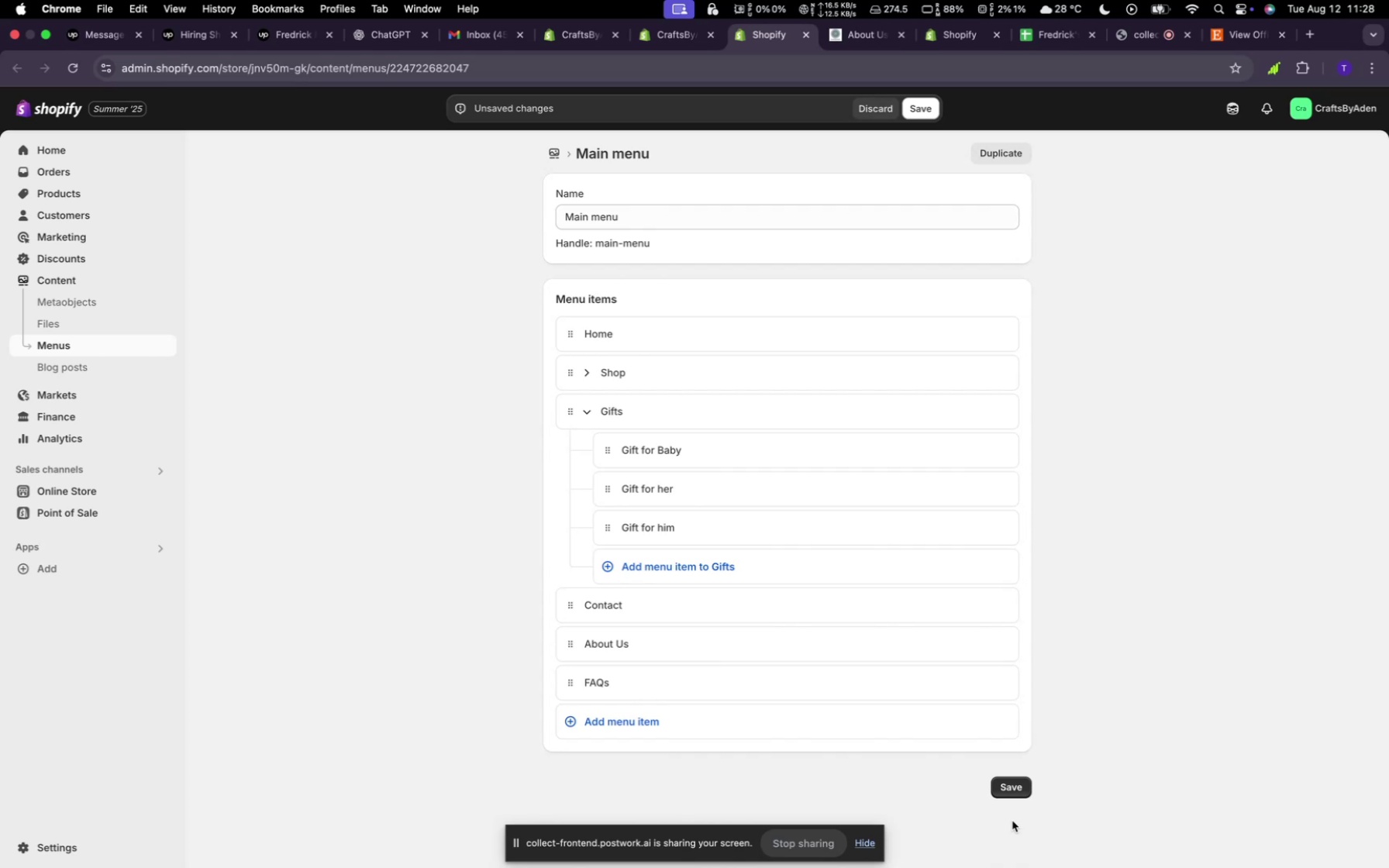 
wait(28.11)
 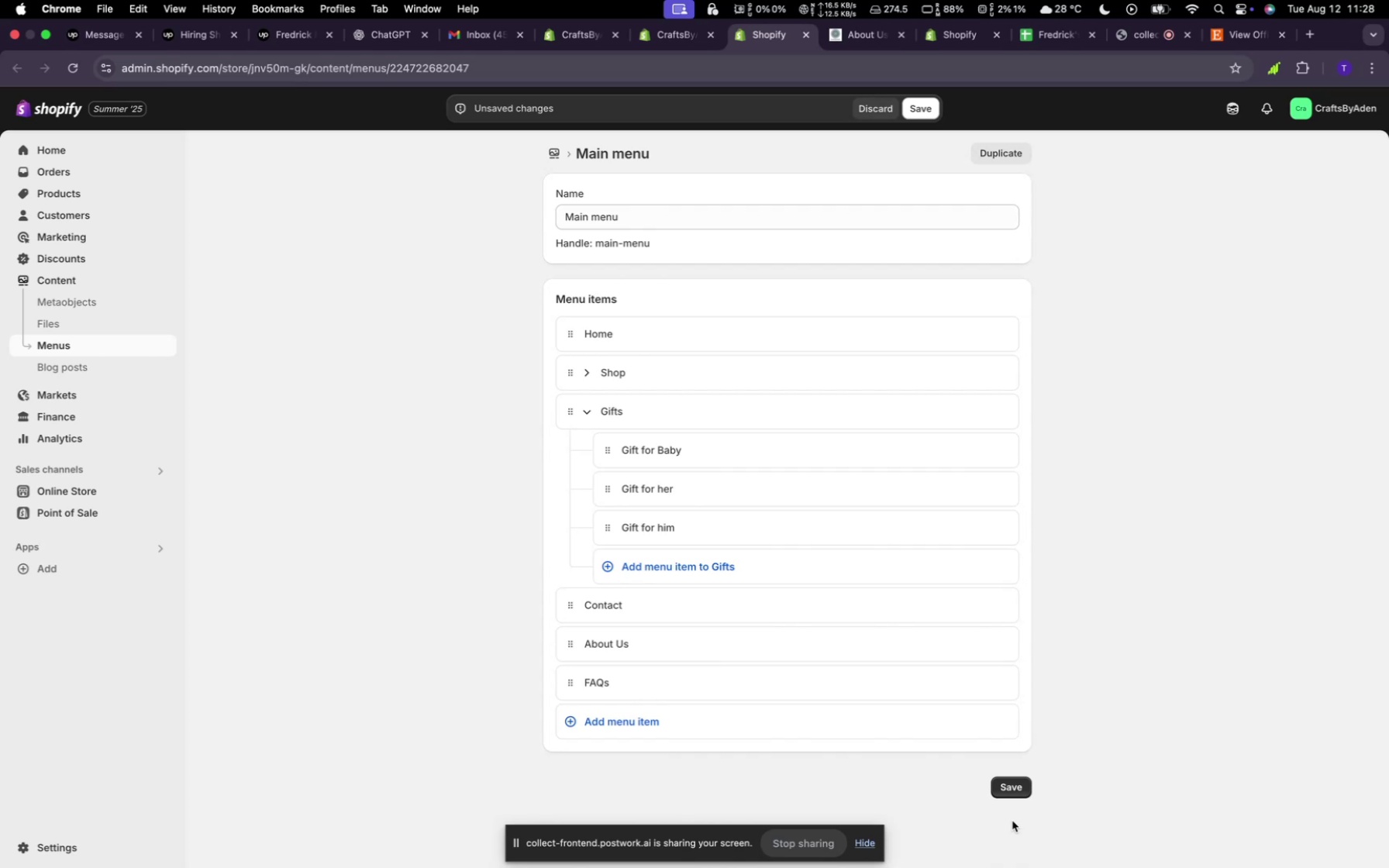 
left_click([1019, 793])
 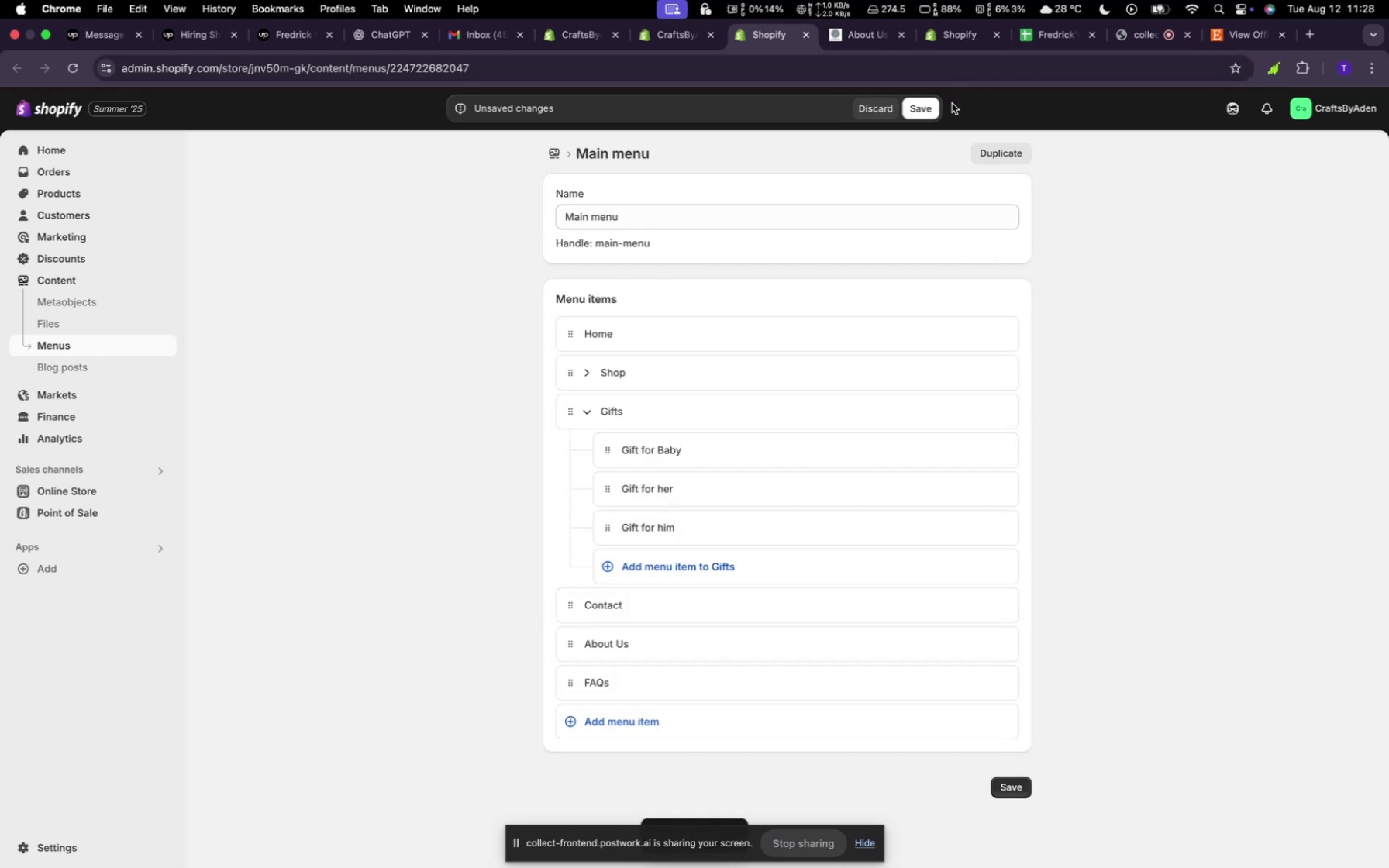 
left_click([916, 110])
 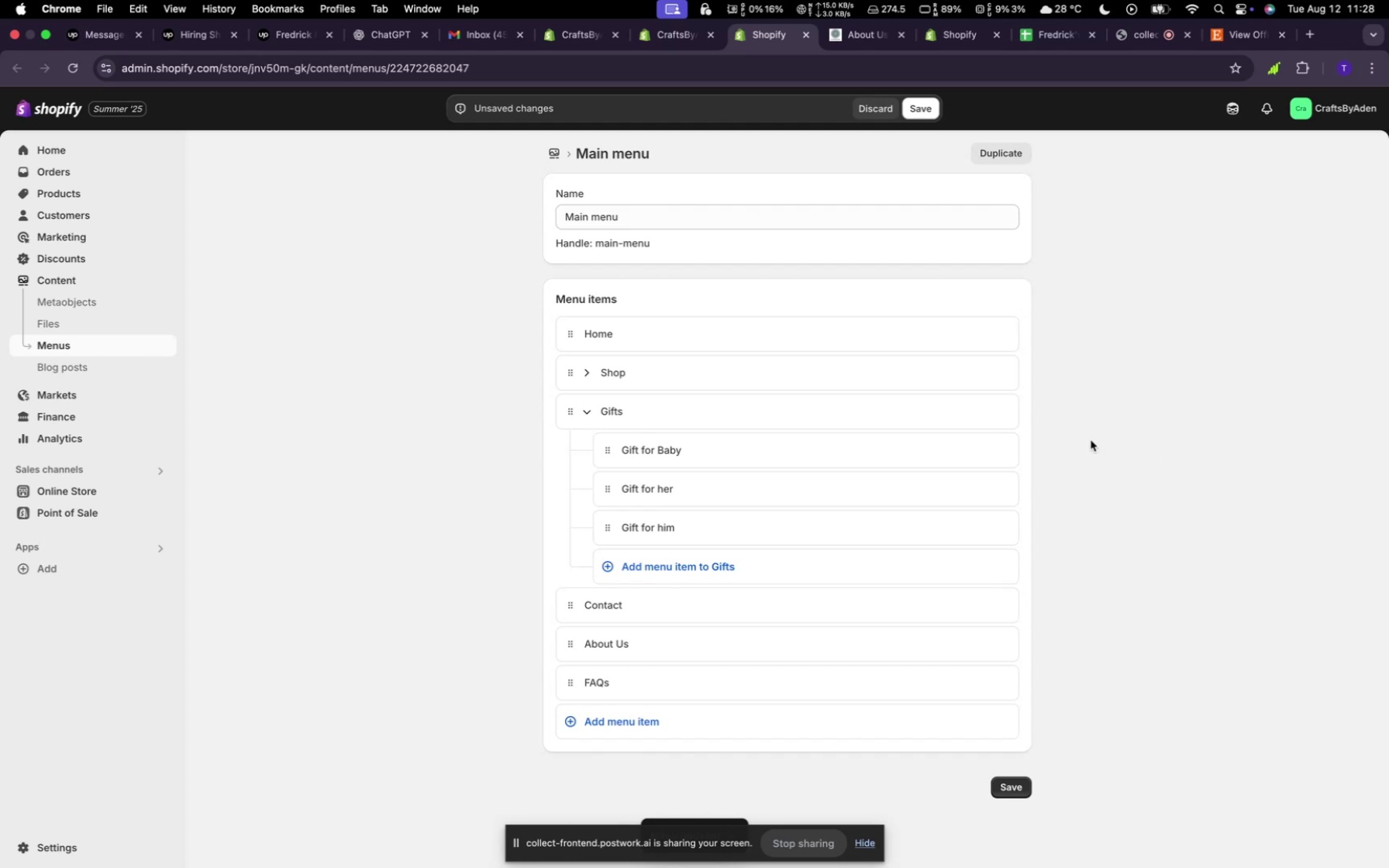 
left_click([915, 106])
 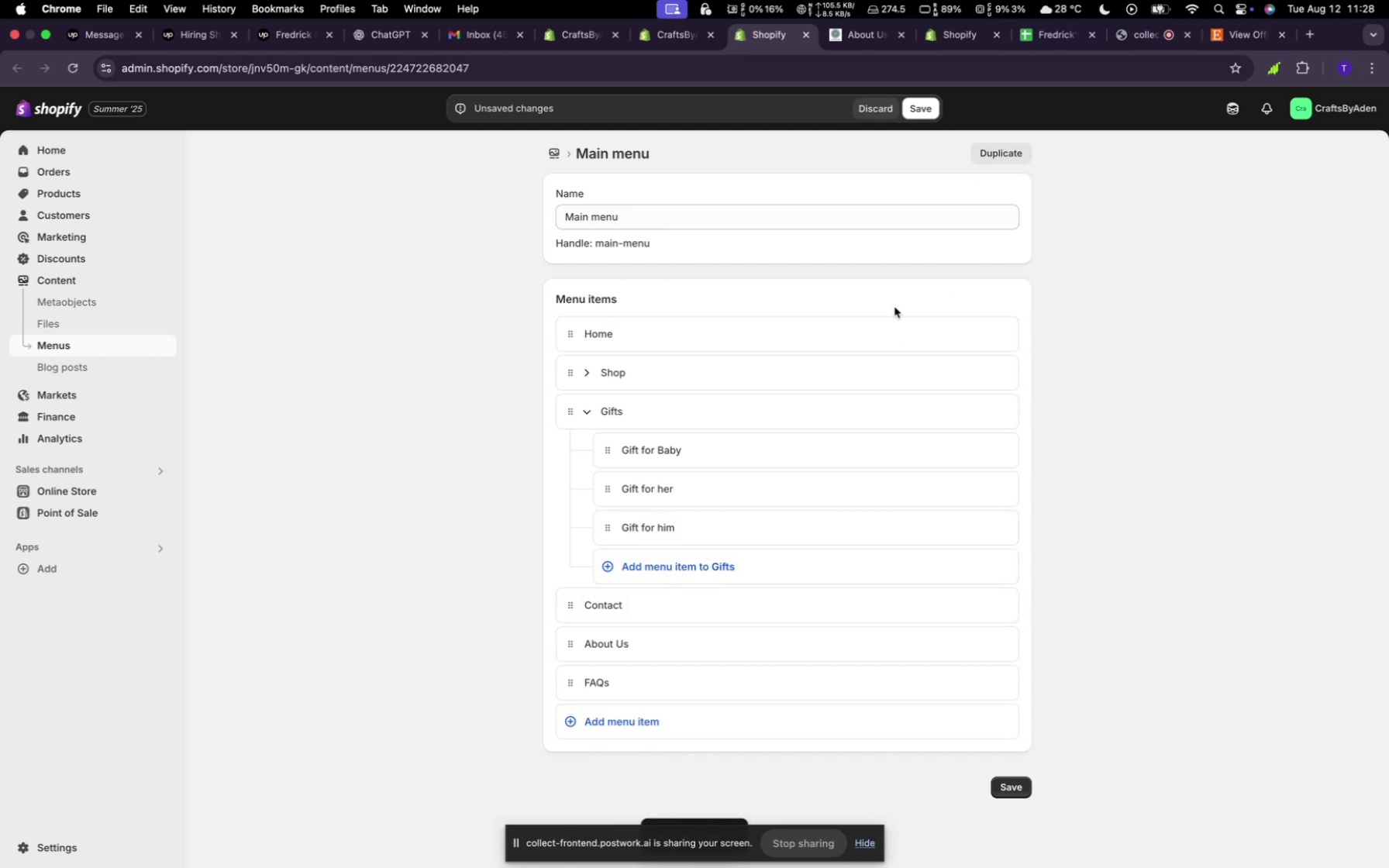 
scroll: coordinate [831, 356], scroll_direction: up, amount: 3.0
 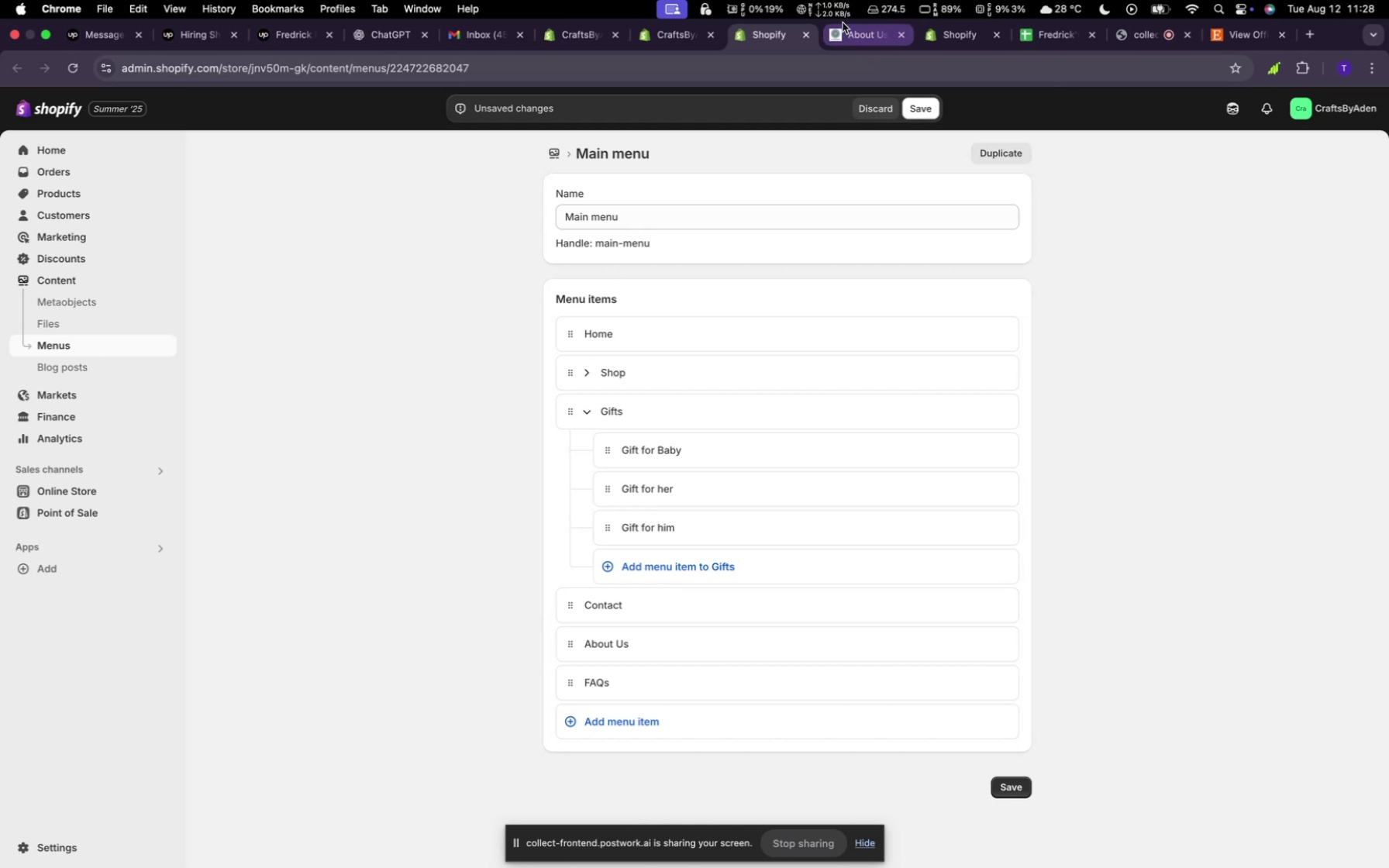 
wait(6.11)
 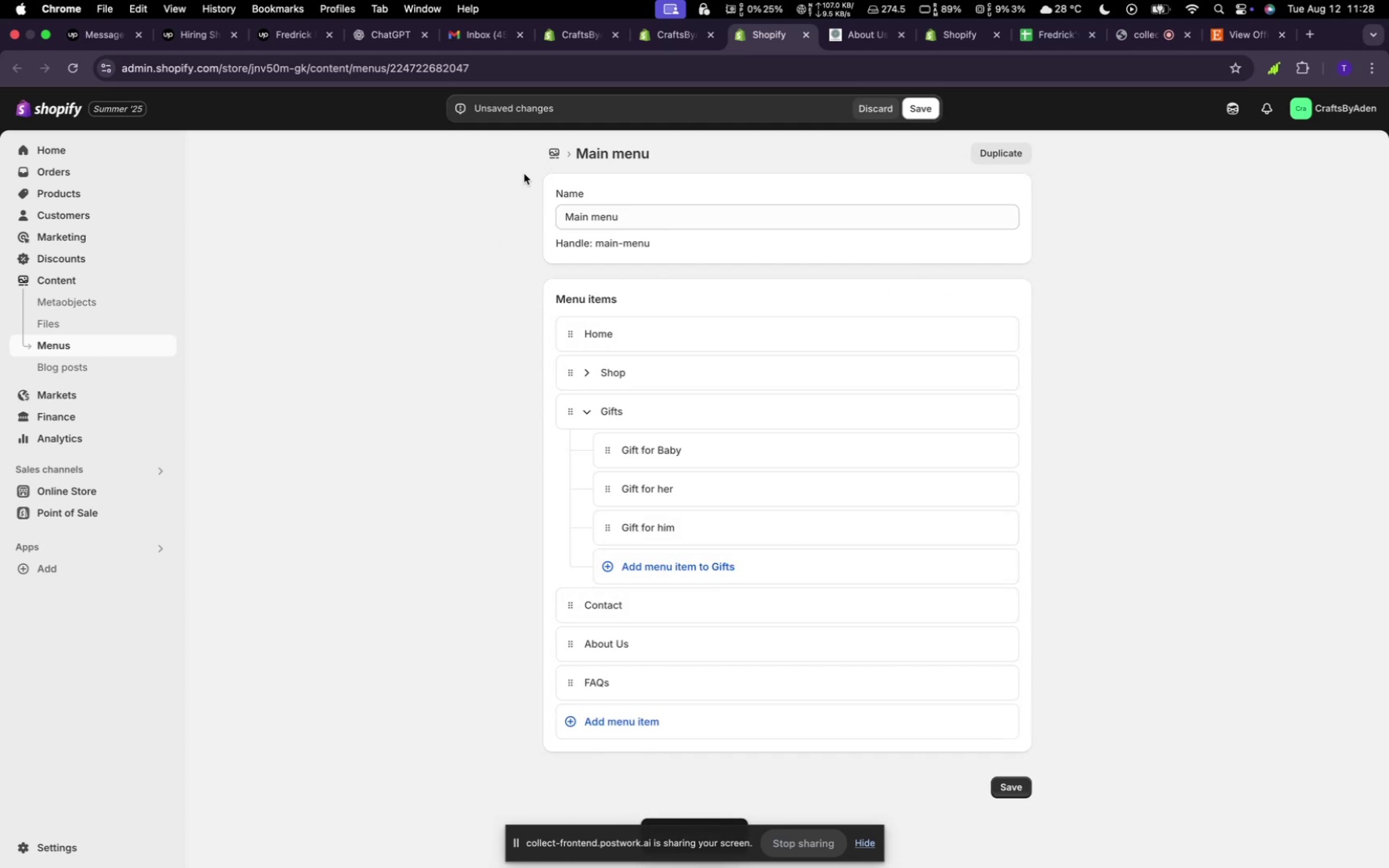 
left_click([841, 43])
 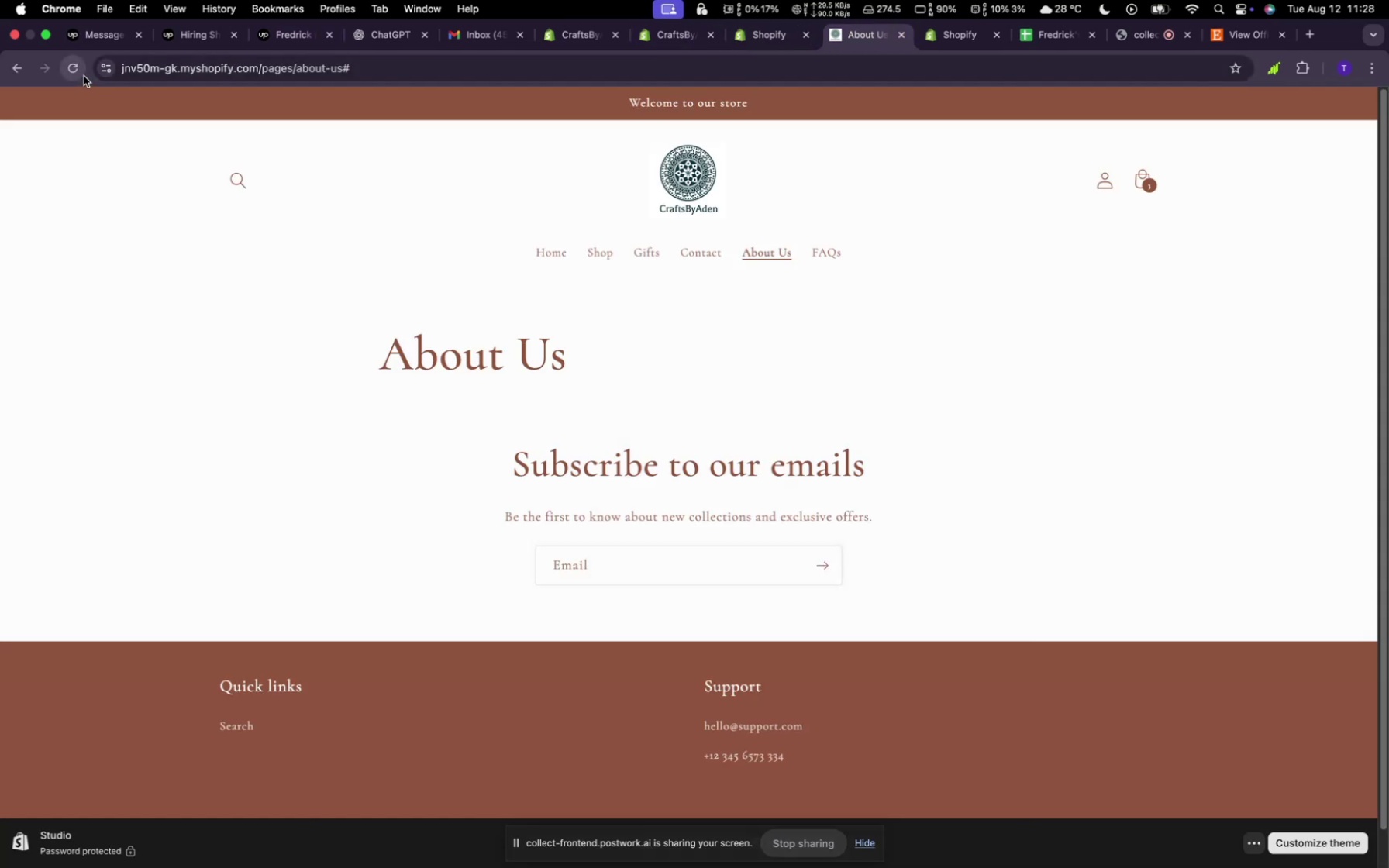 
left_click([84, 76])
 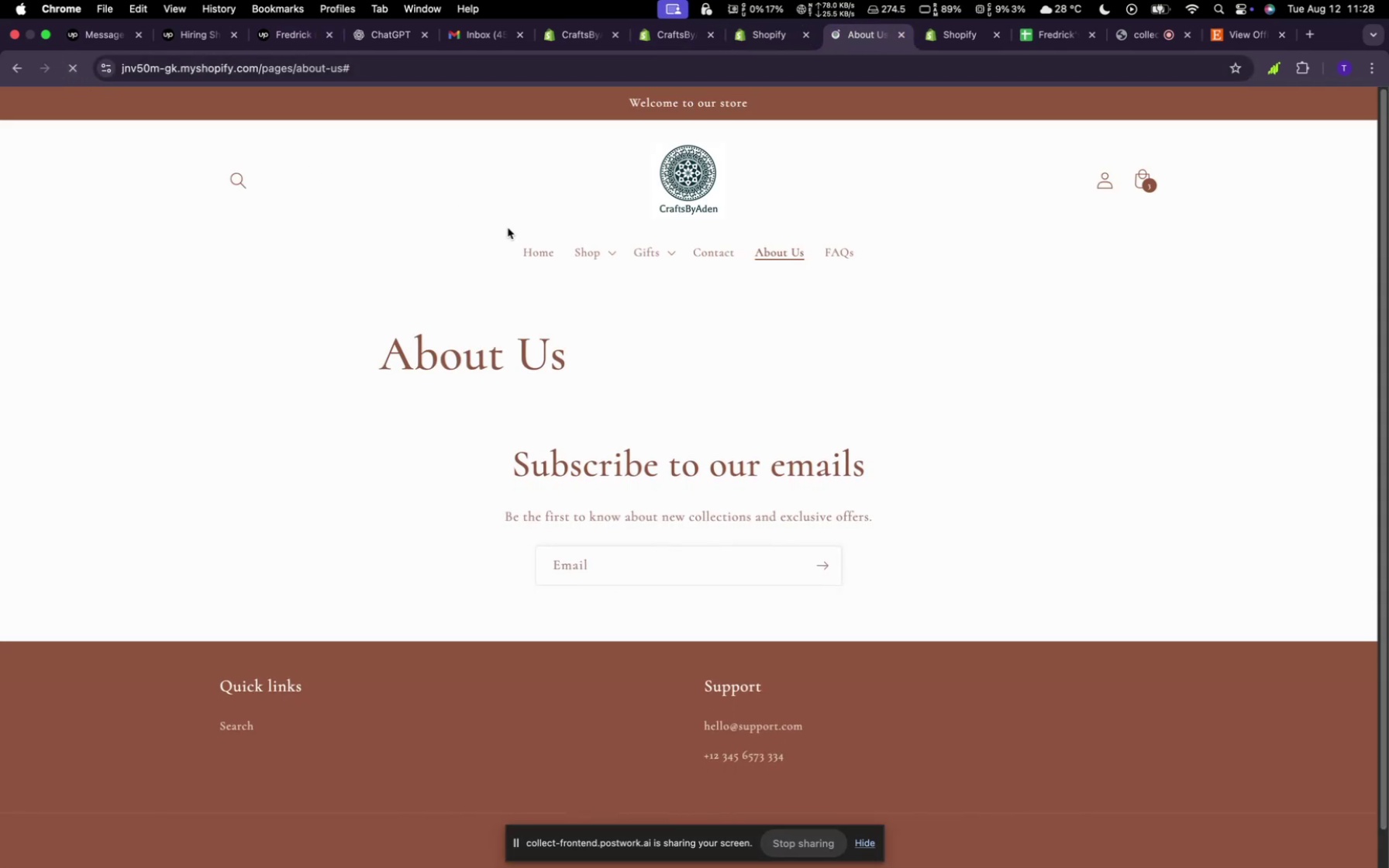 
left_click([610, 261])
 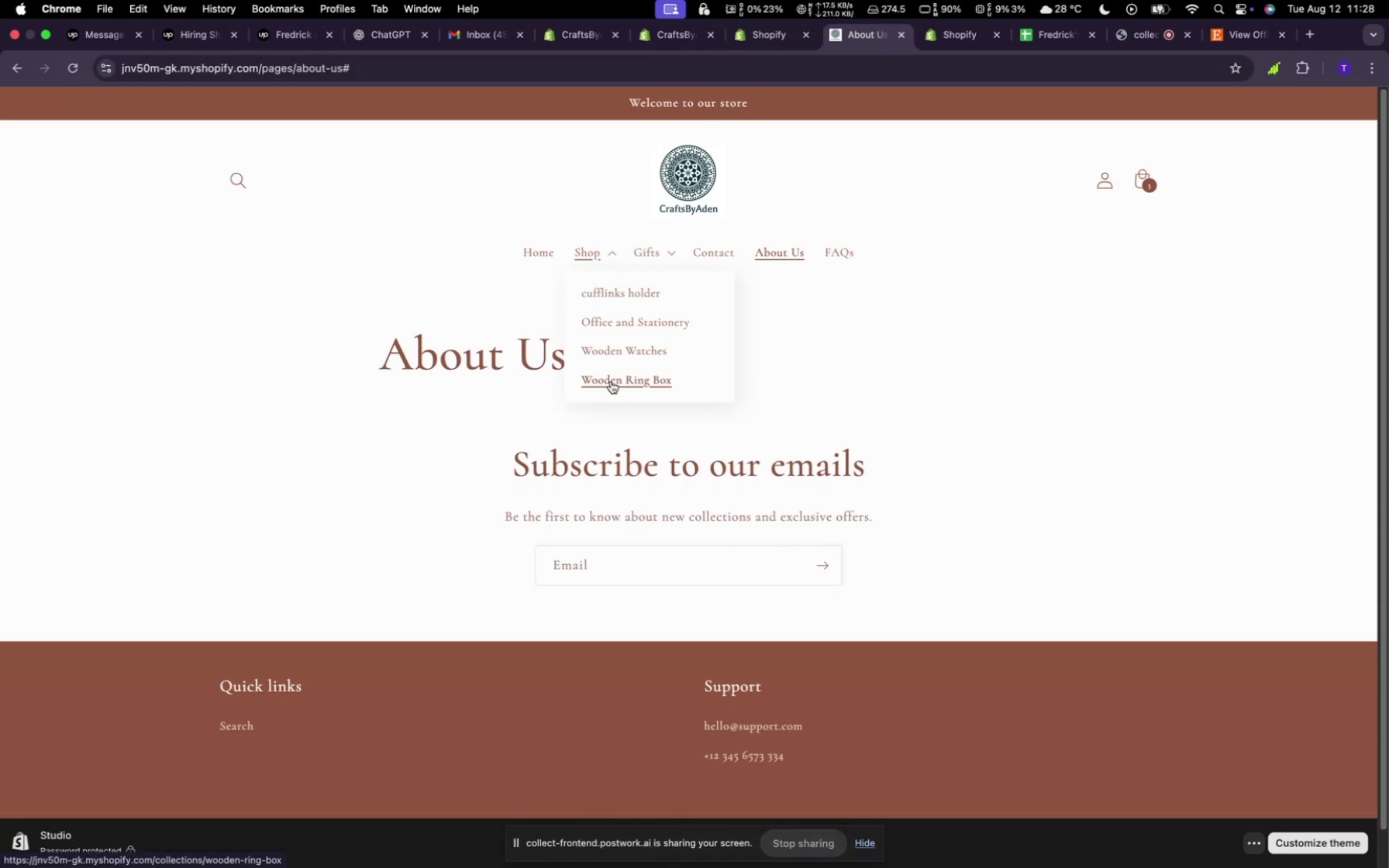 
left_click([611, 381])
 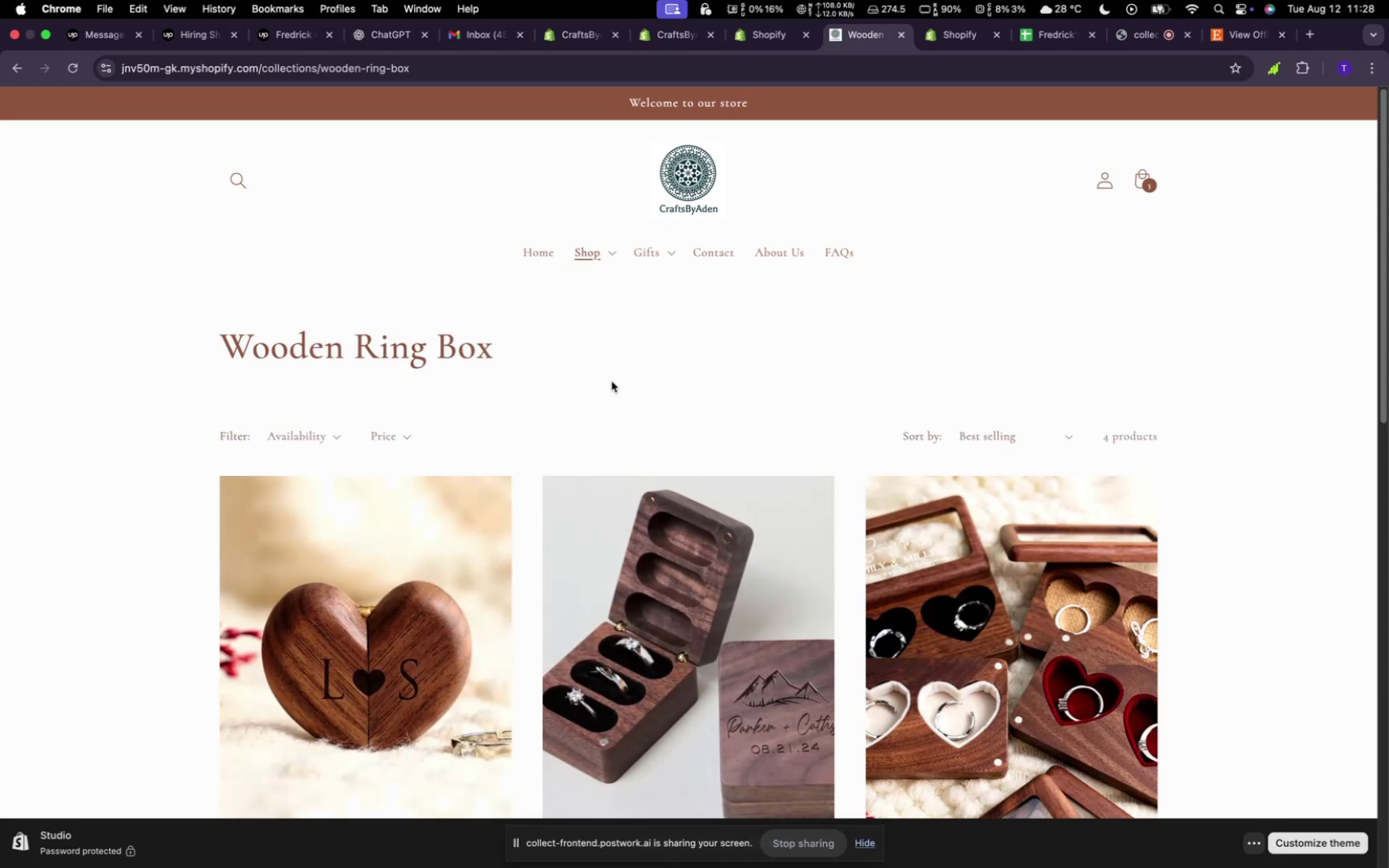 
scroll: coordinate [698, 596], scroll_direction: down, amount: 19.0
 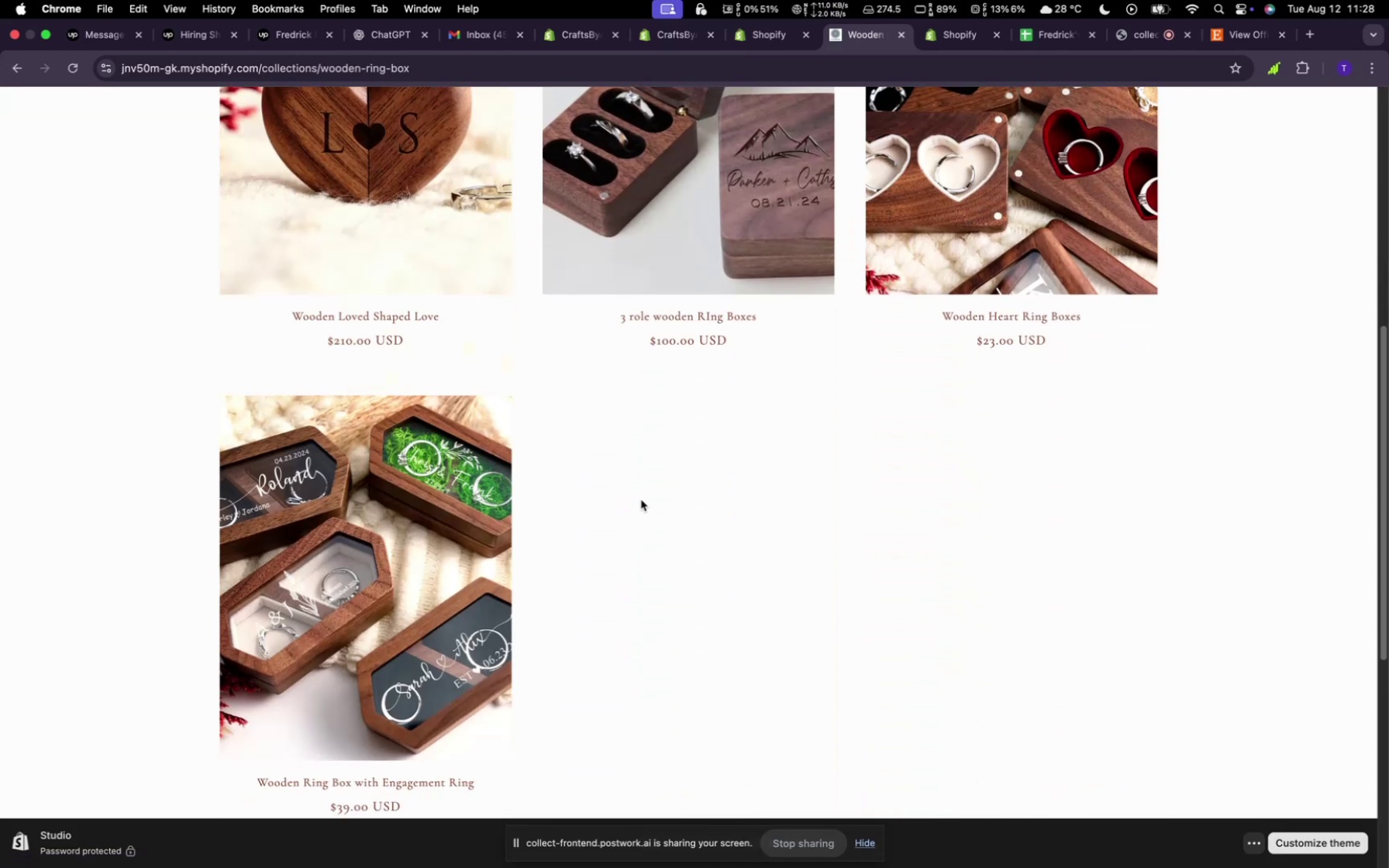 
scroll: coordinate [694, 238], scroll_direction: up, amount: 7.0
 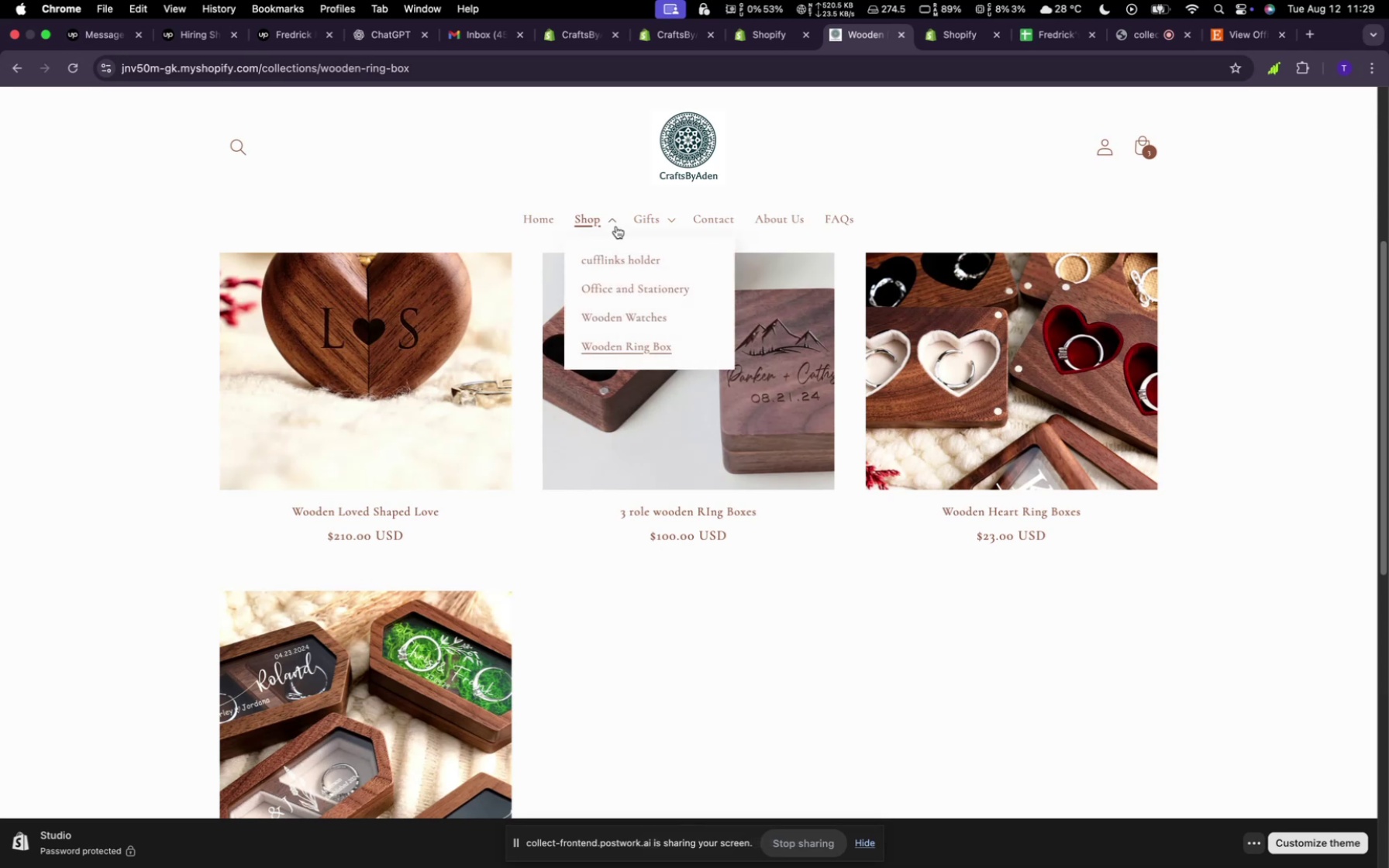 
left_click([626, 313])
 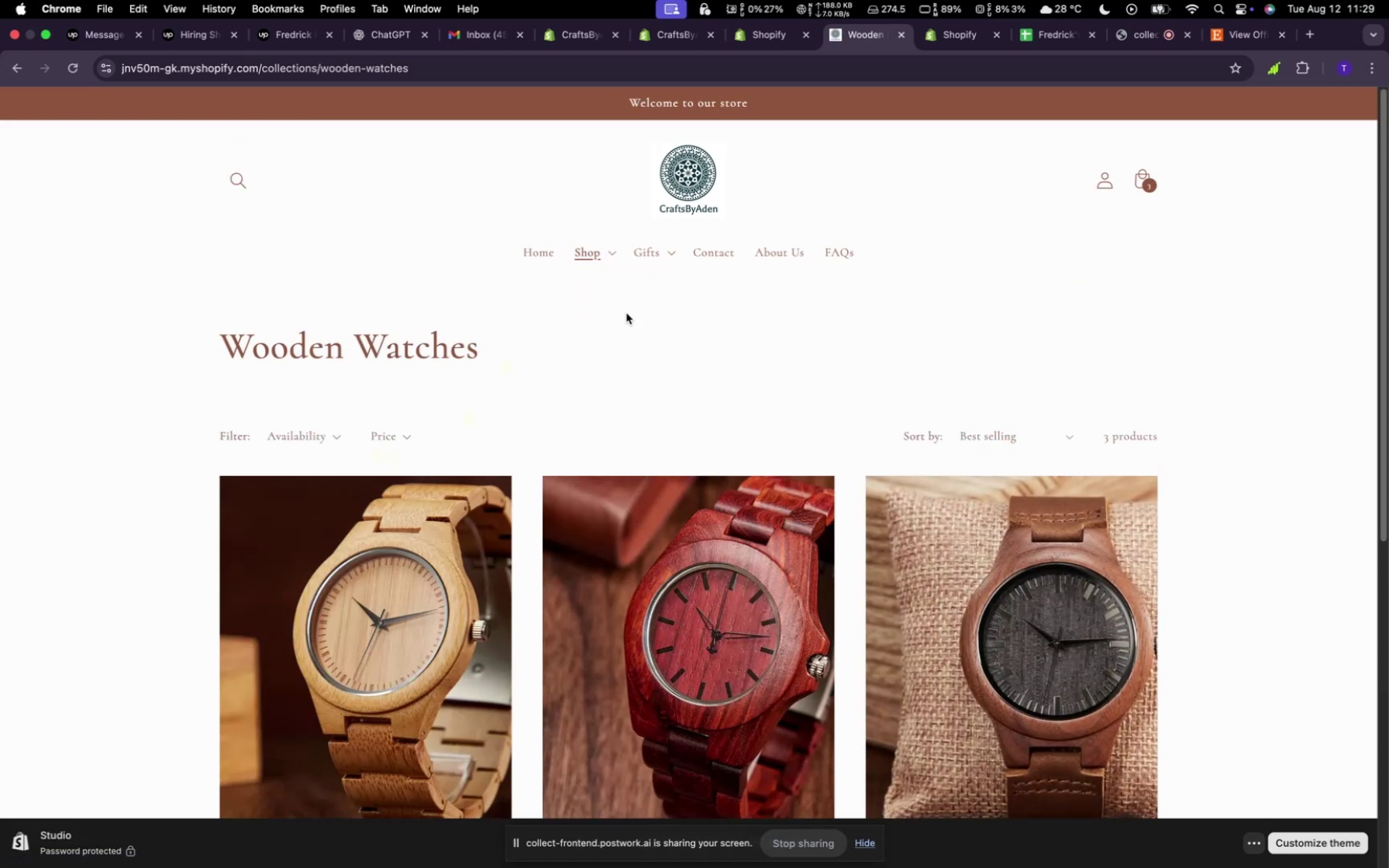 
scroll: coordinate [531, 622], scroll_direction: down, amount: 2.0
 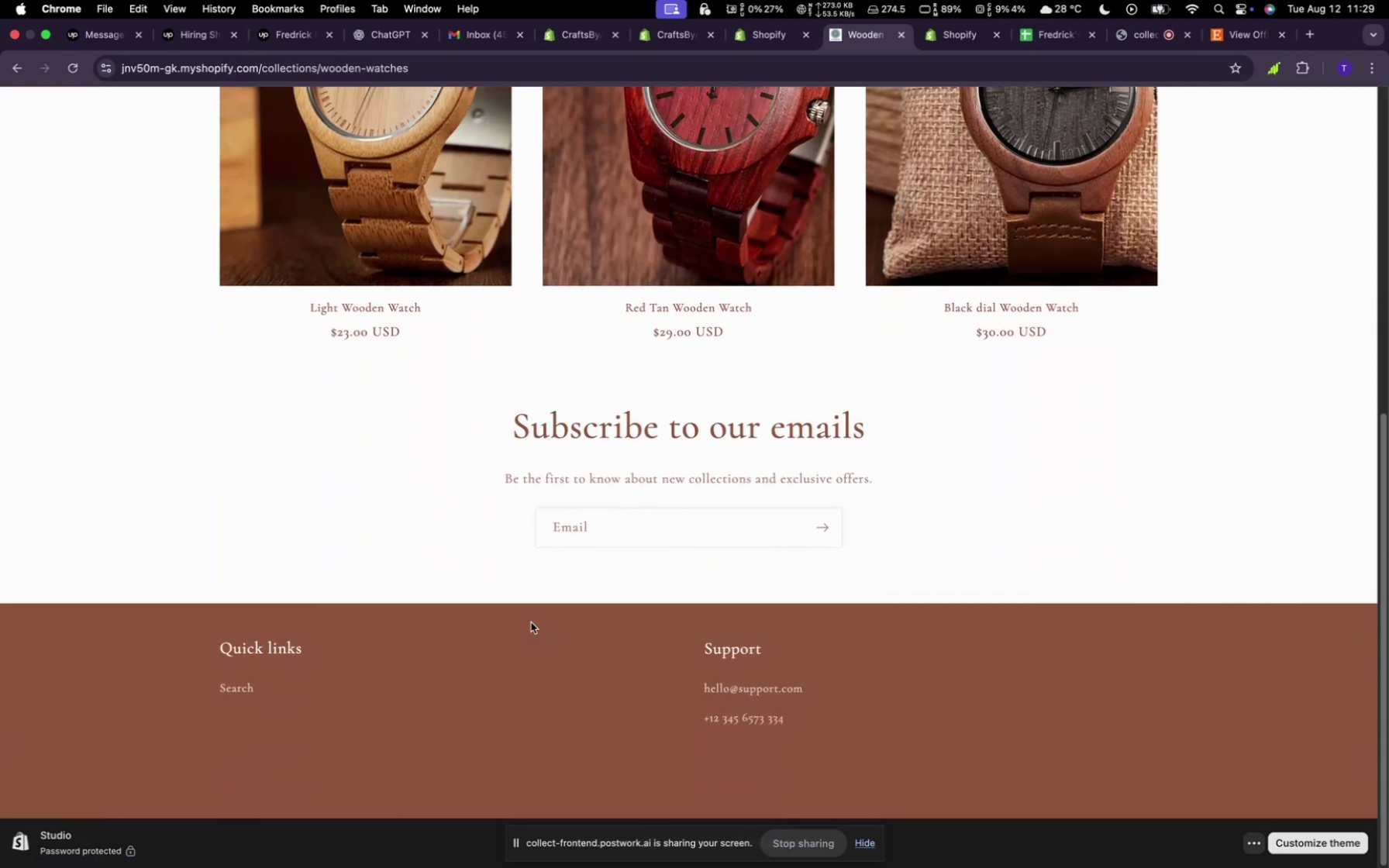 
scroll: coordinate [550, 539], scroll_direction: up, amount: 22.0
 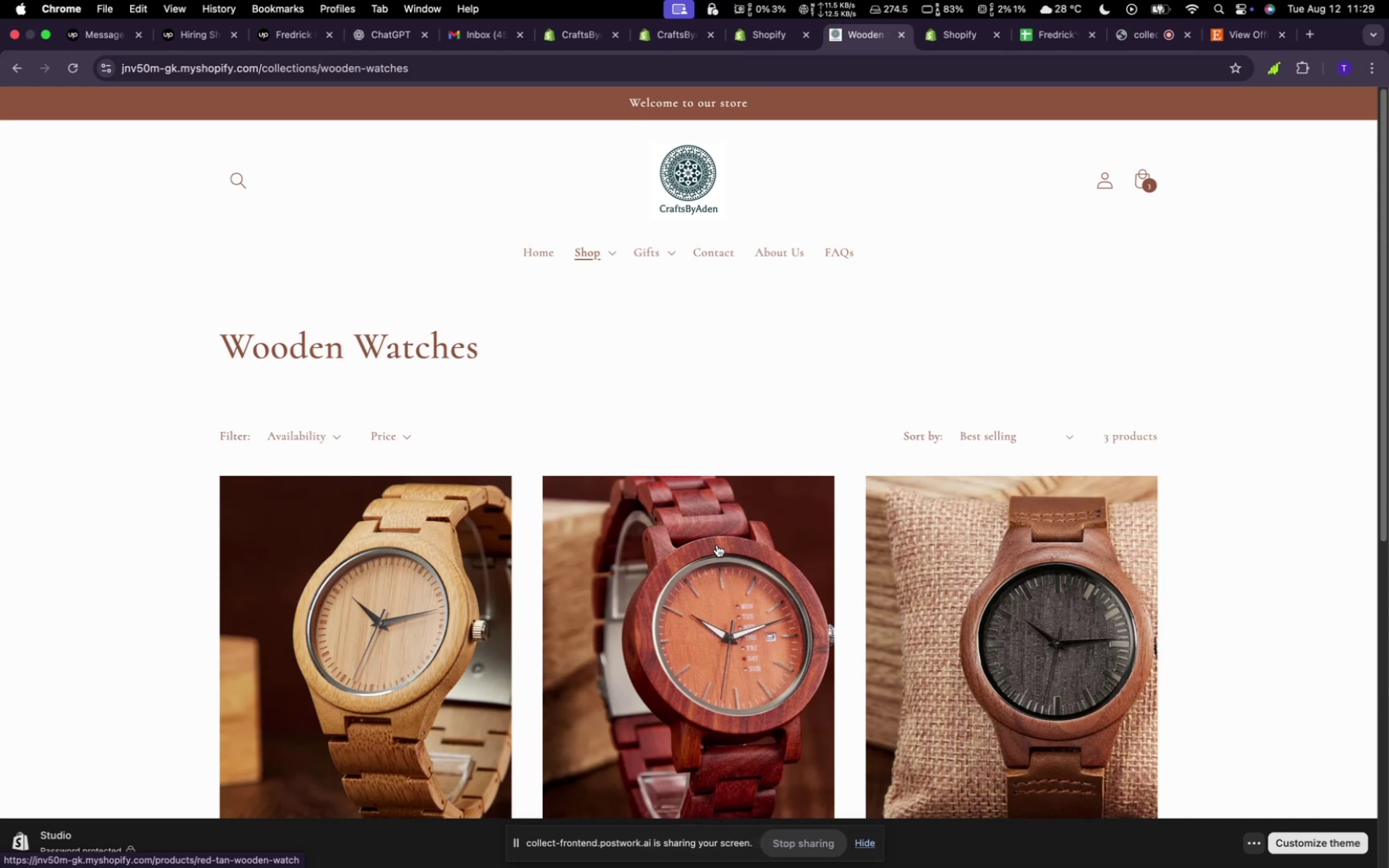 
wait(44.95)
 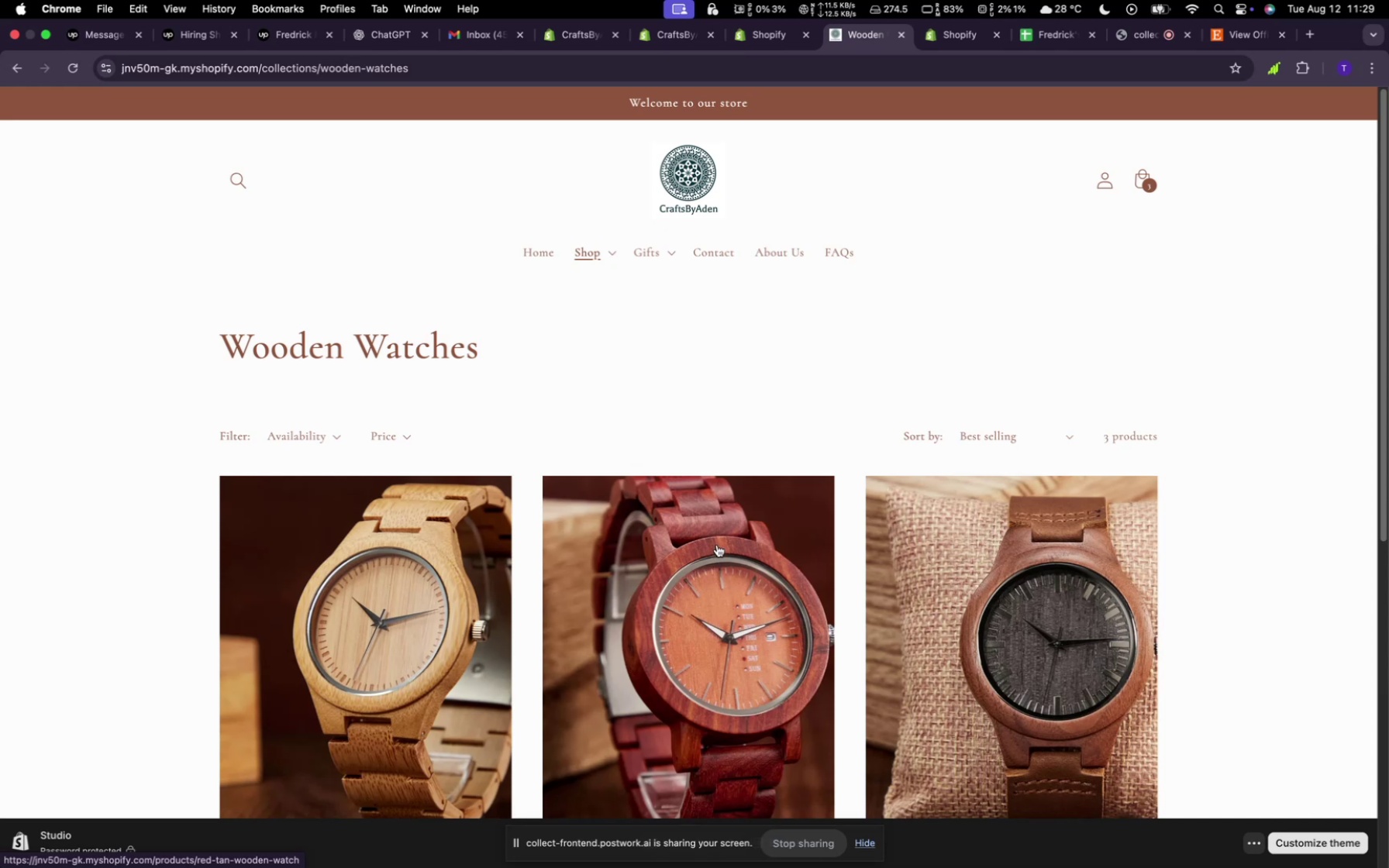 
scroll: coordinate [672, 673], scroll_direction: down, amount: 10.0
 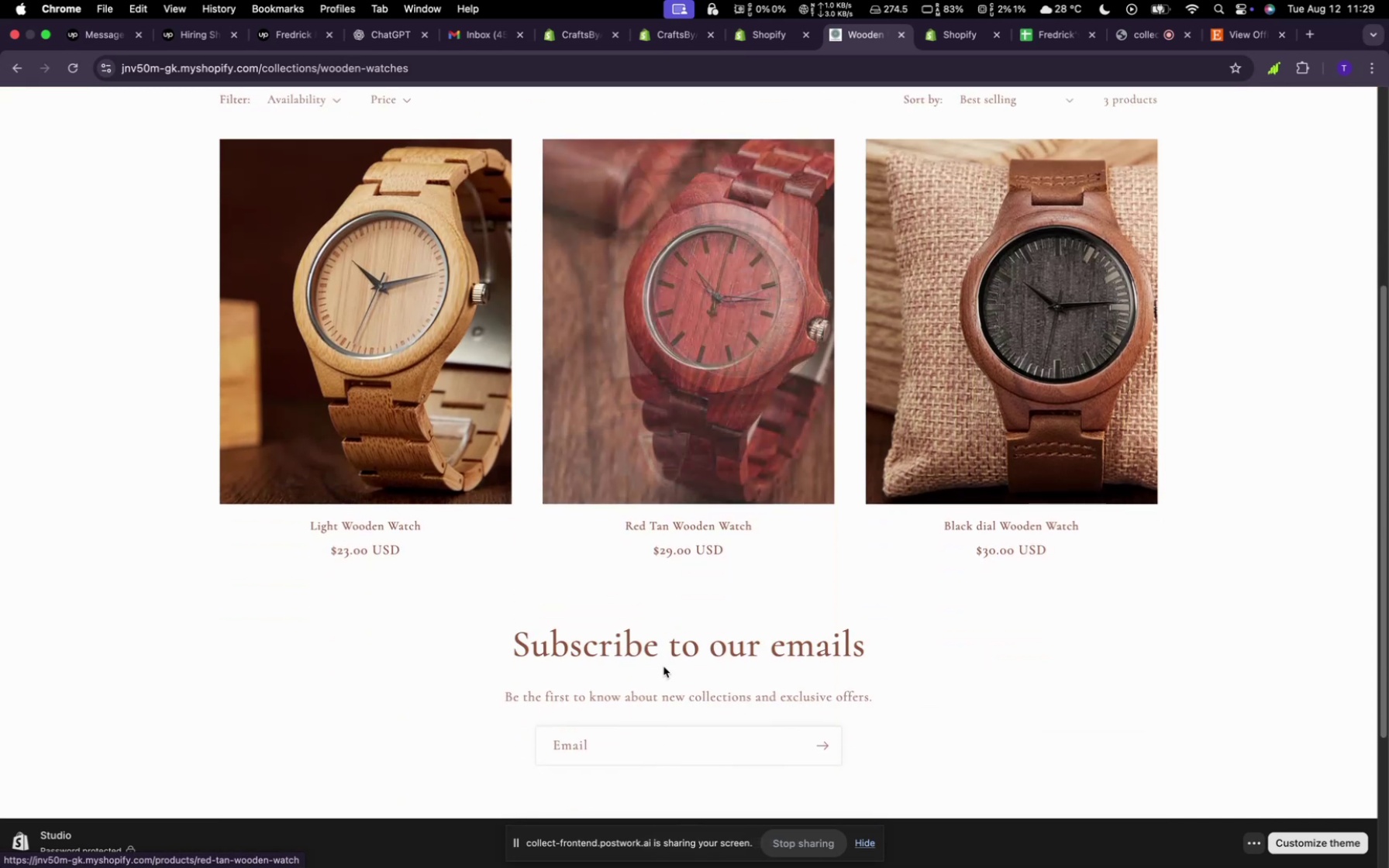 
scroll: coordinate [626, 629], scroll_direction: up, amount: 14.0
 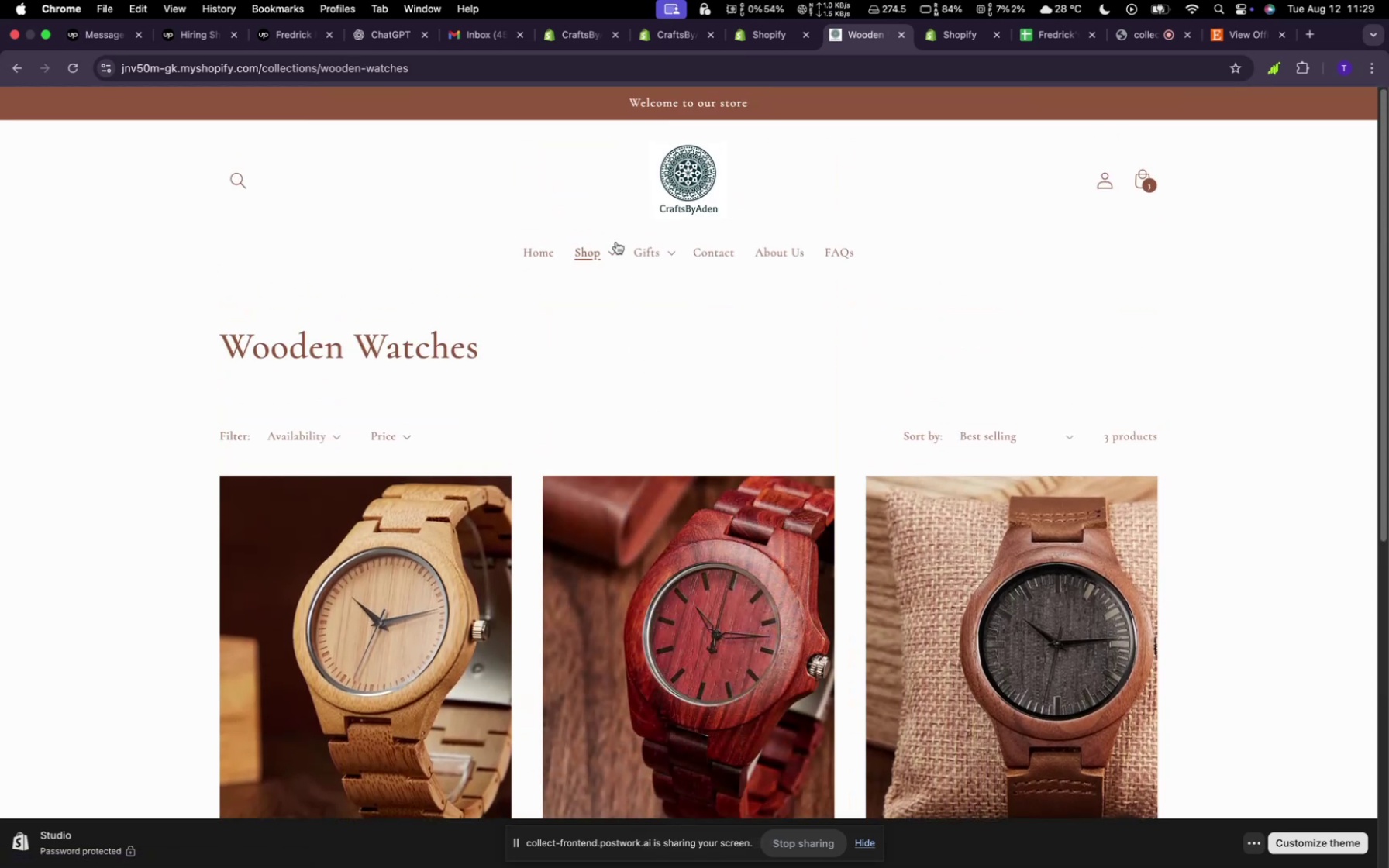 
left_click([616, 240])
 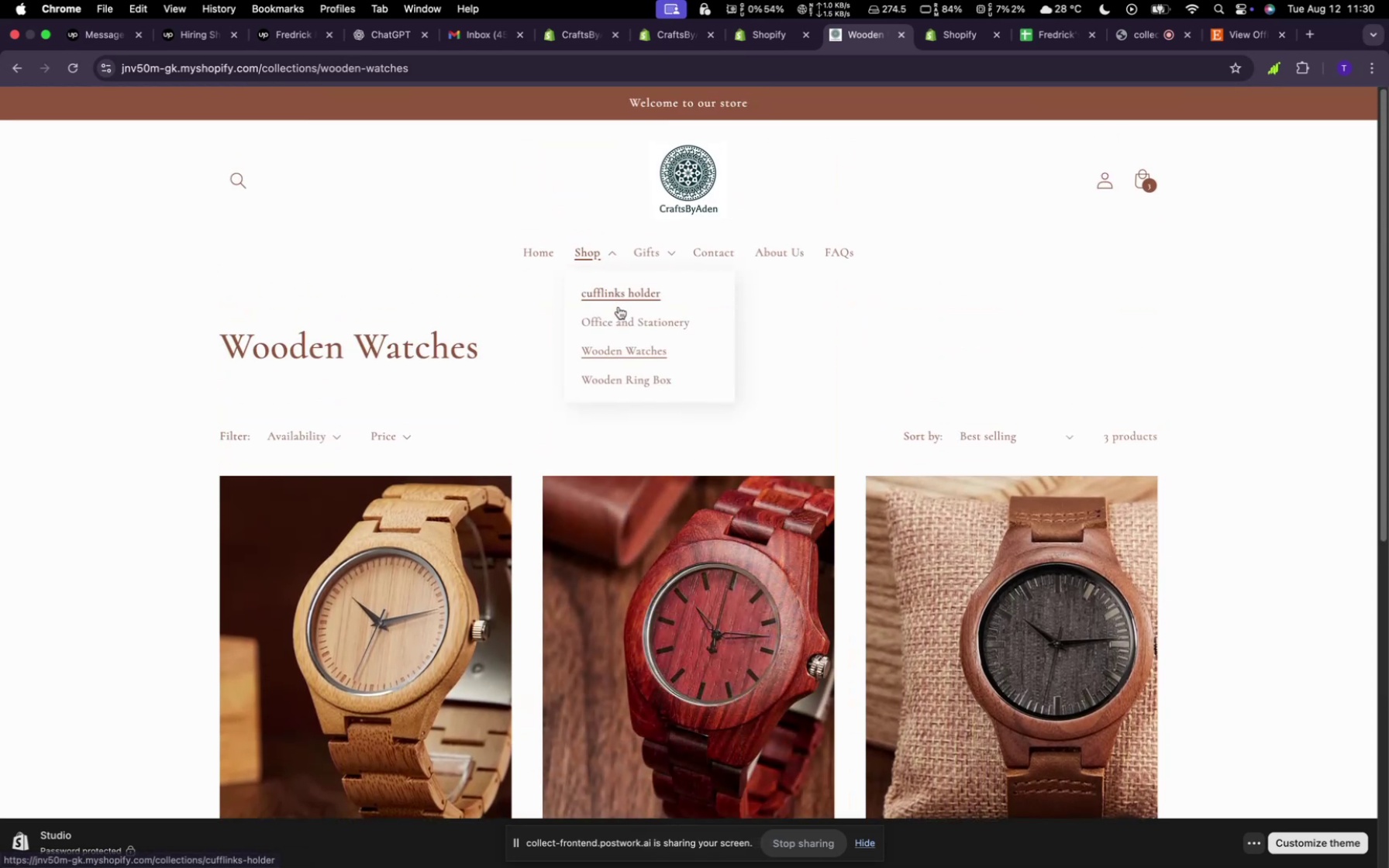 
left_click([619, 305])
 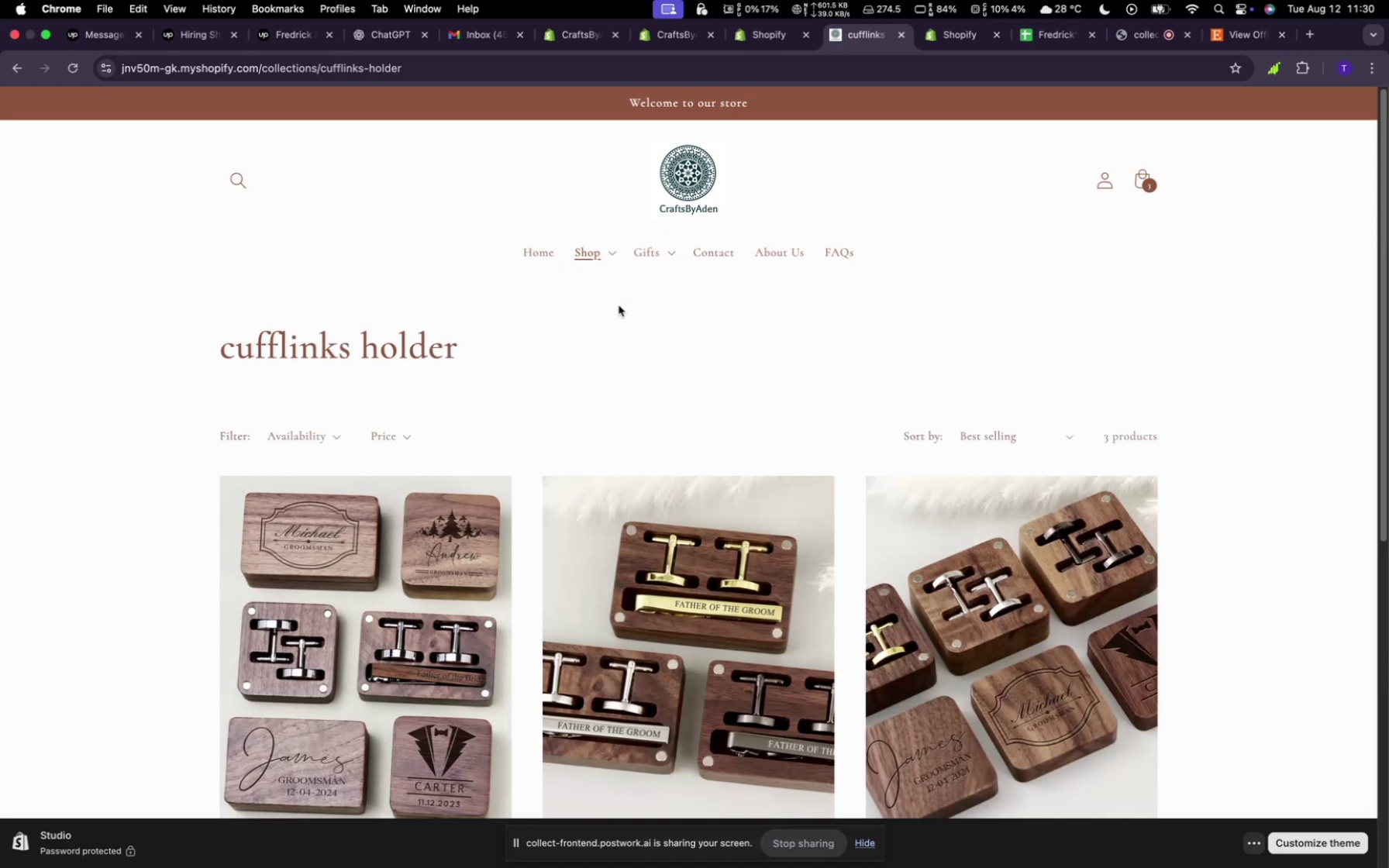 
scroll: coordinate [709, 633], scroll_direction: down, amount: 7.0
 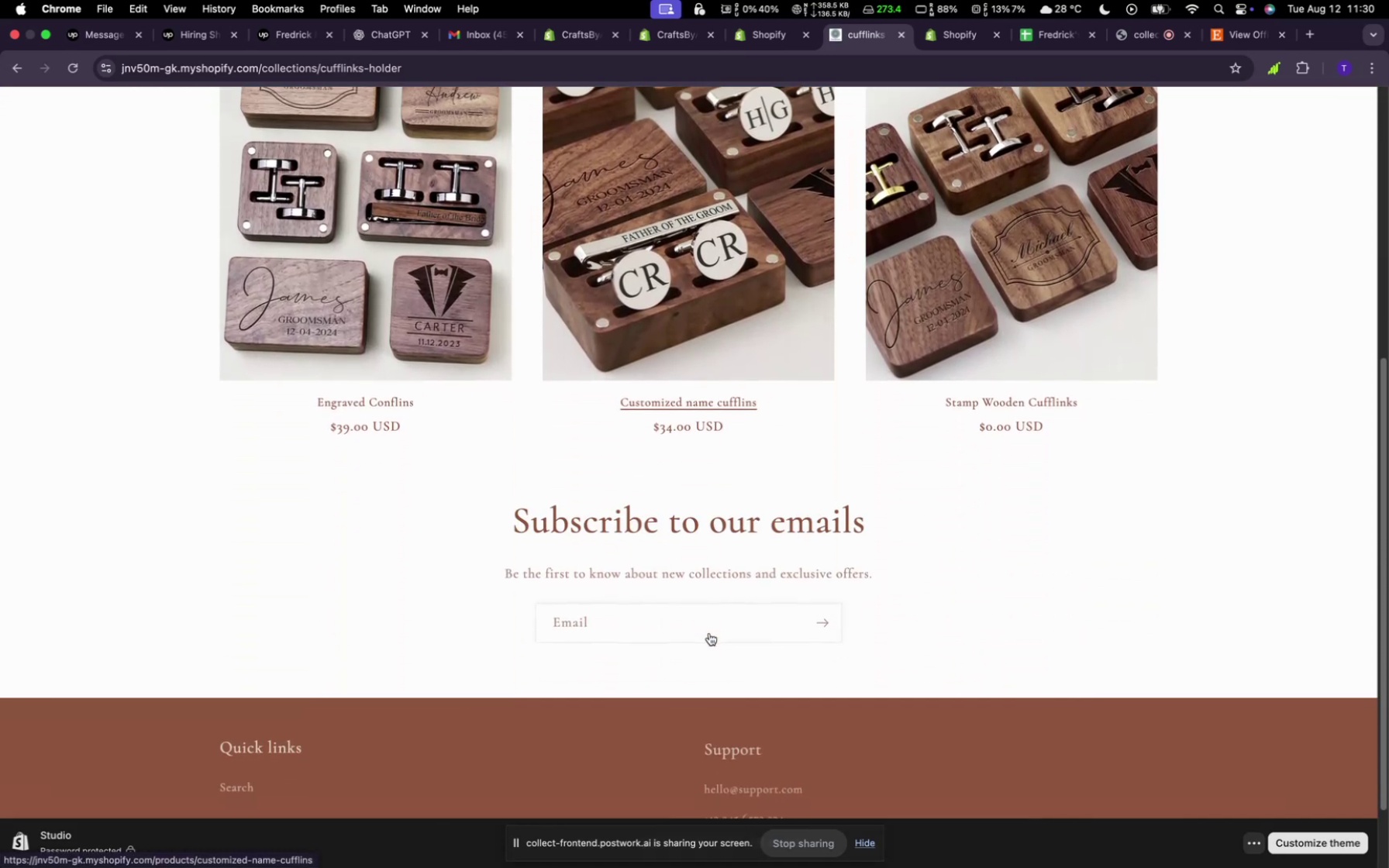 
scroll: coordinate [626, 790], scroll_direction: up, amount: 11.0
 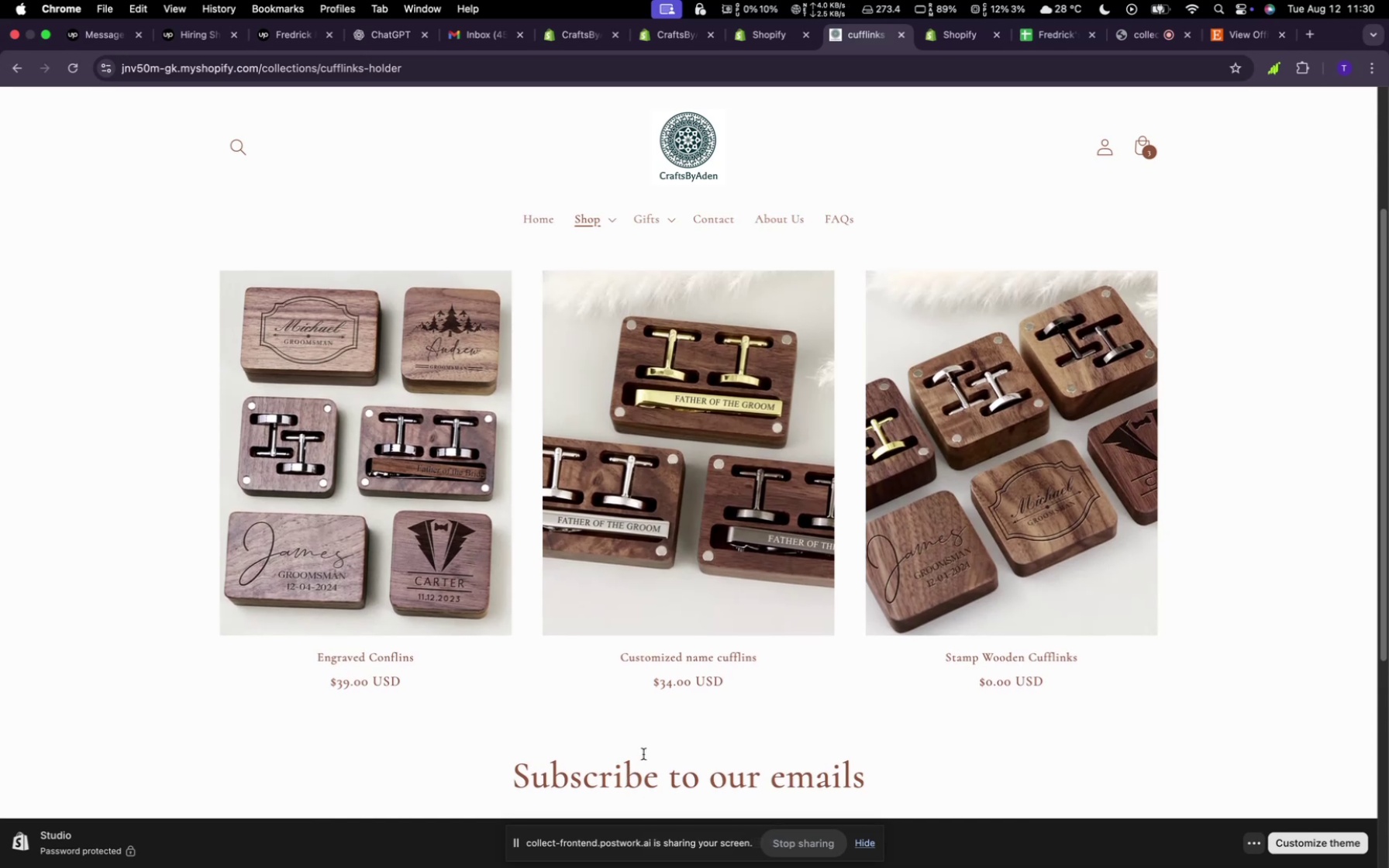 
wait(6.76)
 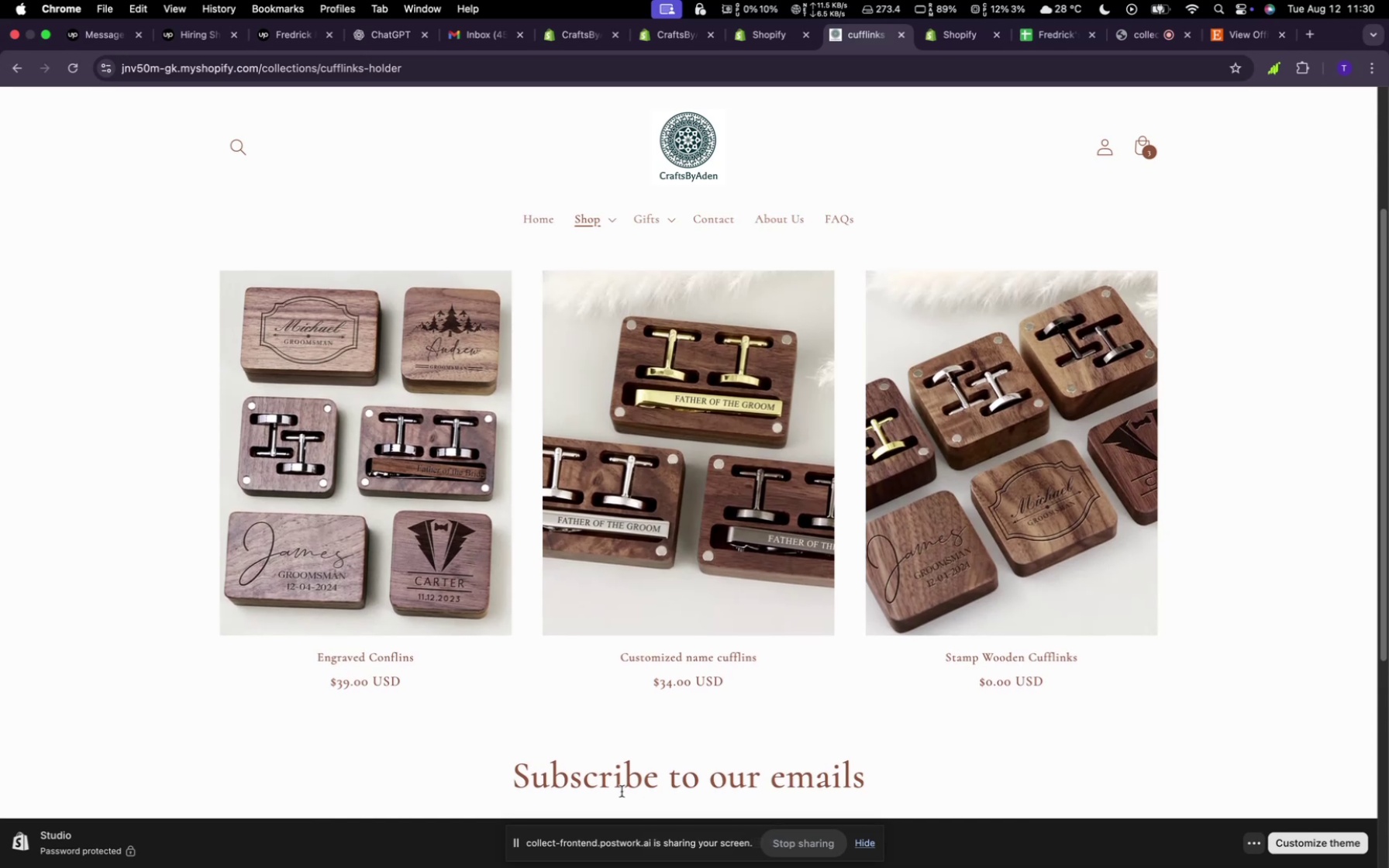 
scroll: coordinate [643, 733], scroll_direction: up, amount: 5.0
 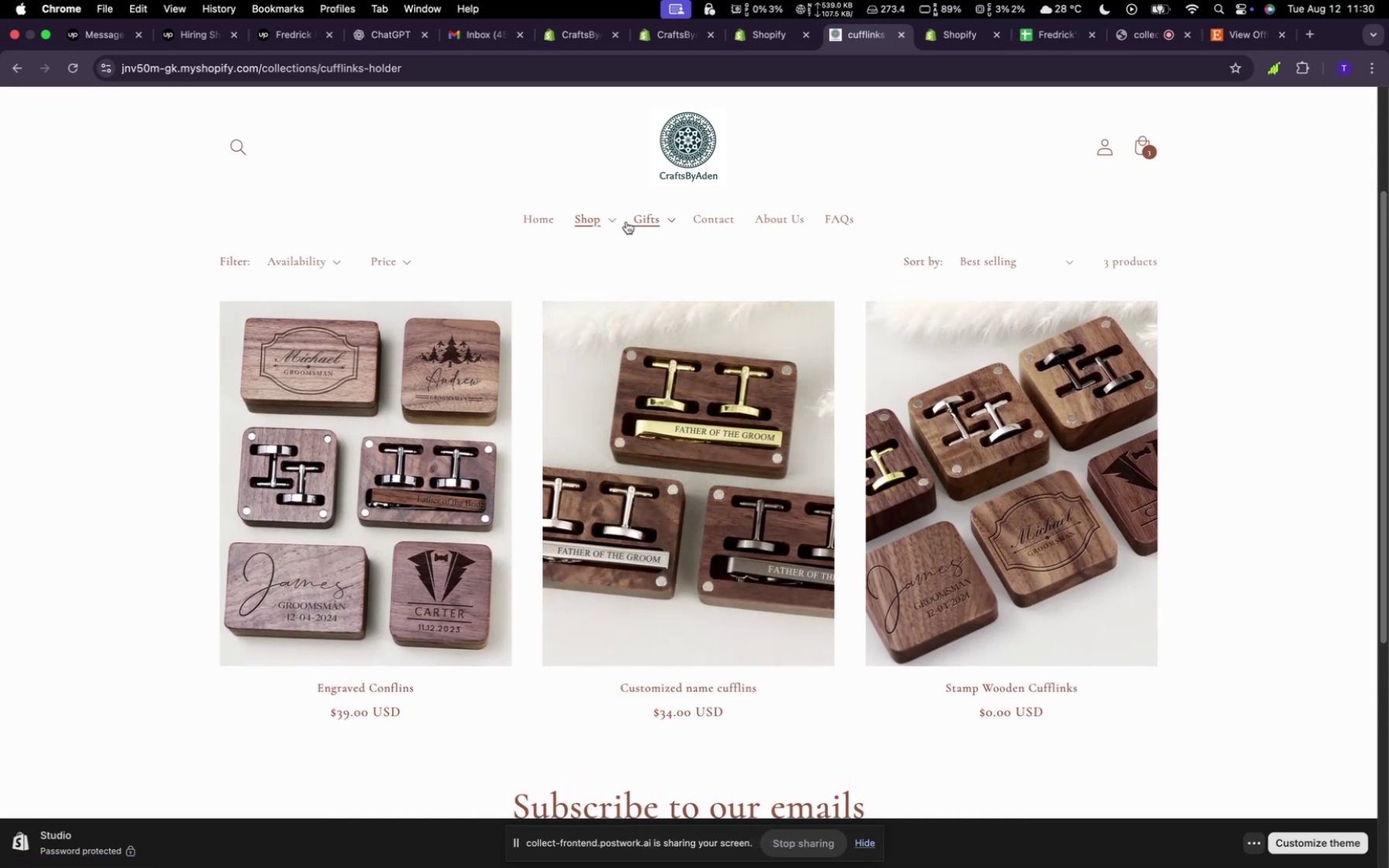 
left_click([605, 212])
 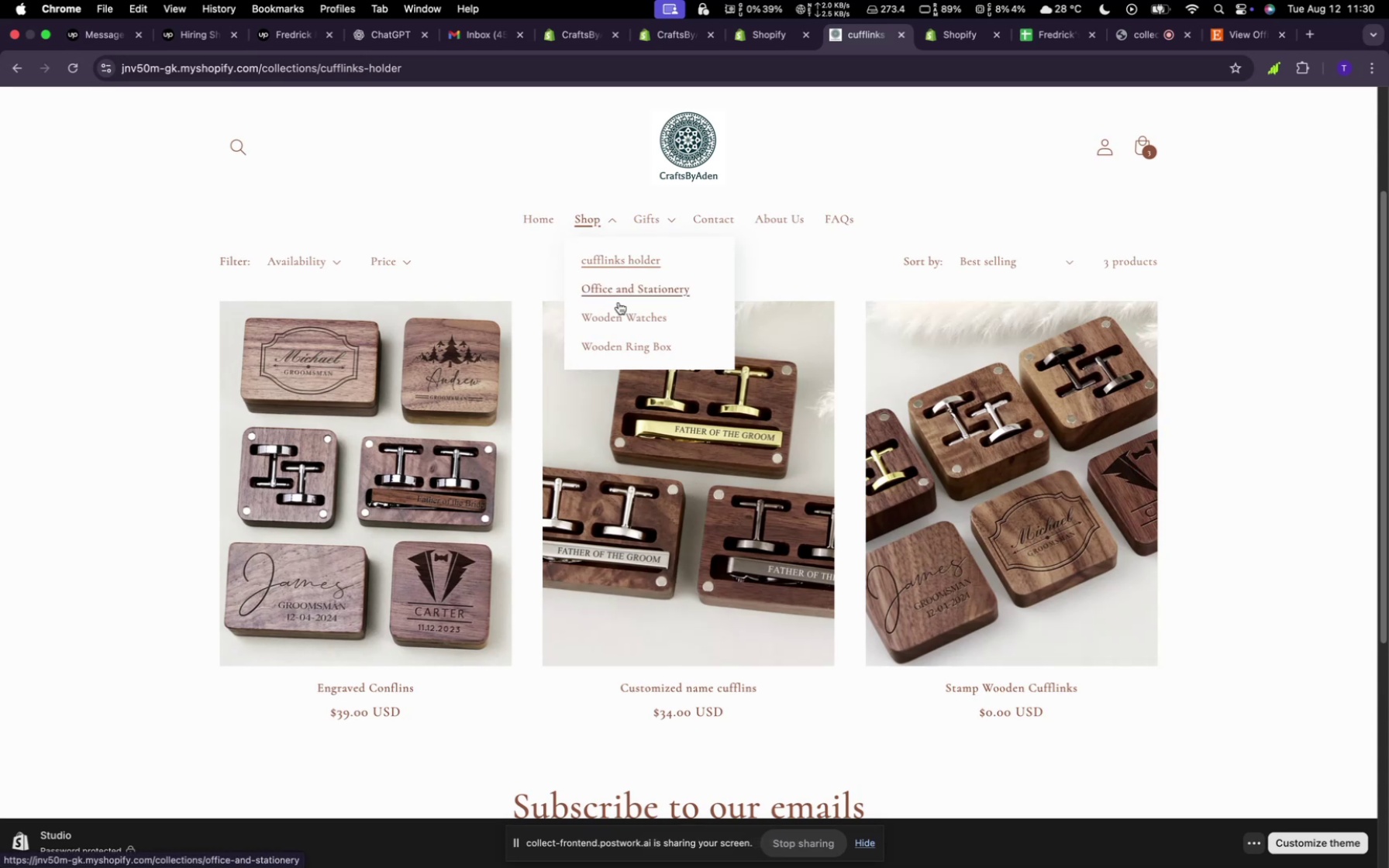 
left_click([639, 297])
 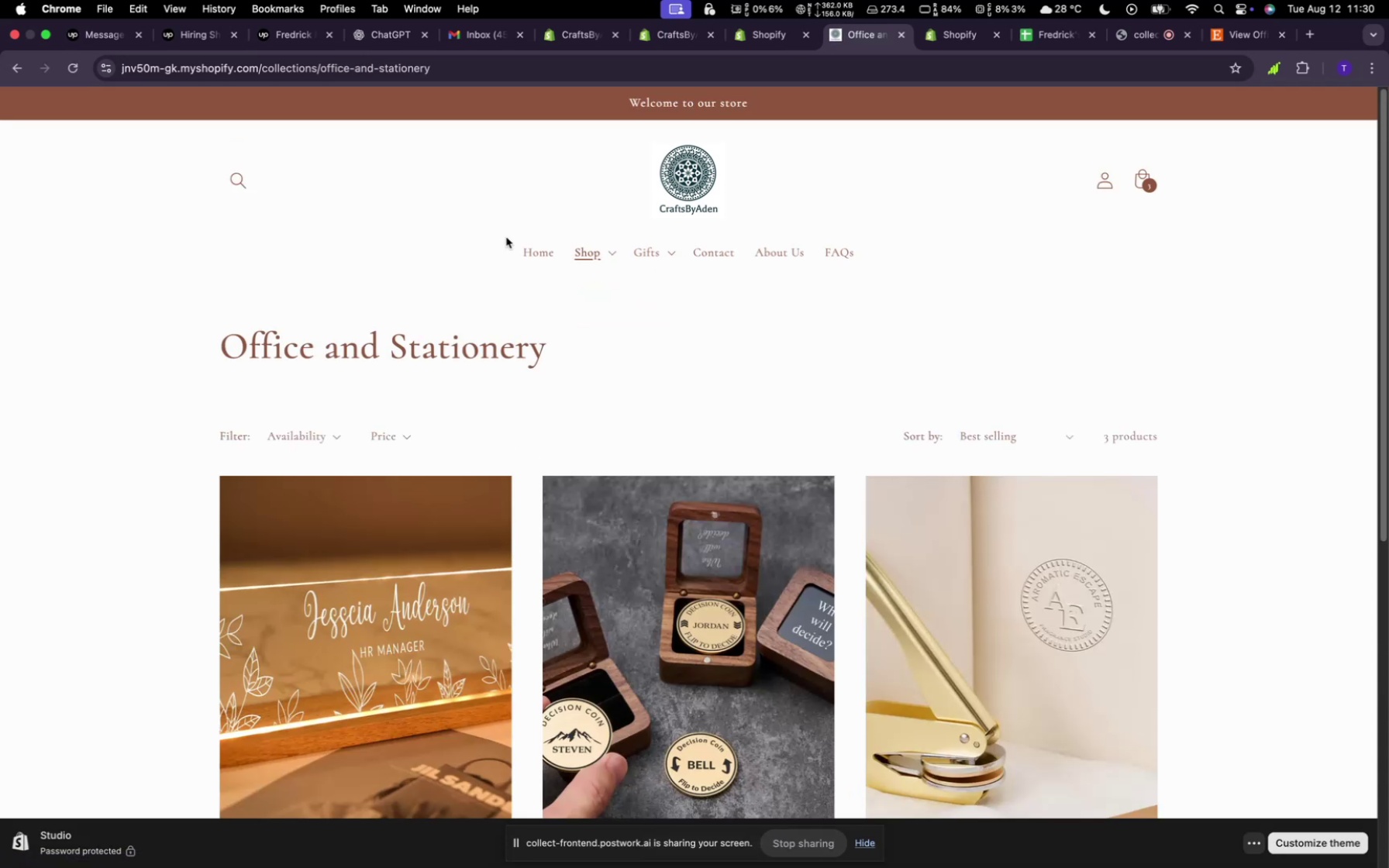 
wait(6.51)
 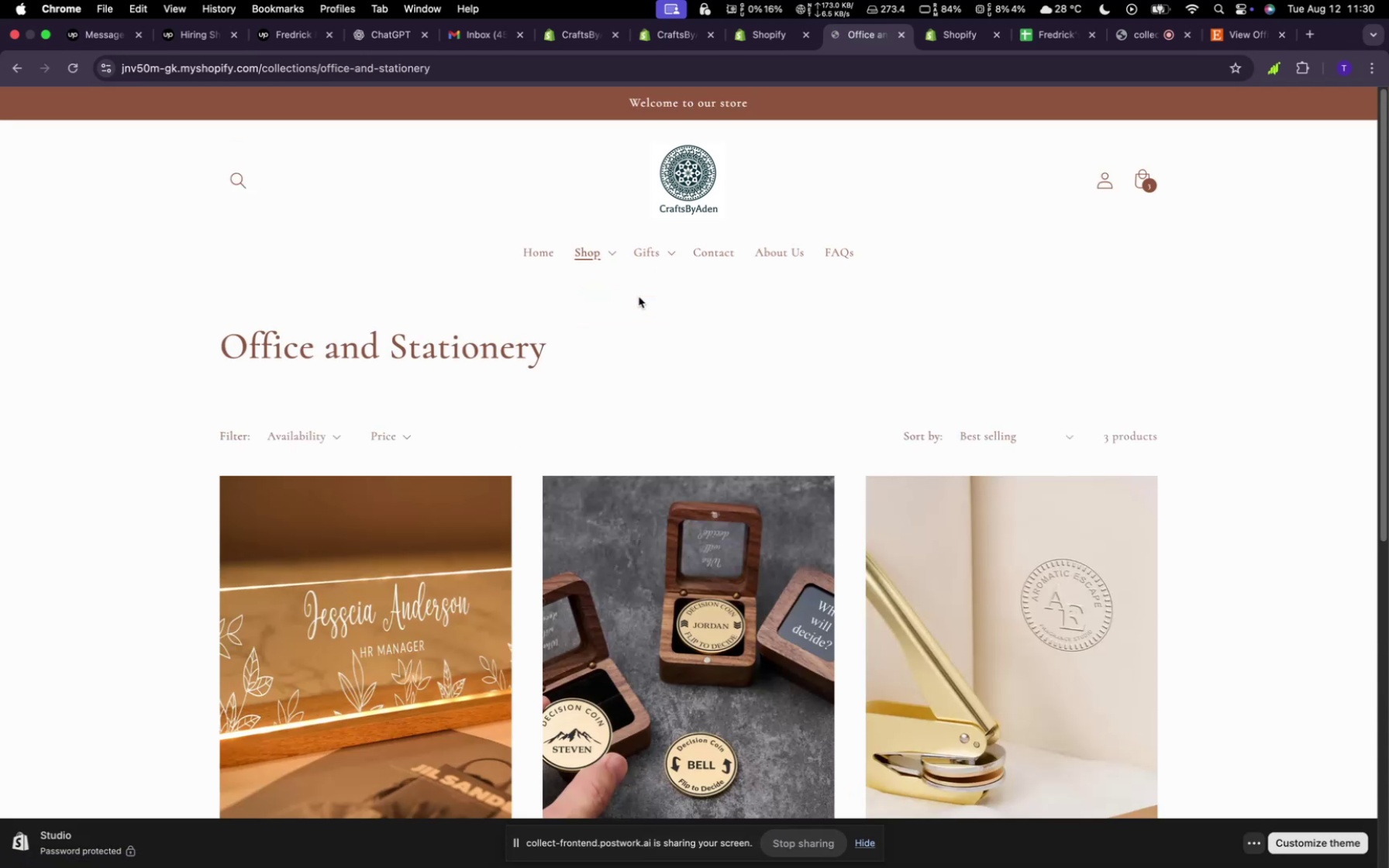 
scroll: coordinate [650, 605], scroll_direction: down, amount: 2.0
 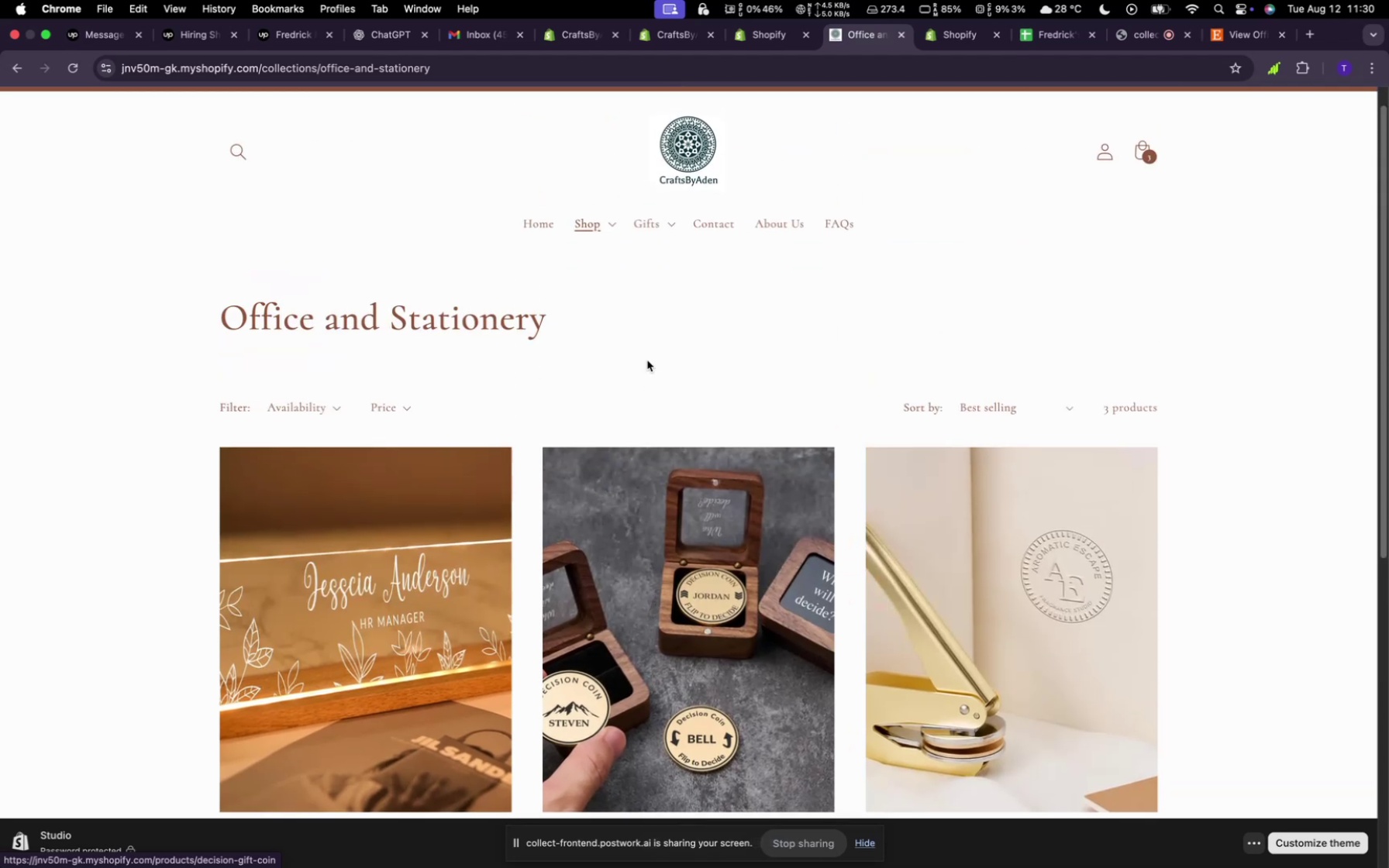 
left_click([655, 229])
 